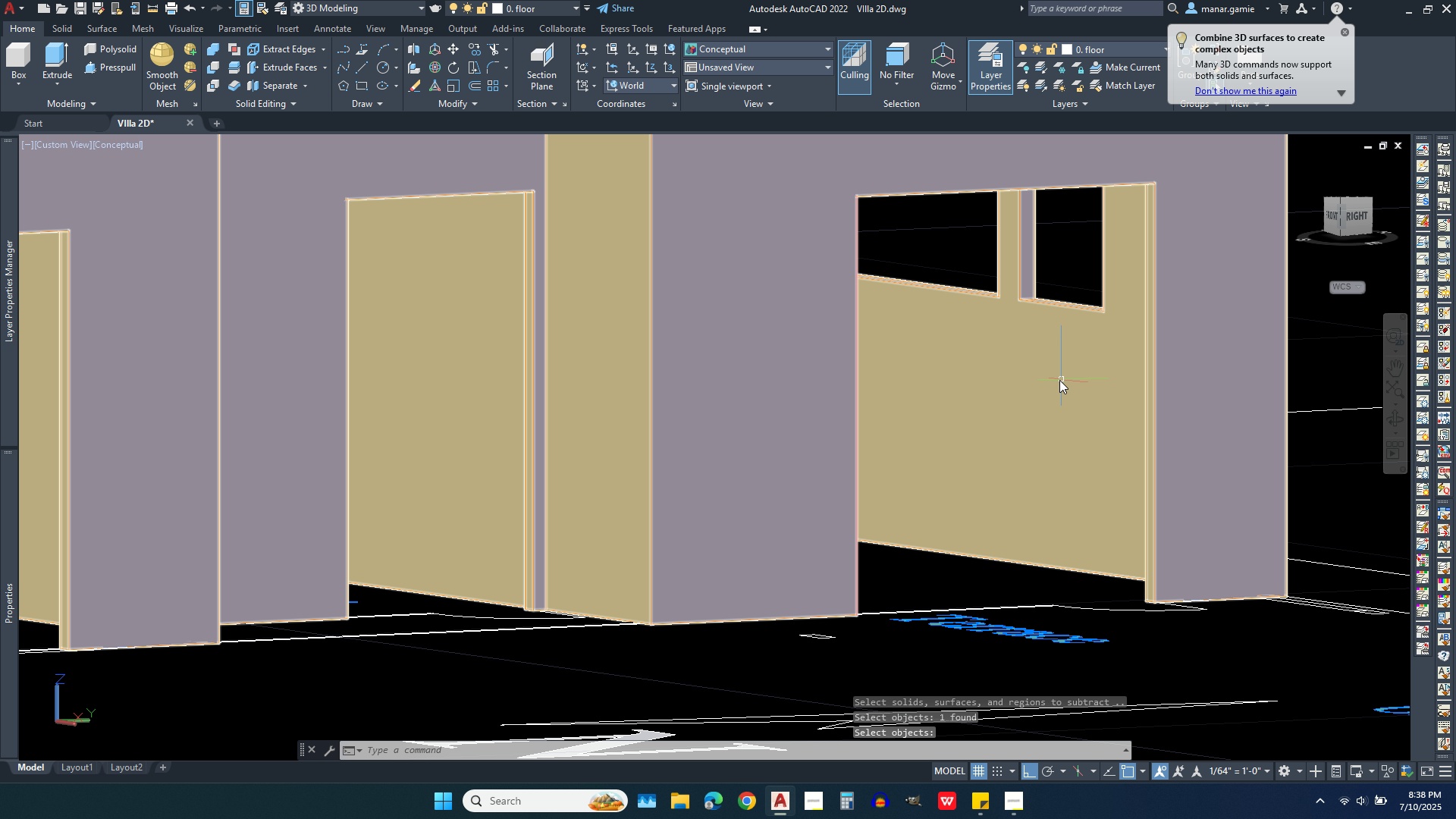 
scroll: coordinate [1059, 380], scroll_direction: down, amount: 1.0
 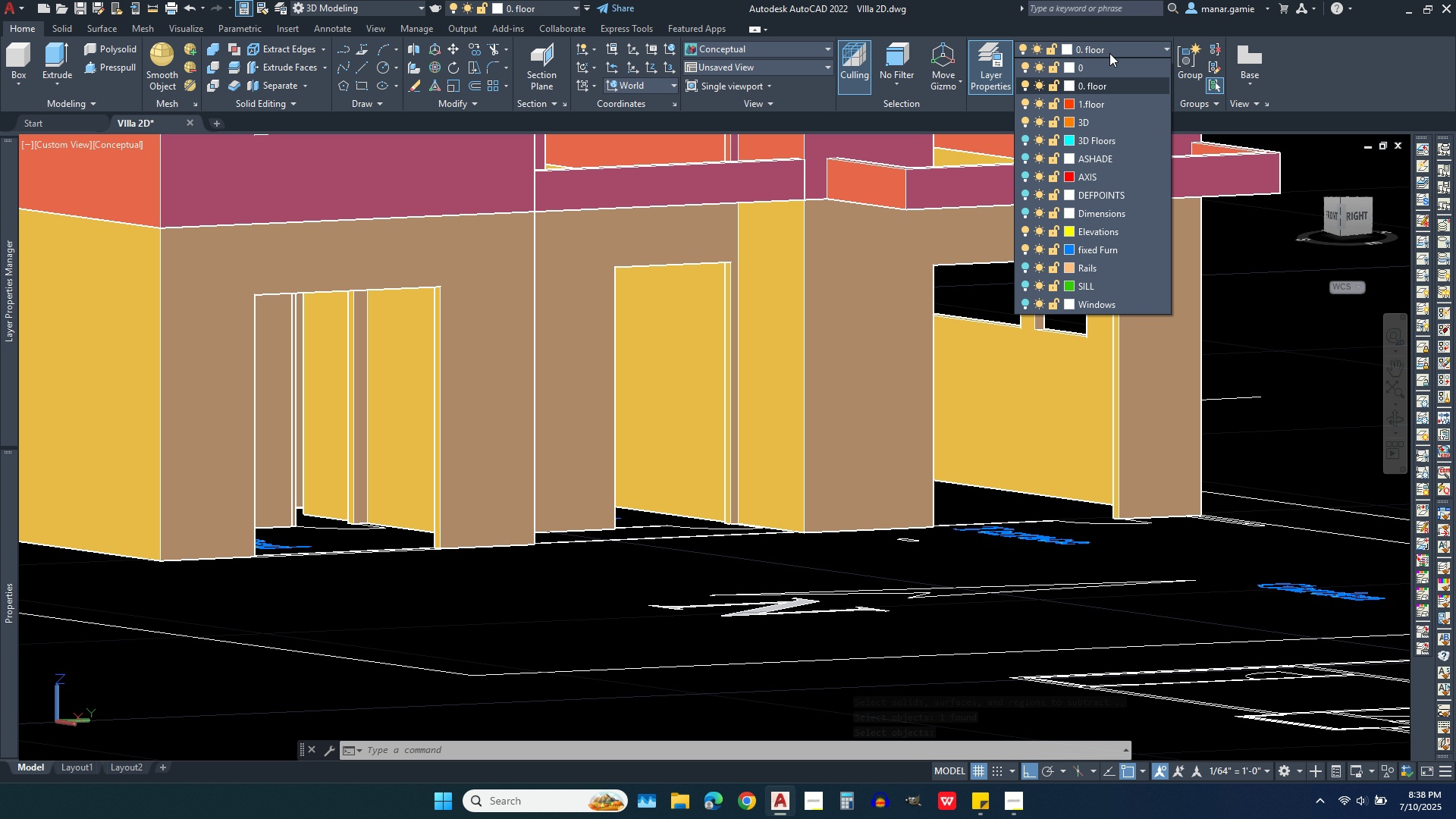 
wait(6.28)
 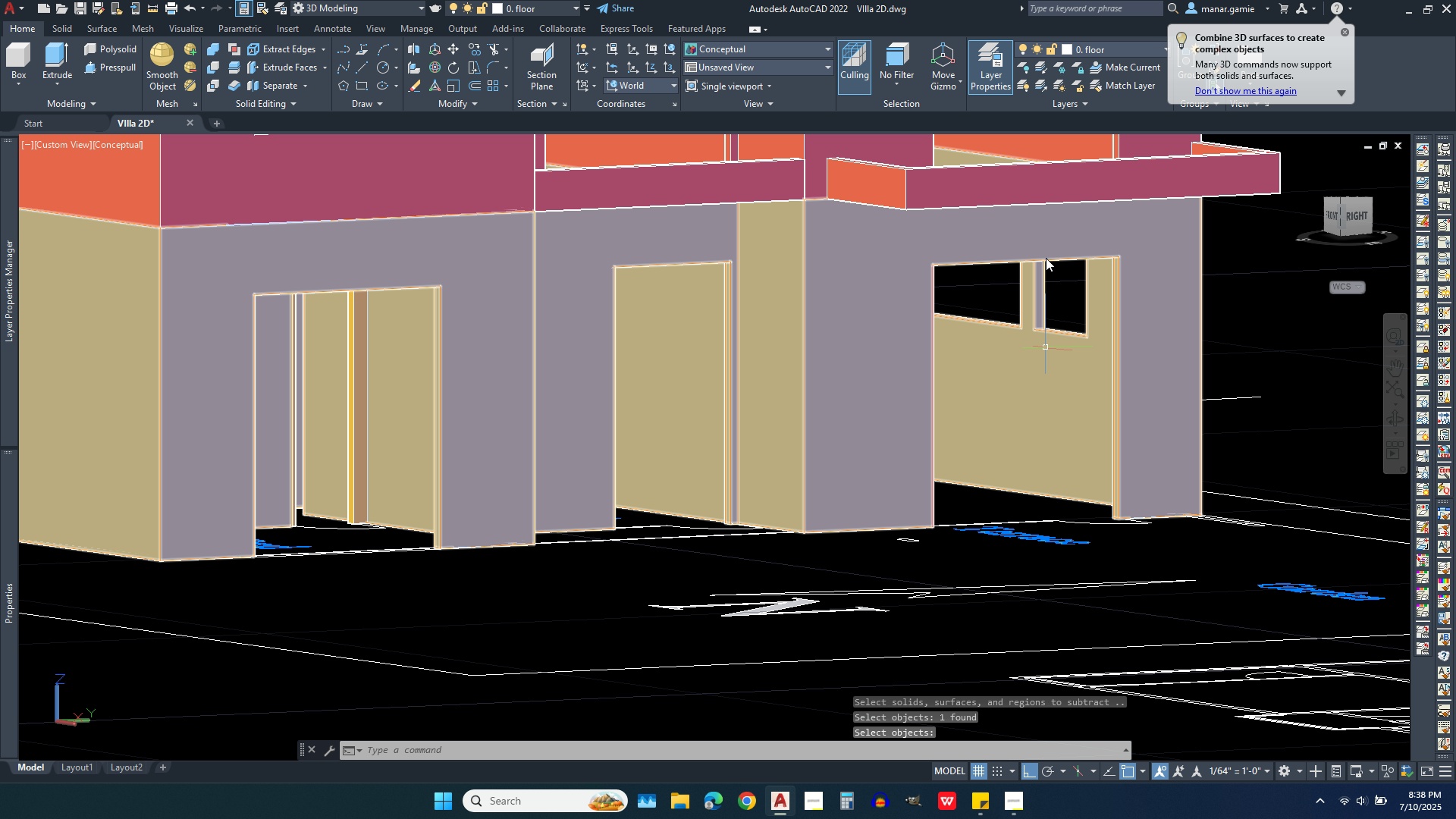 
left_click([1025, 120])
 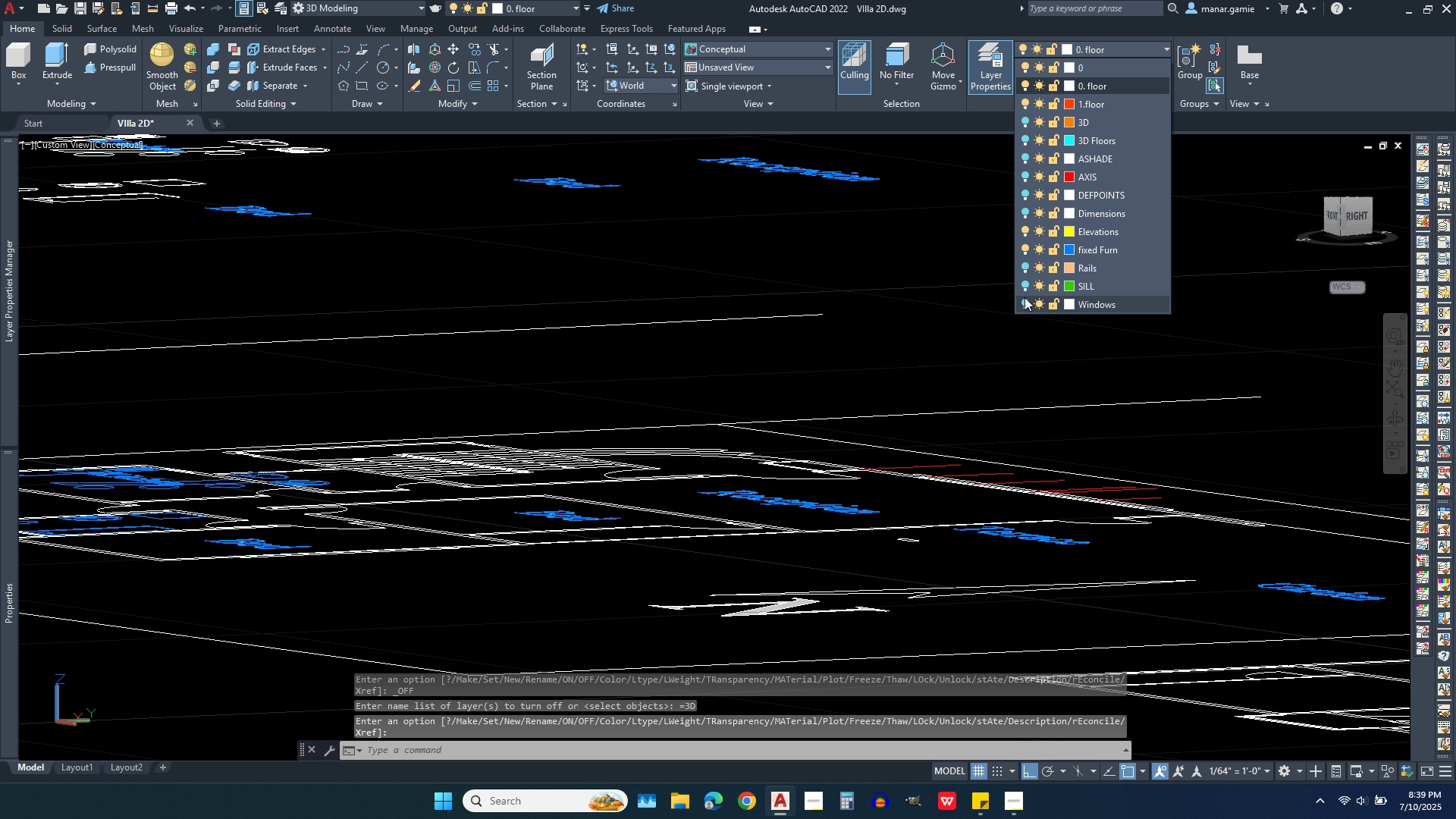 
left_click([1025, 303])
 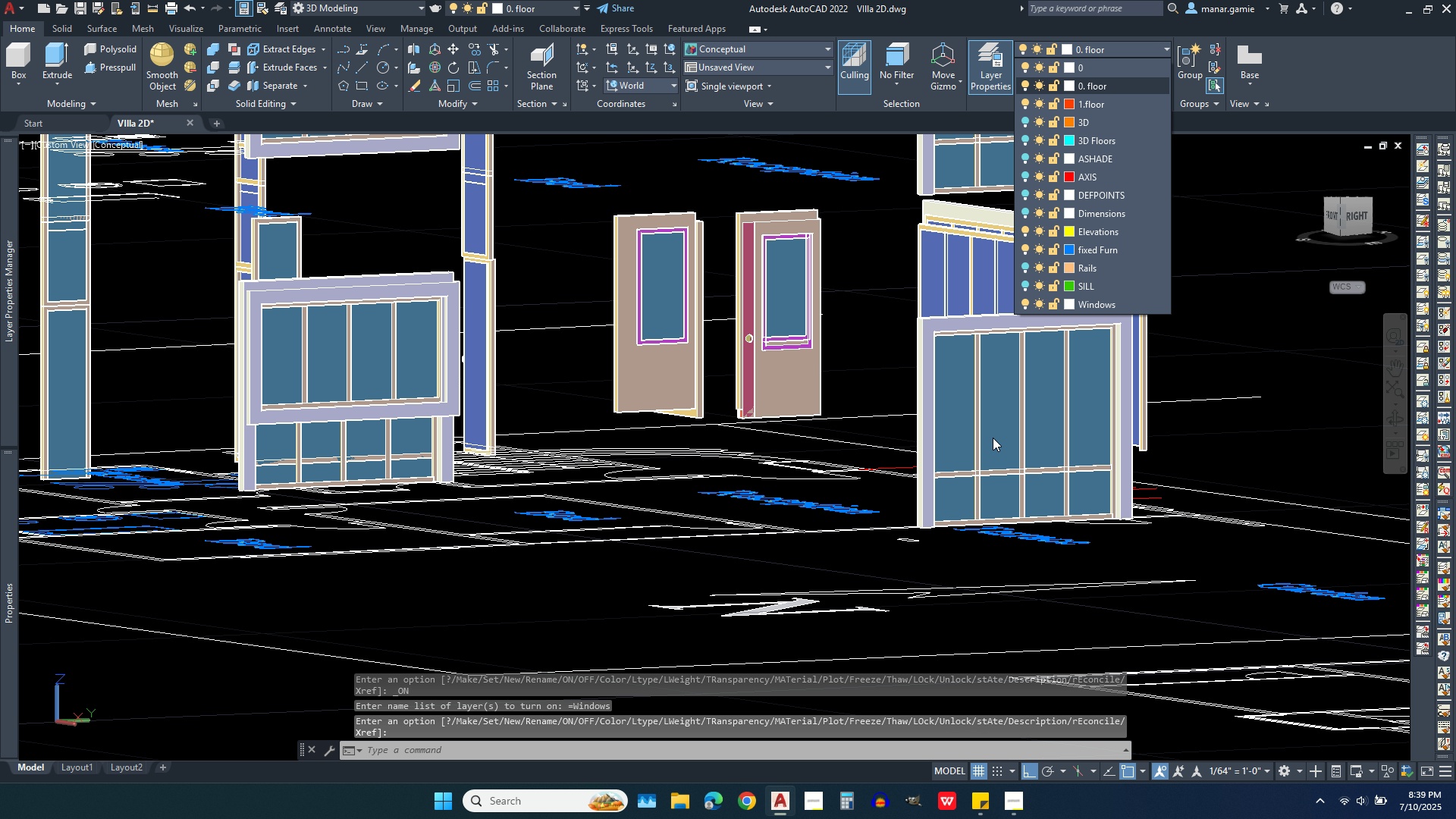 
scroll: coordinate [1009, 457], scroll_direction: down, amount: 1.0
 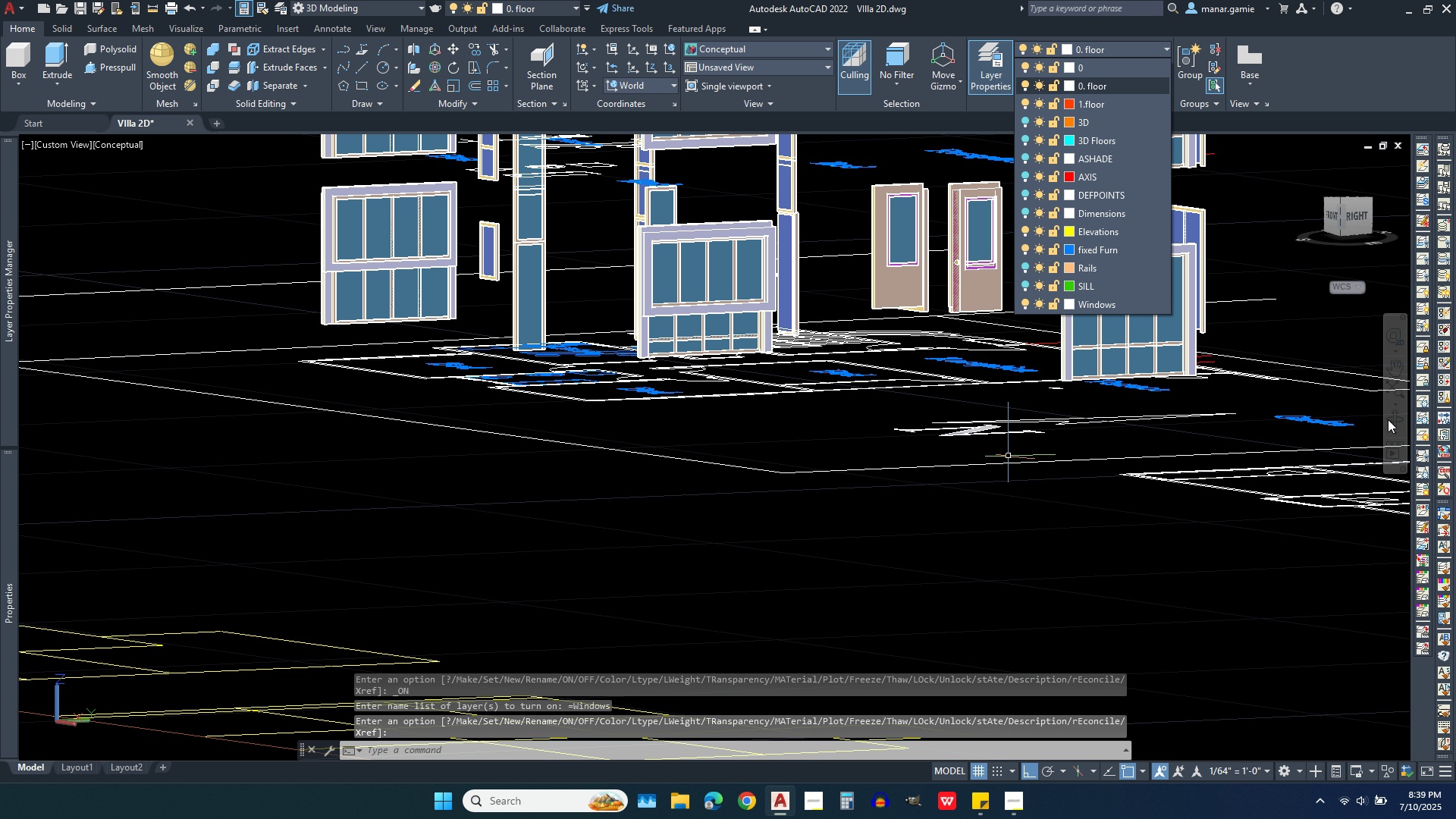 
left_click([1391, 419])
 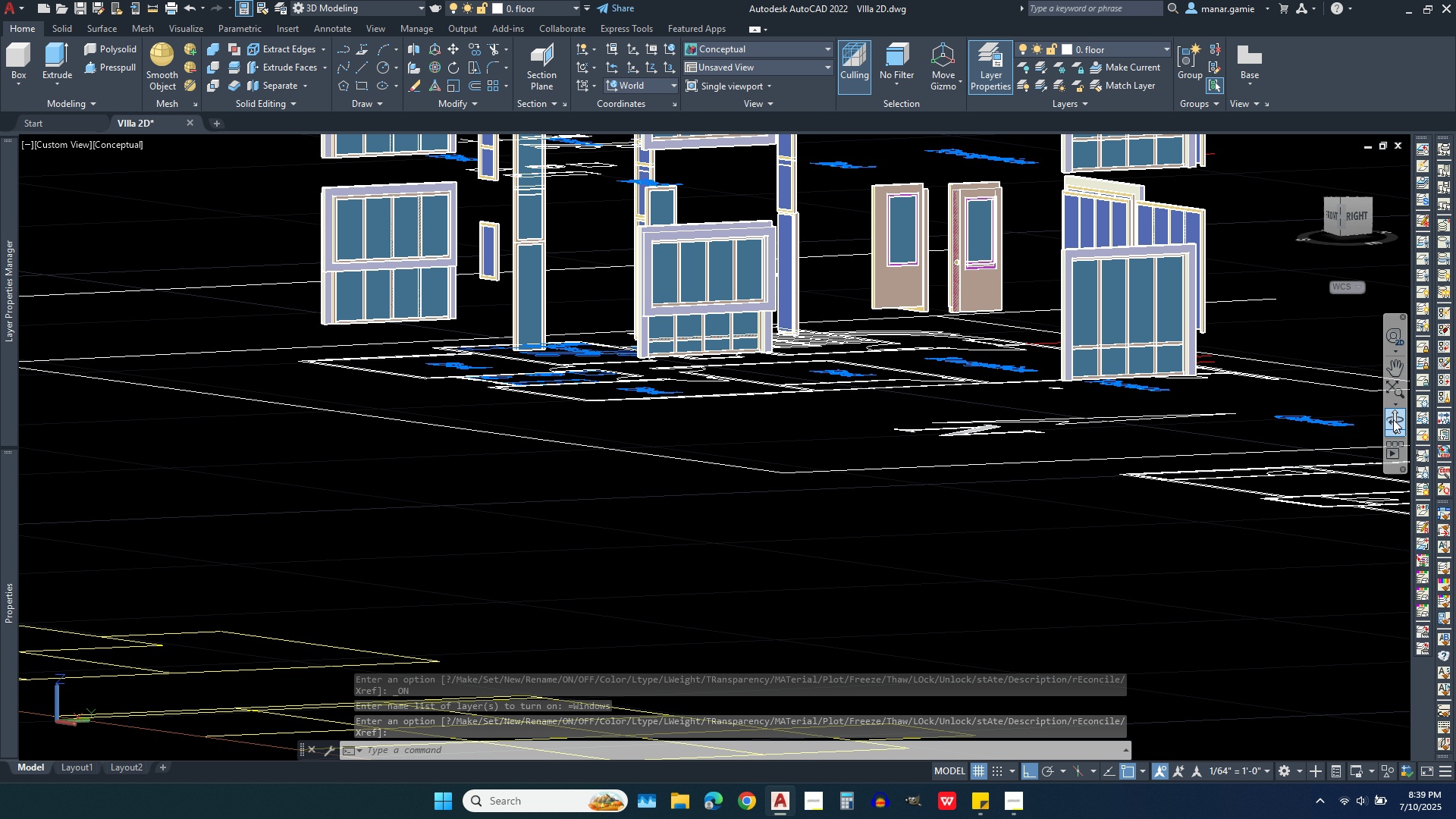 
left_click([1393, 419])
 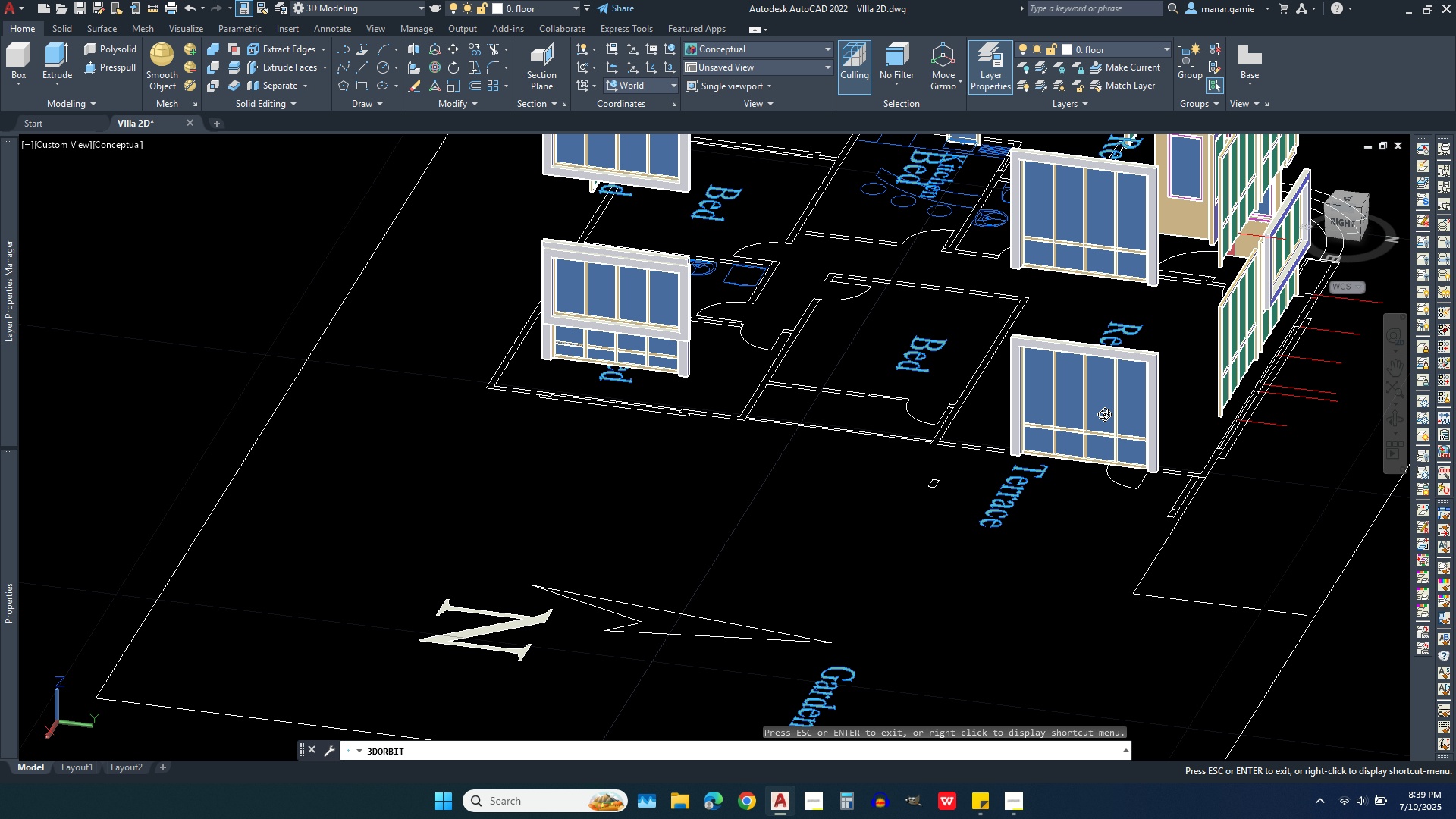 
scroll: coordinate [1136, 374], scroll_direction: up, amount: 12.0
 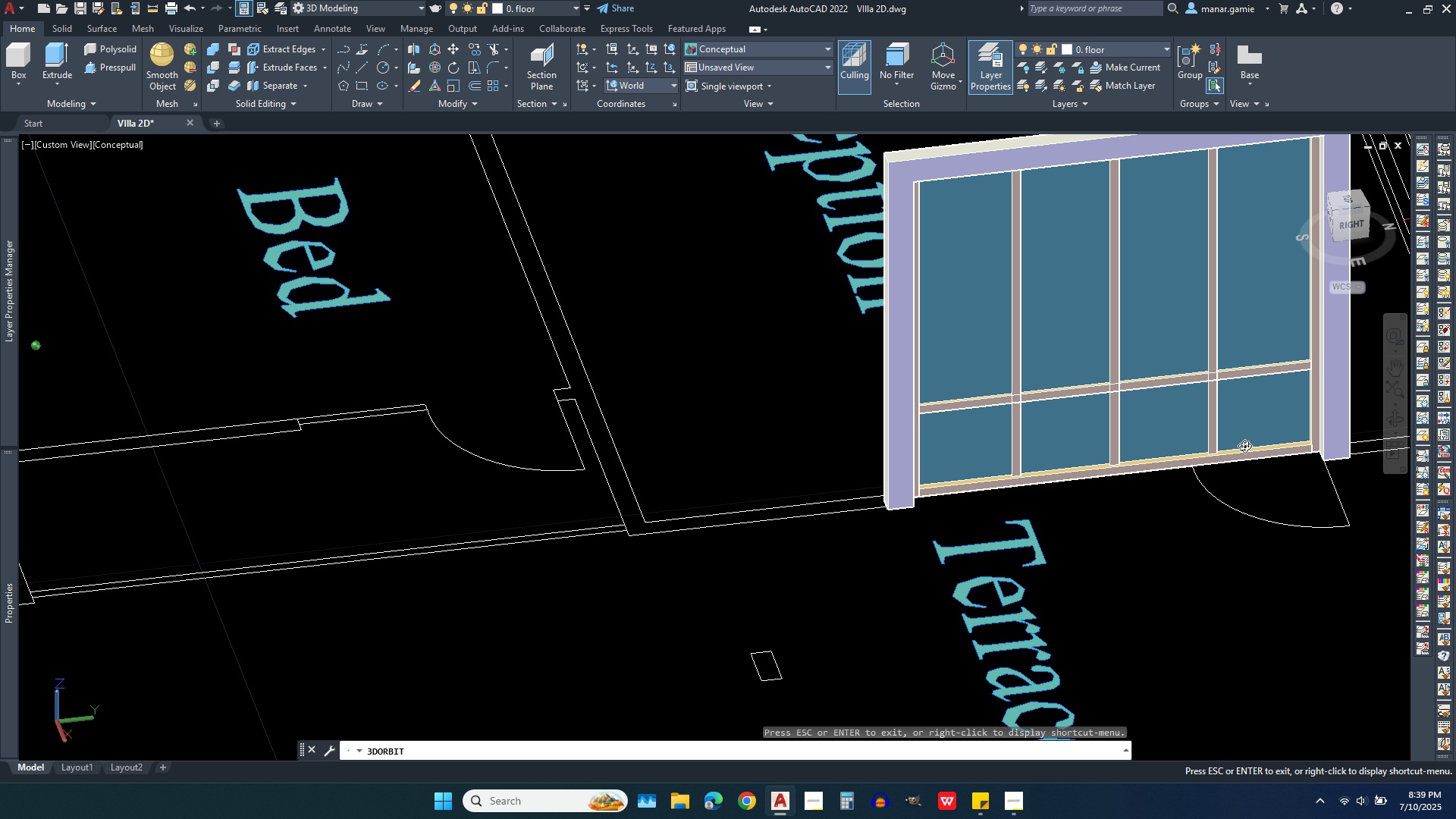 
scroll: coordinate [1128, 406], scroll_direction: down, amount: 3.0
 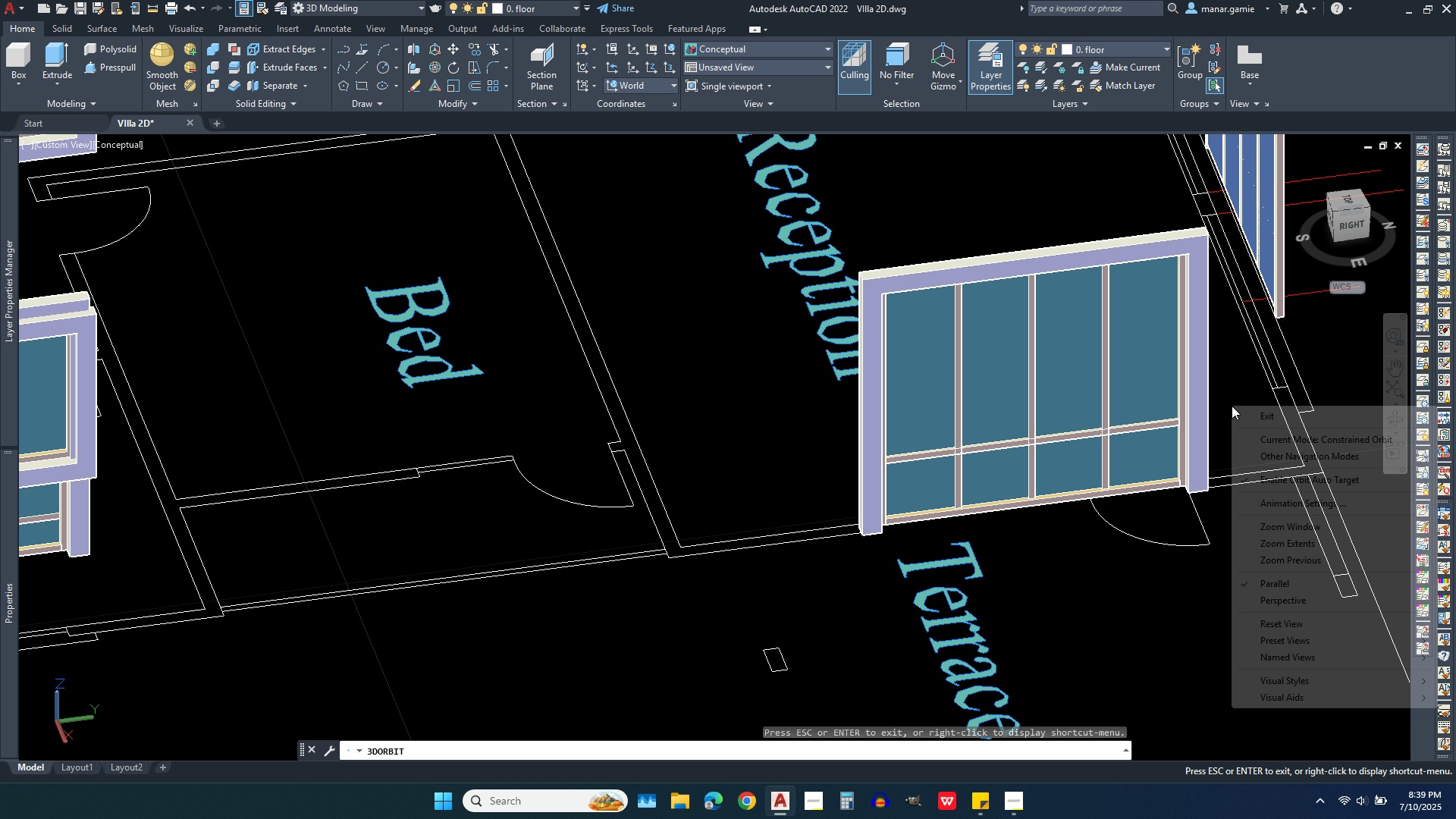 
right_click([1232, 406])
 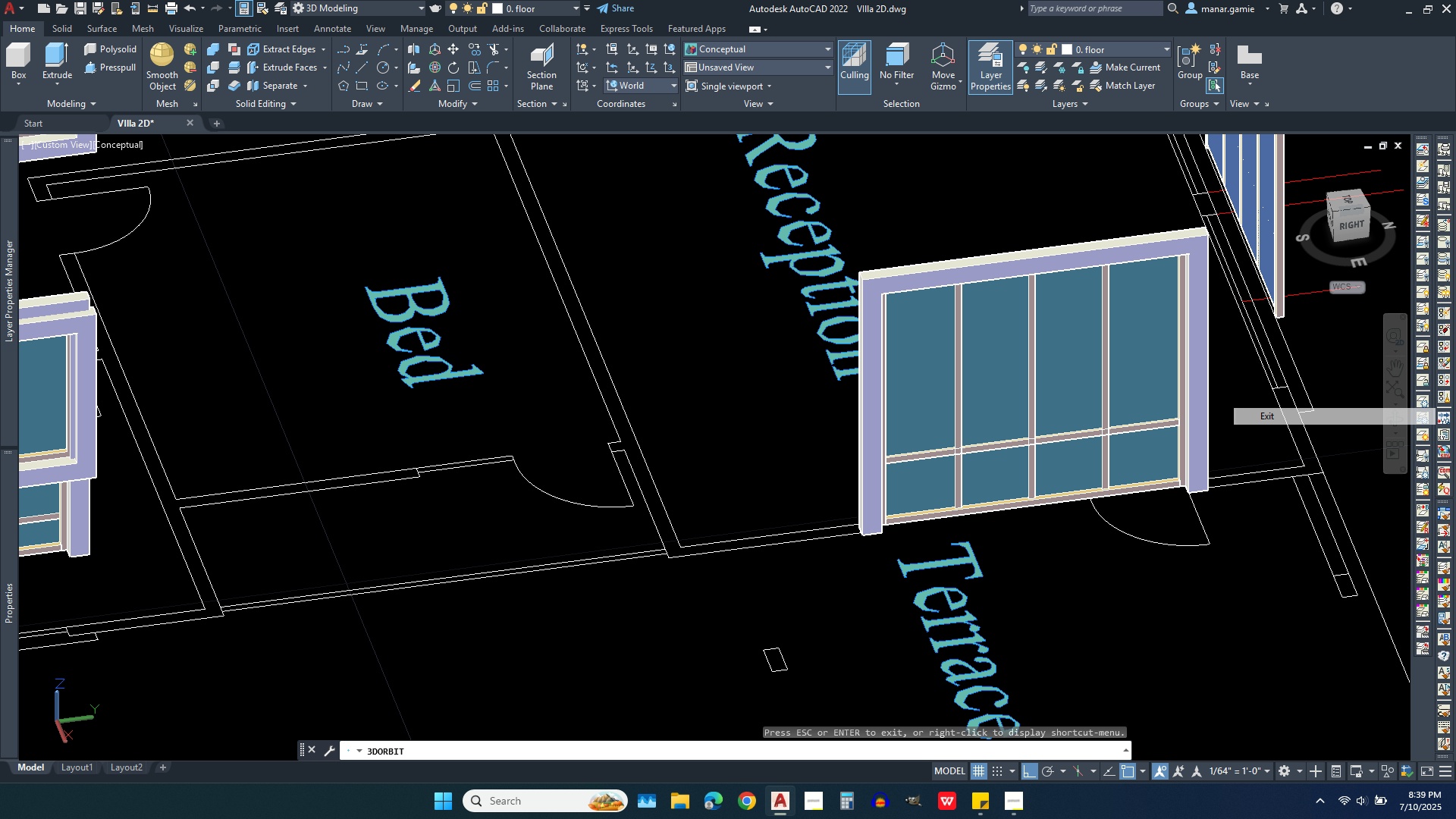 
left_click([1247, 419])
 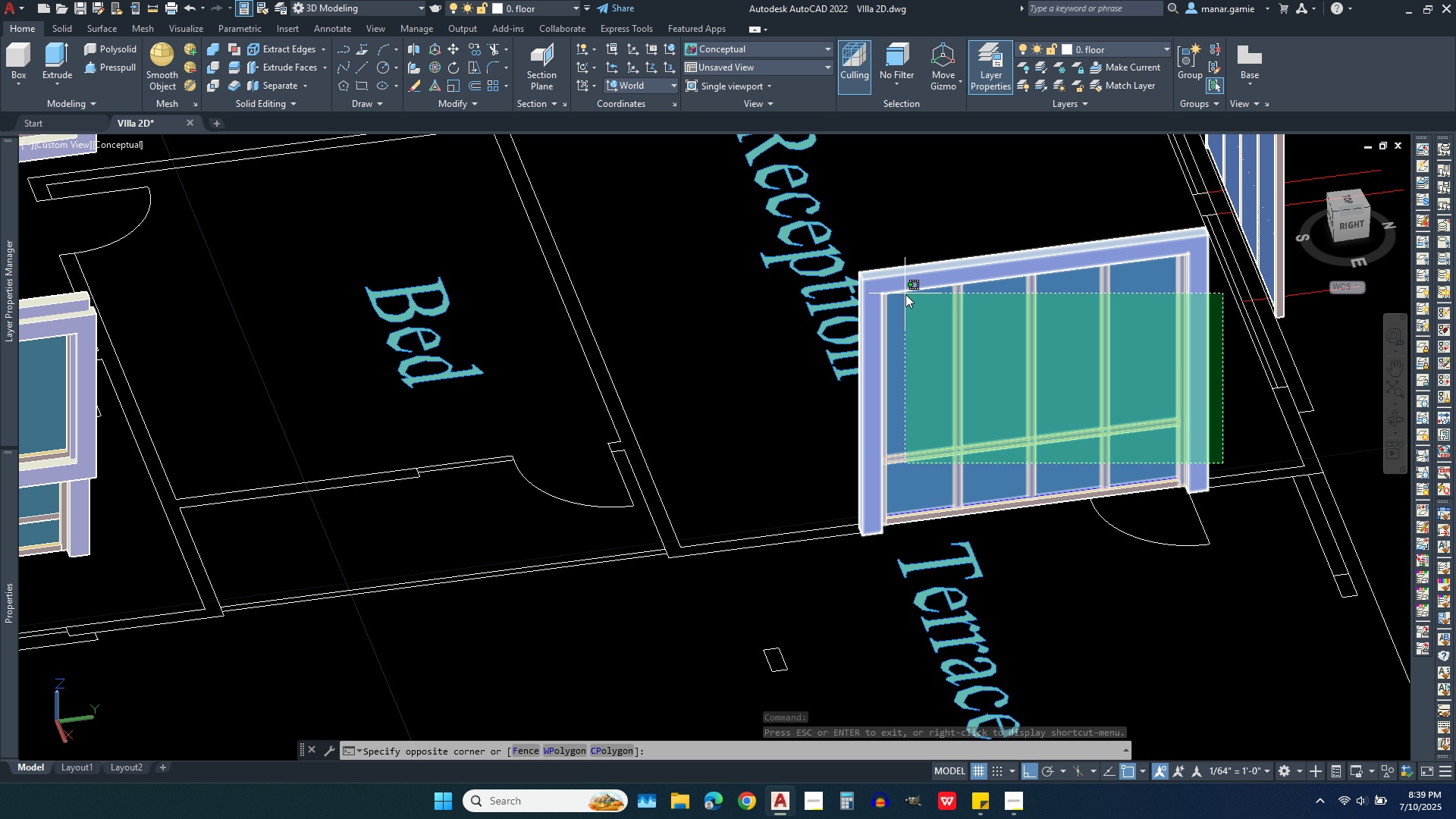 
wait(5.71)
 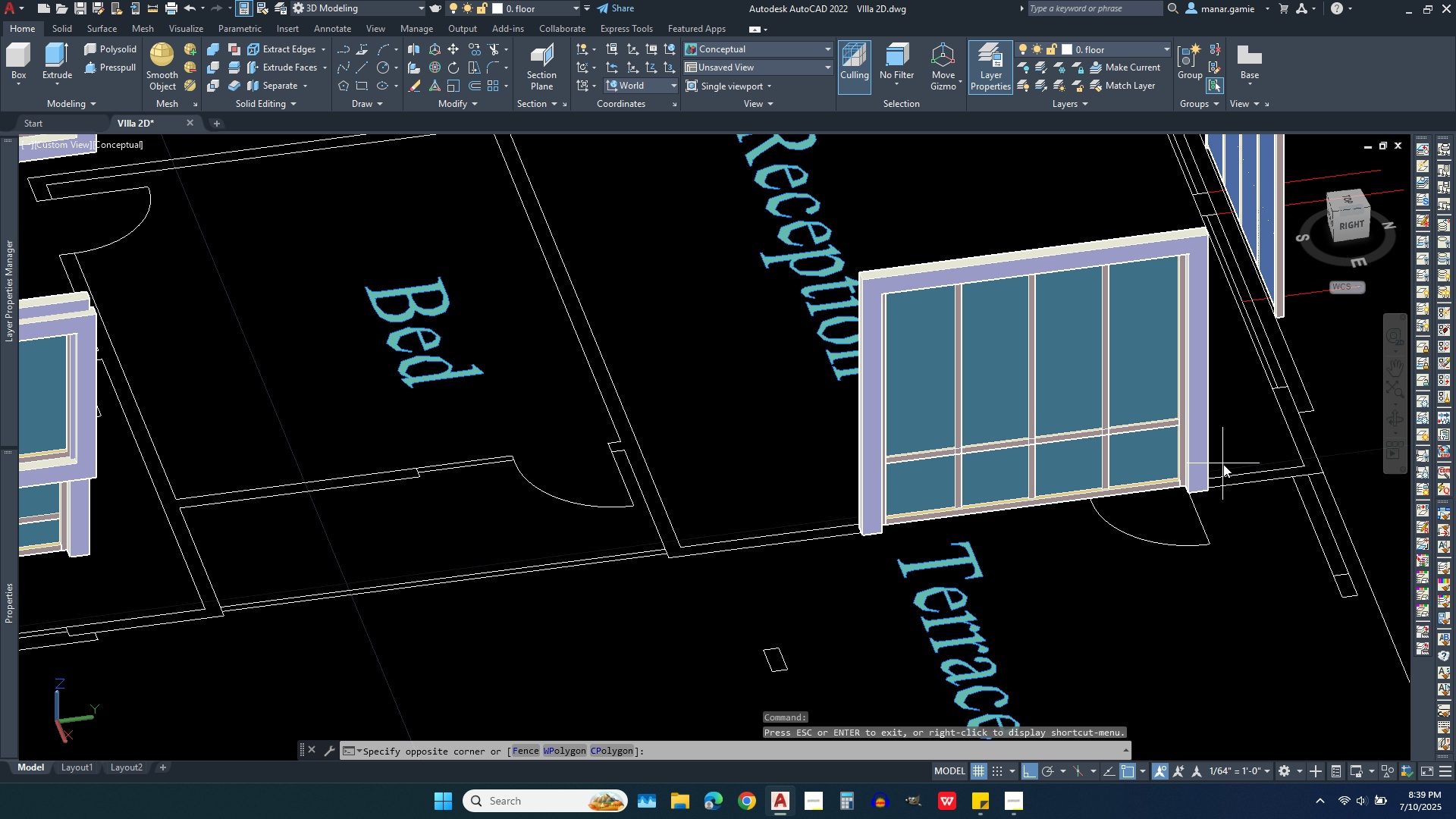 
left_click([886, 290])
 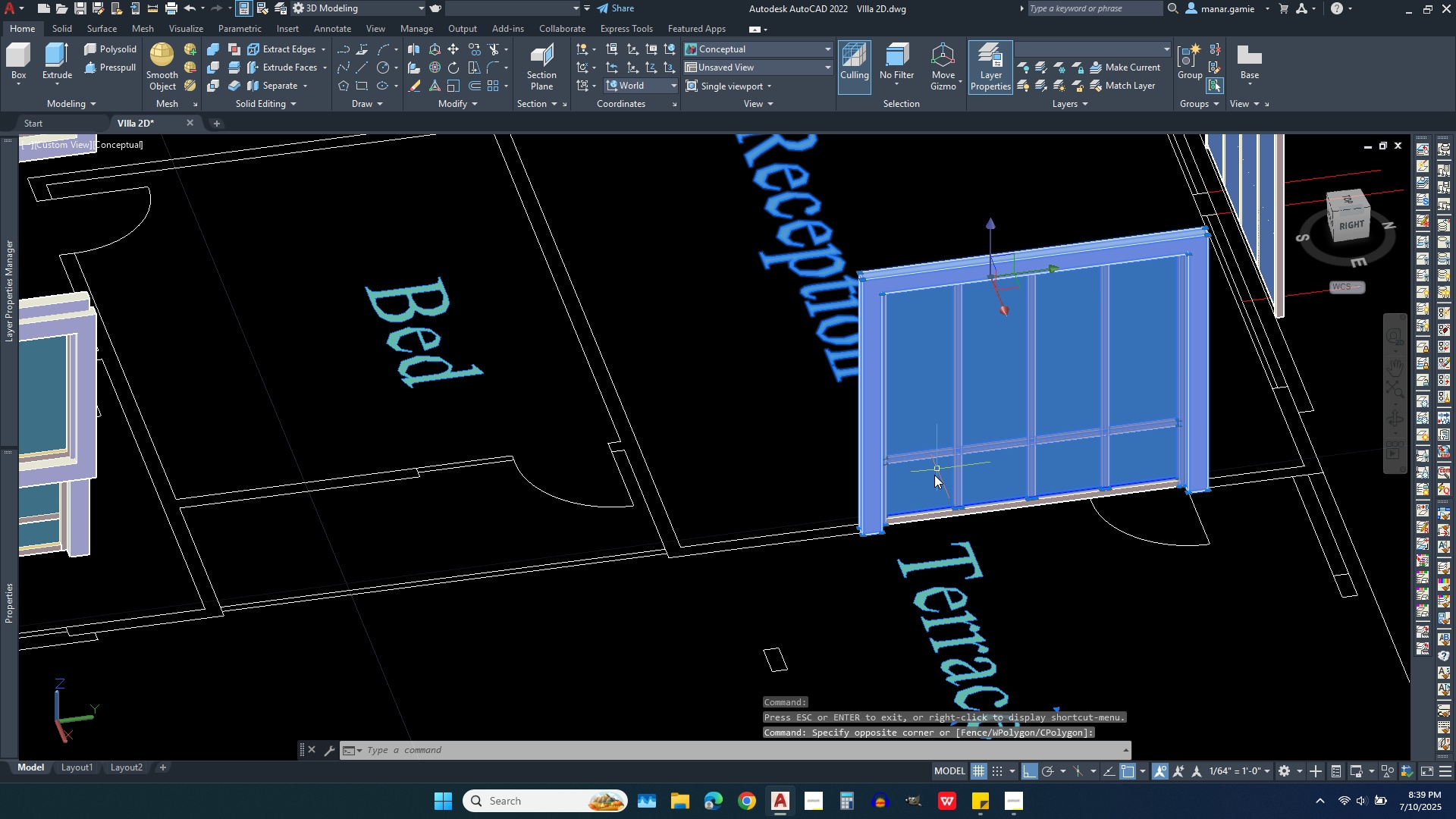 
scroll: coordinate [942, 522], scroll_direction: up, amount: 5.0
 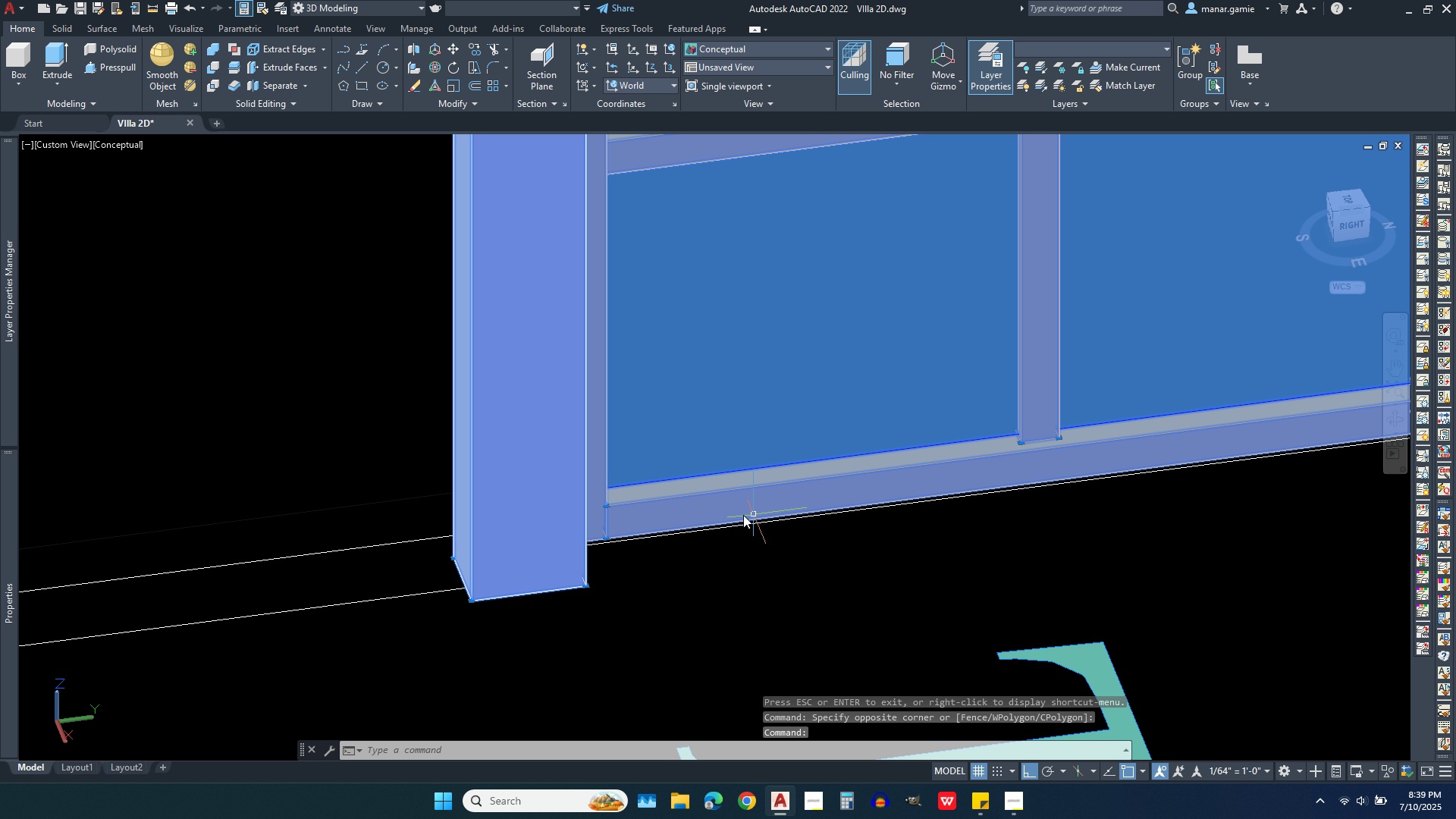 
scroll: coordinate [621, 497], scroll_direction: down, amount: 5.0
 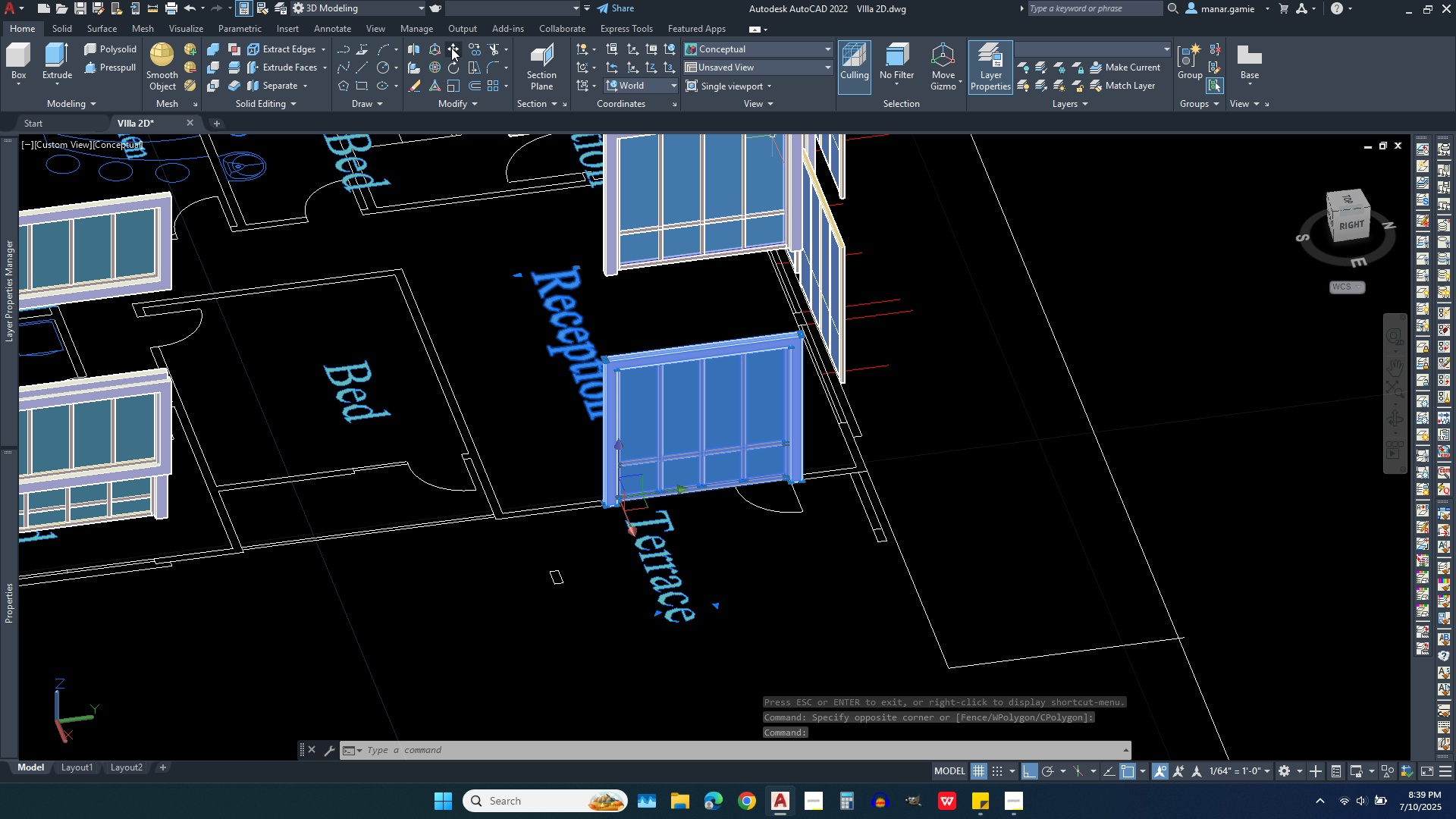 
left_click([451, 48])
 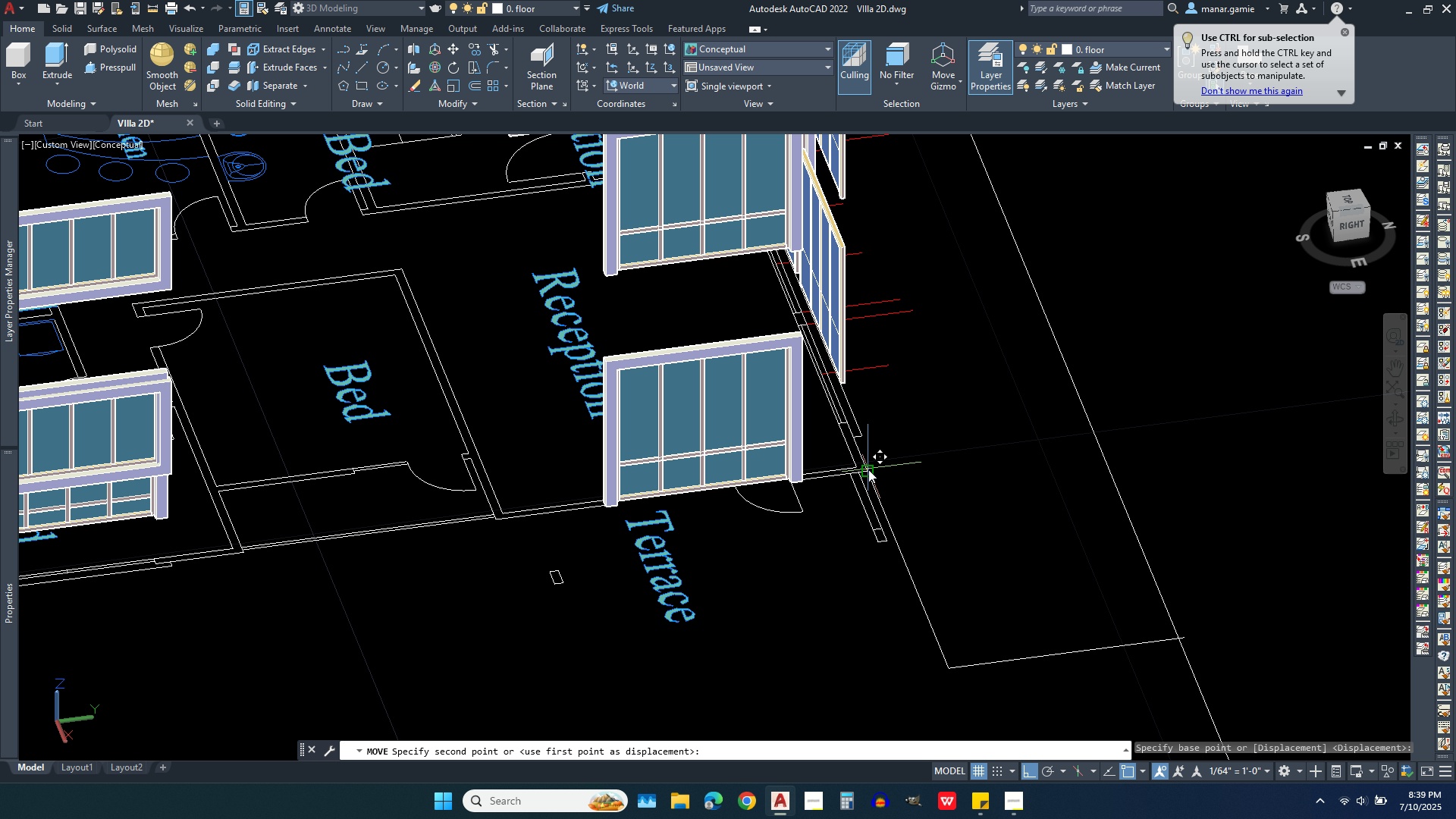 
left_click([868, 469])
 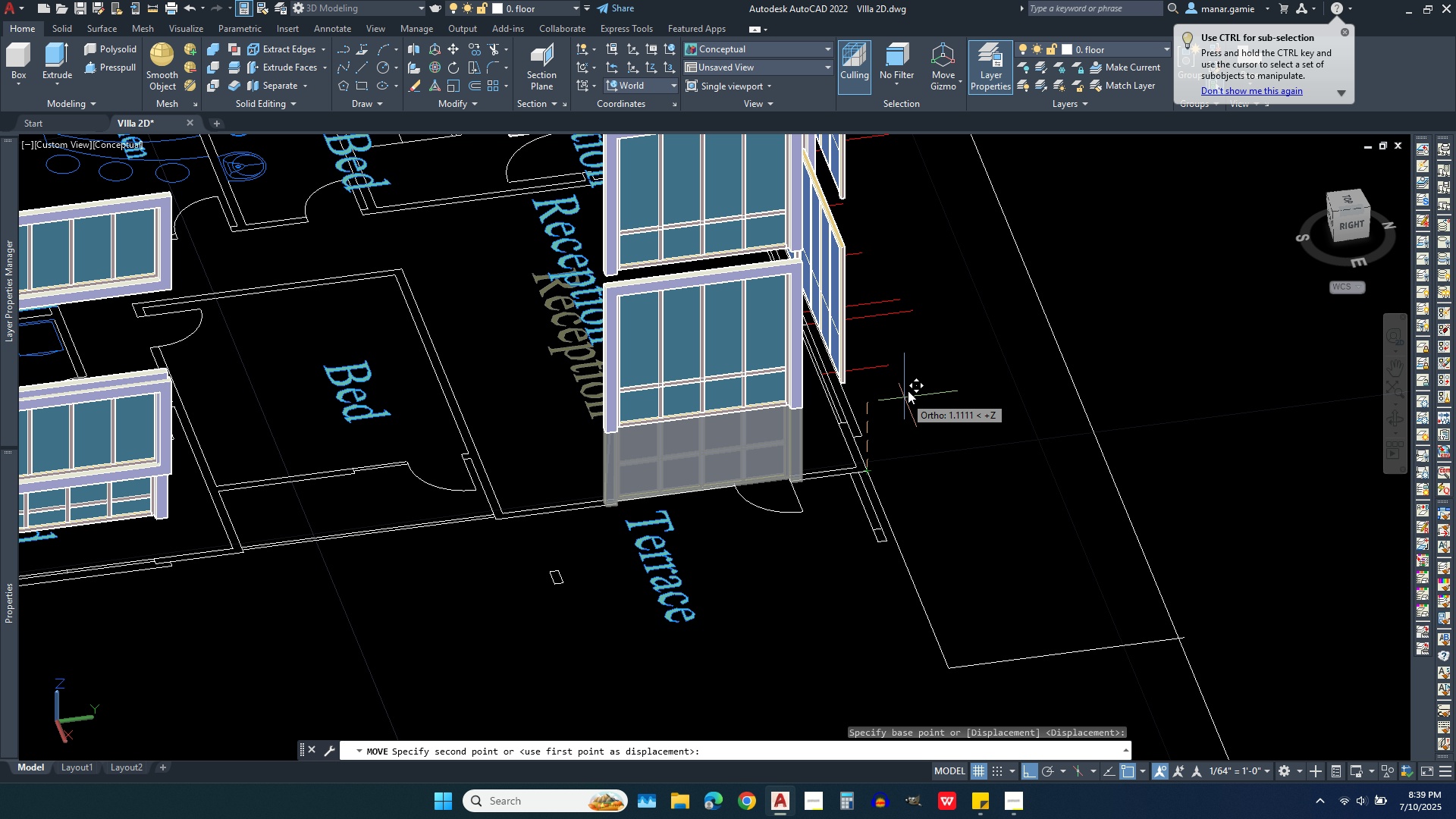 
mouse_move([892, 380])
 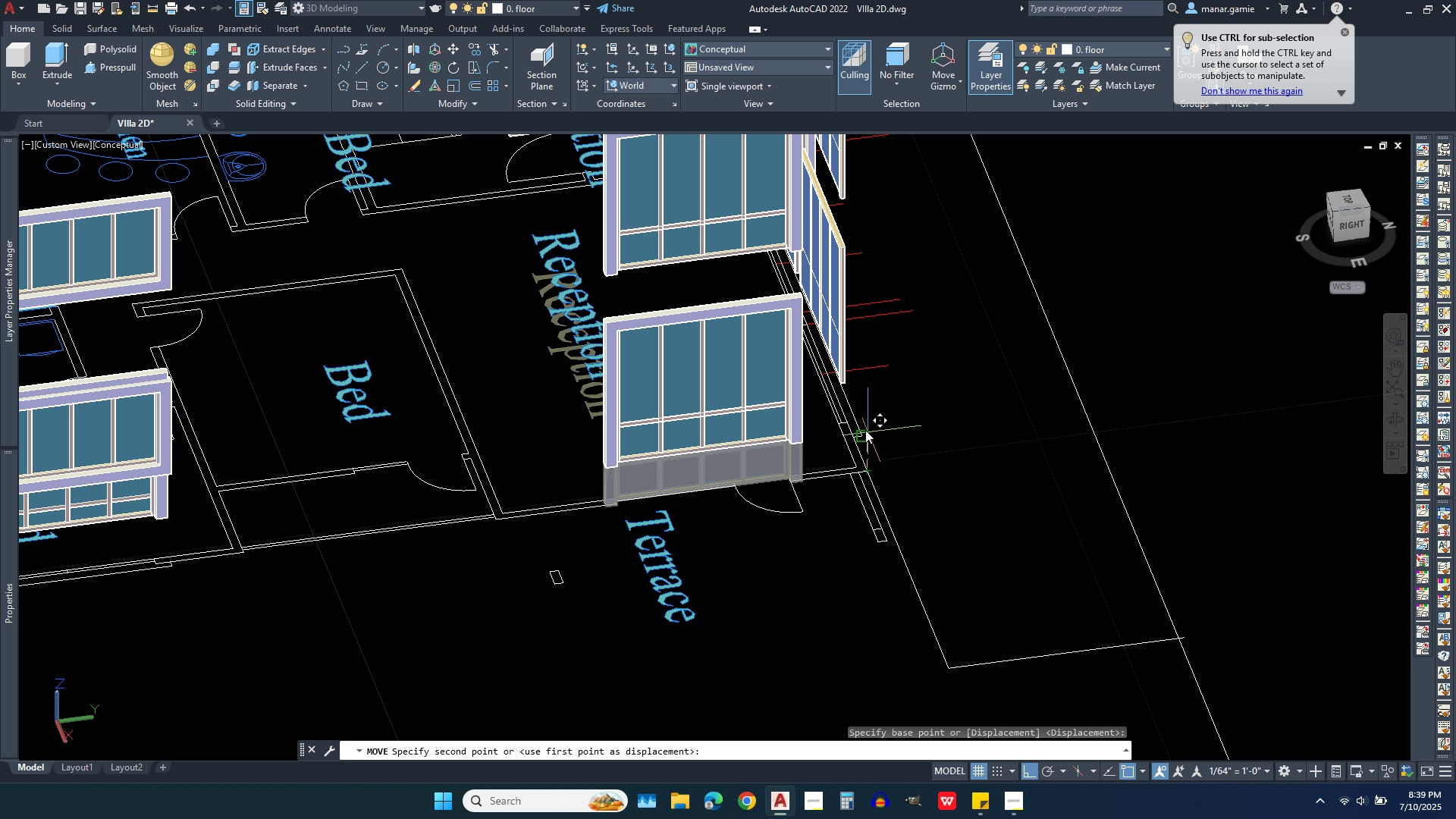 
type(.75)
 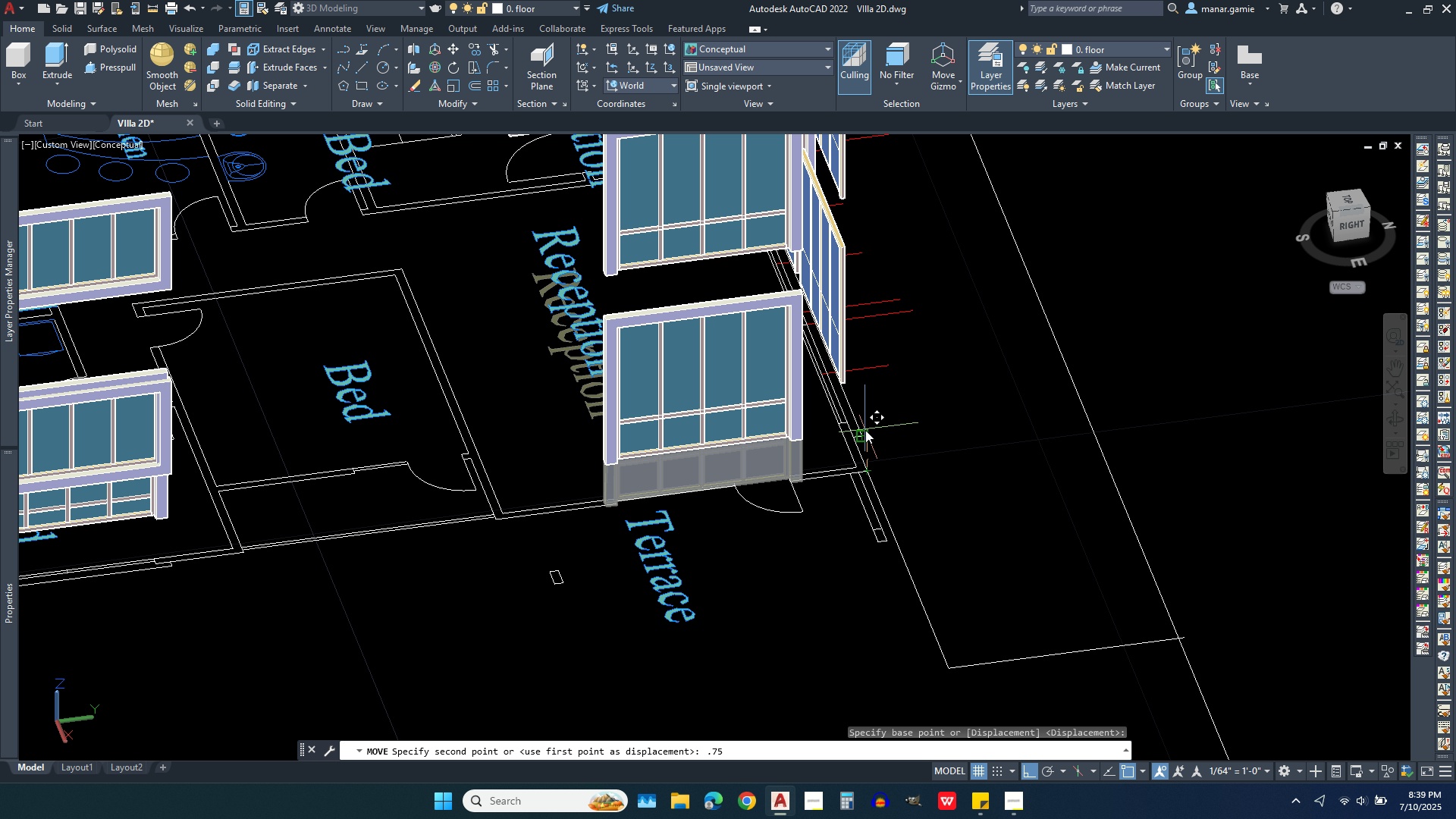 
key(Enter)
 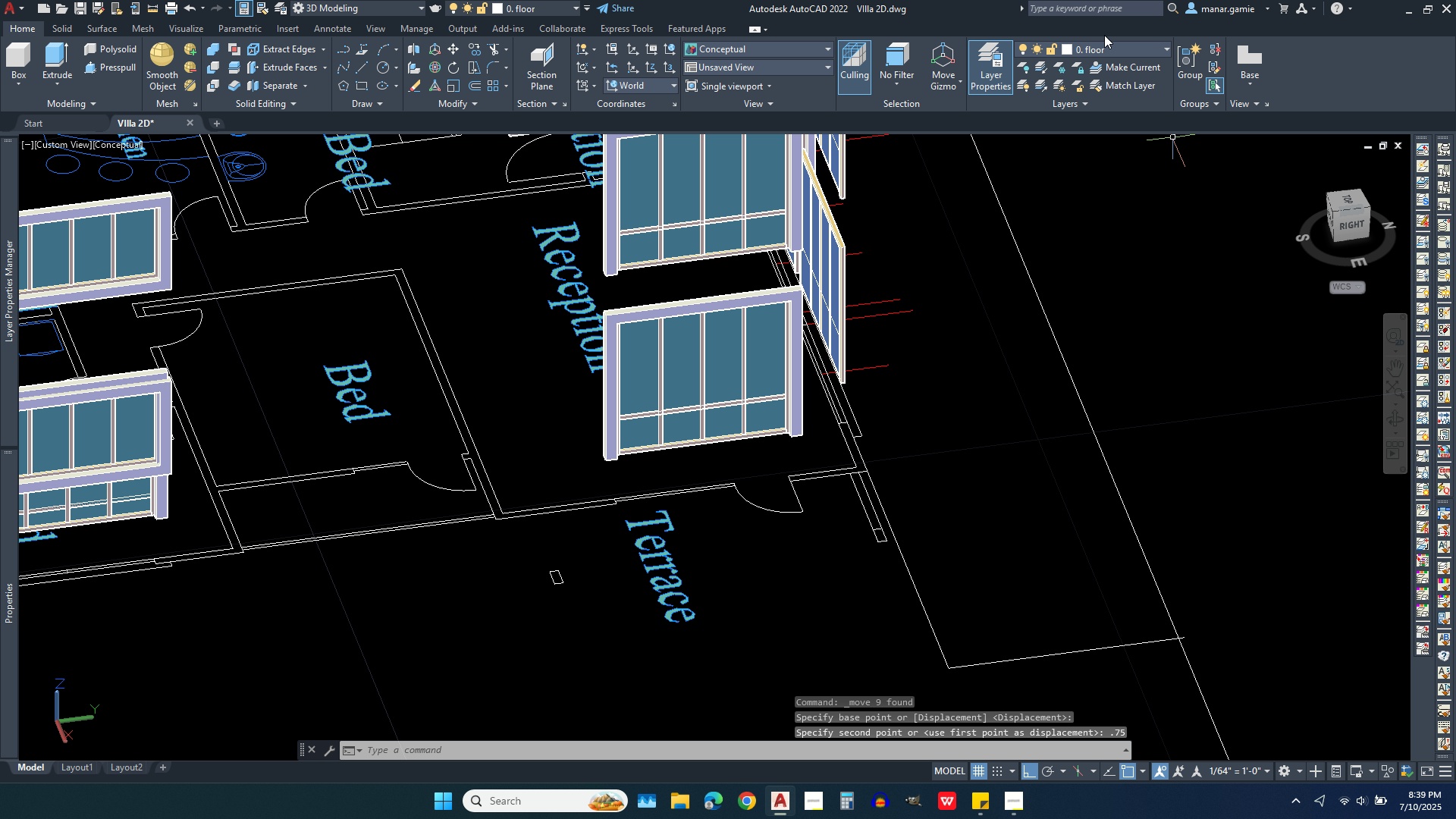 
left_click([1109, 48])
 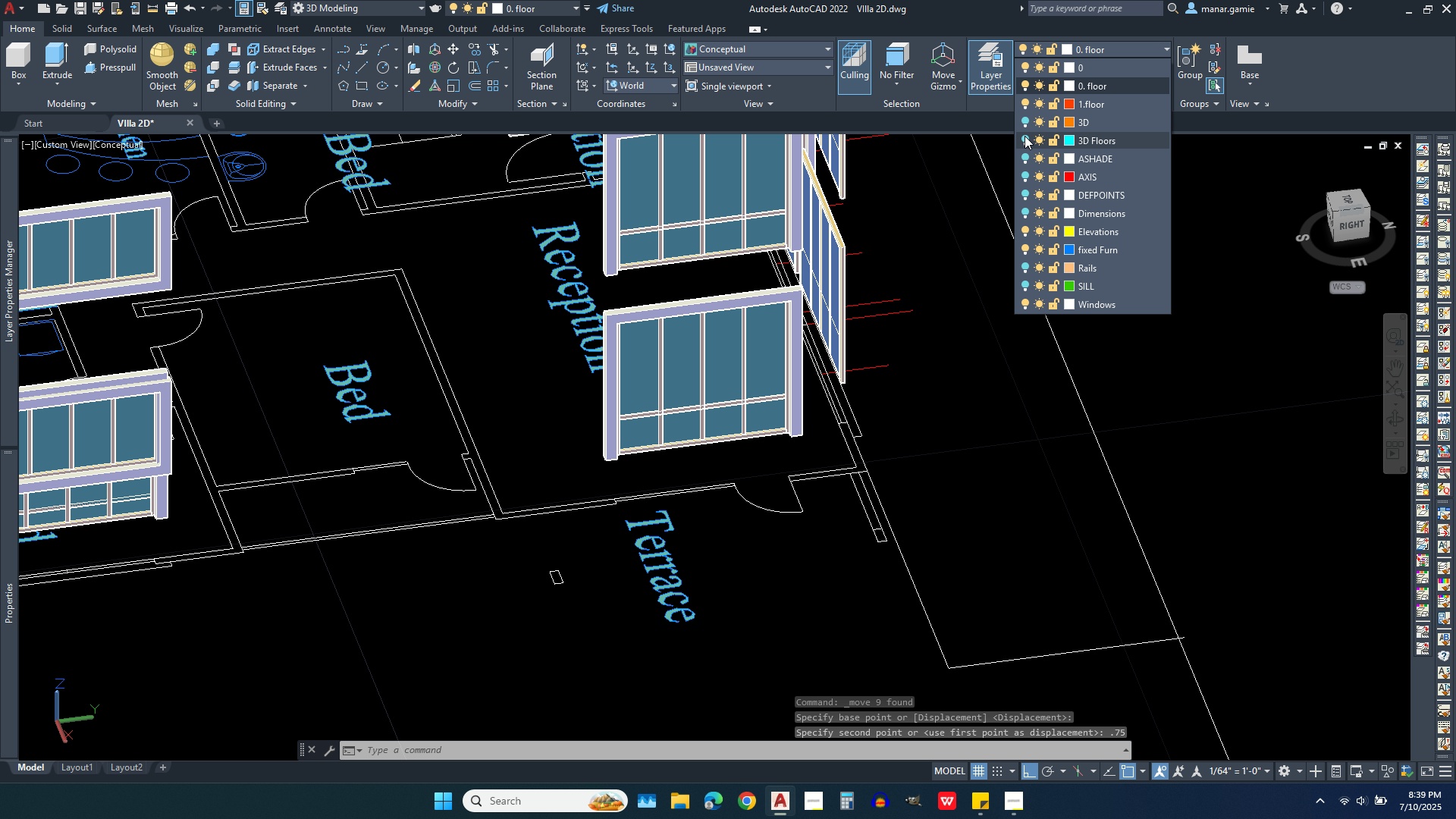 
left_click([1025, 136])
 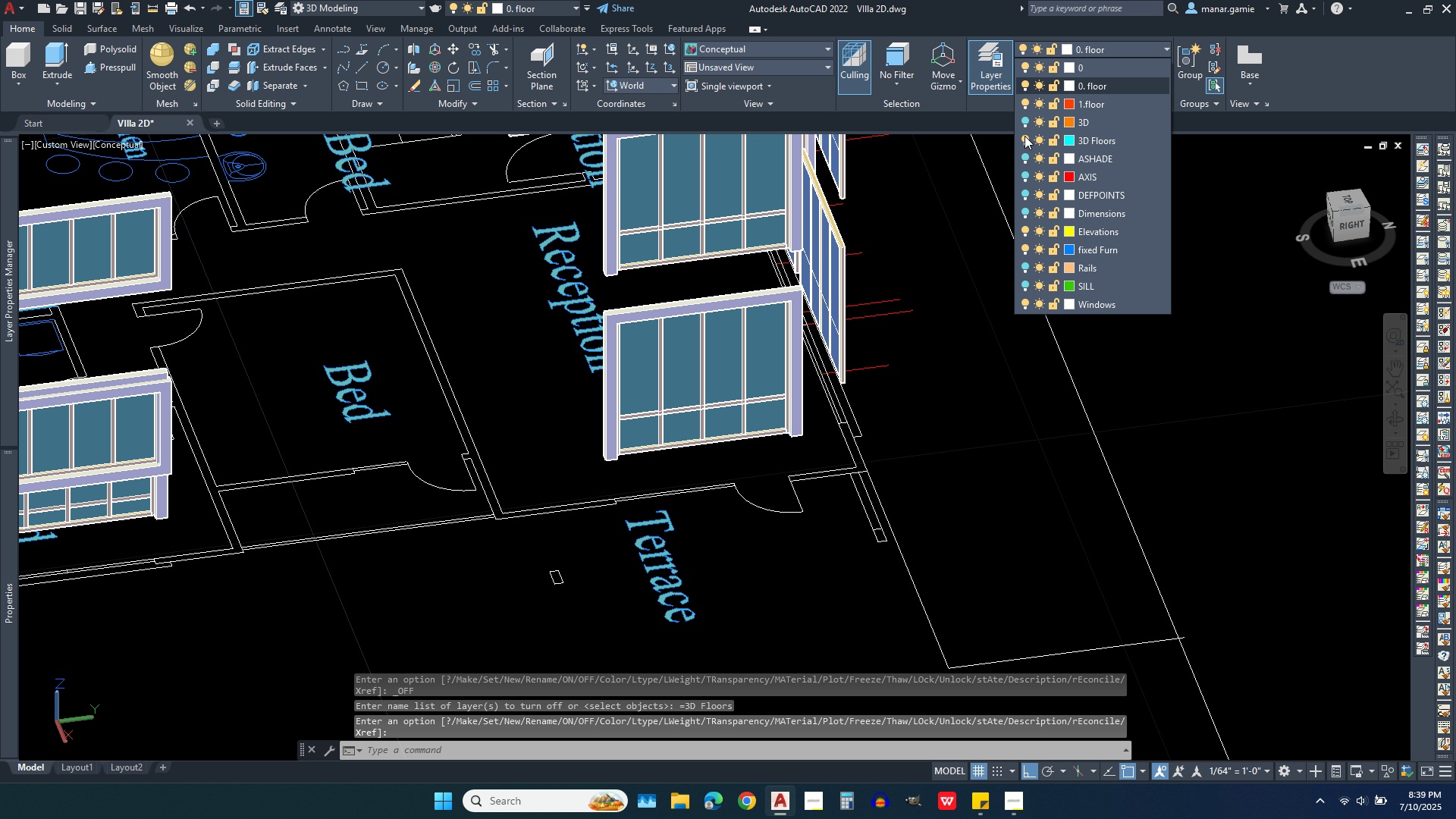 
left_click([1025, 136])
 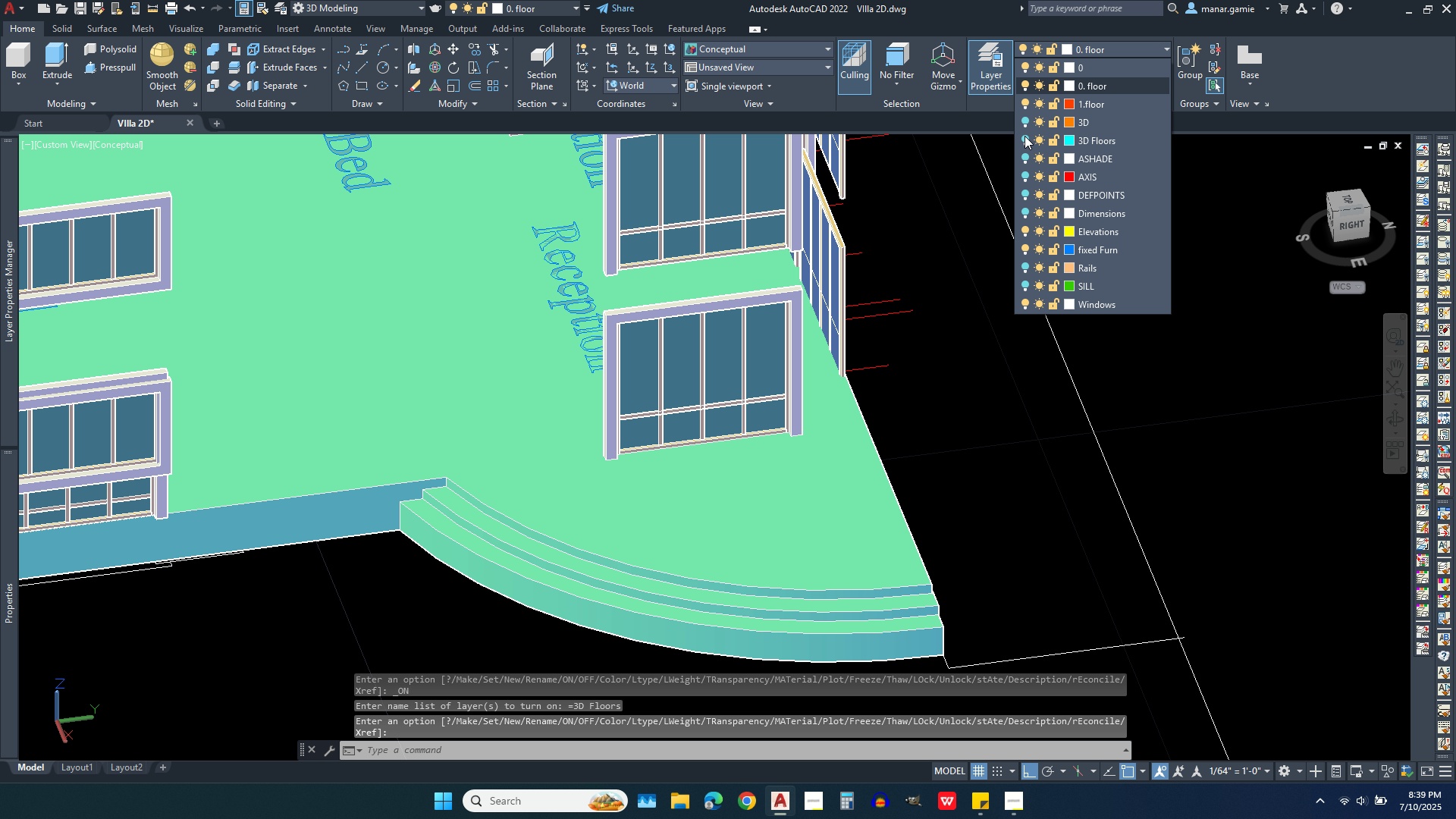 
left_click([1025, 136])
 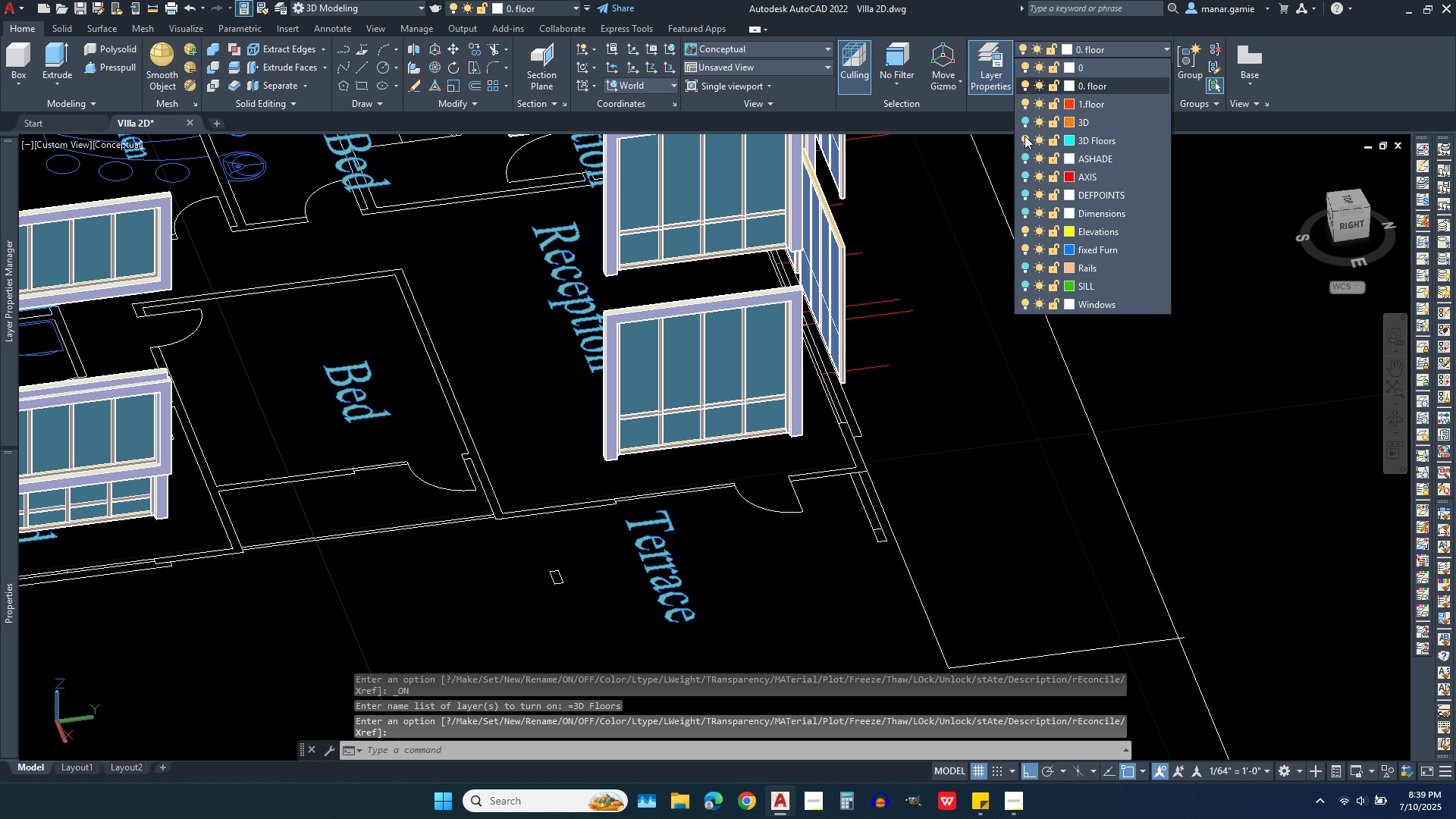 
left_click([1025, 136])
 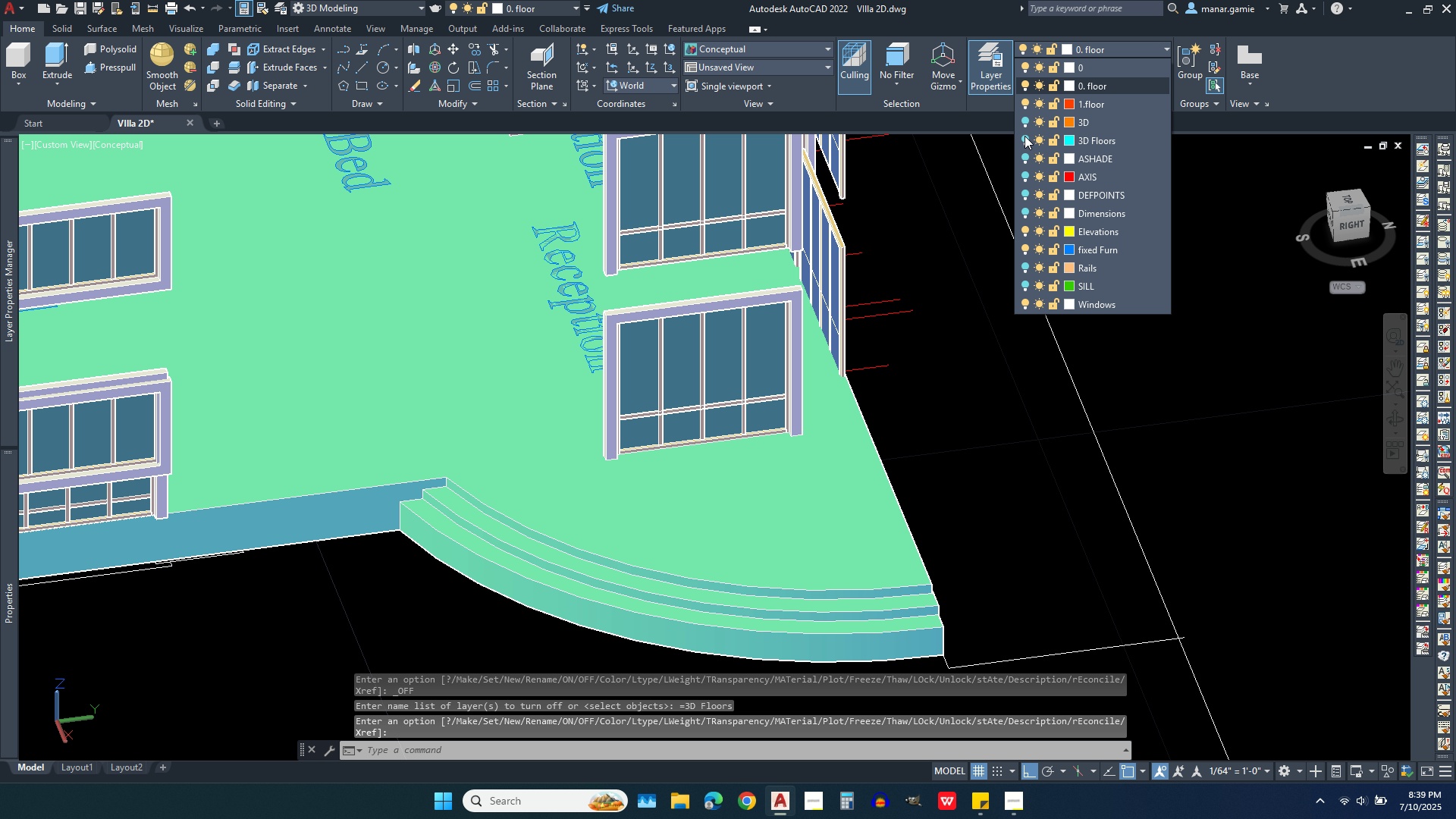 
left_click([1025, 136])
 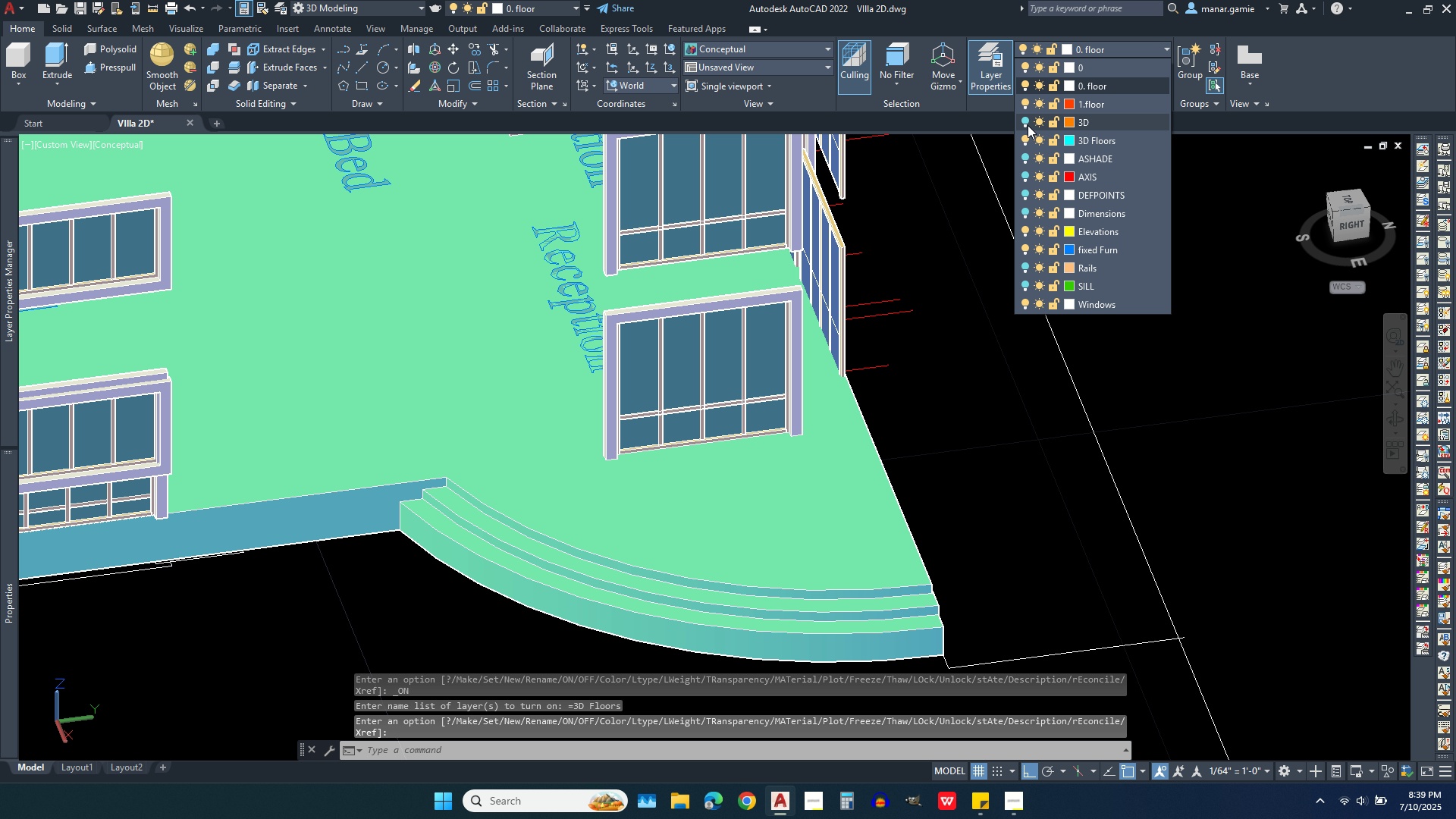 
left_click([1028, 122])
 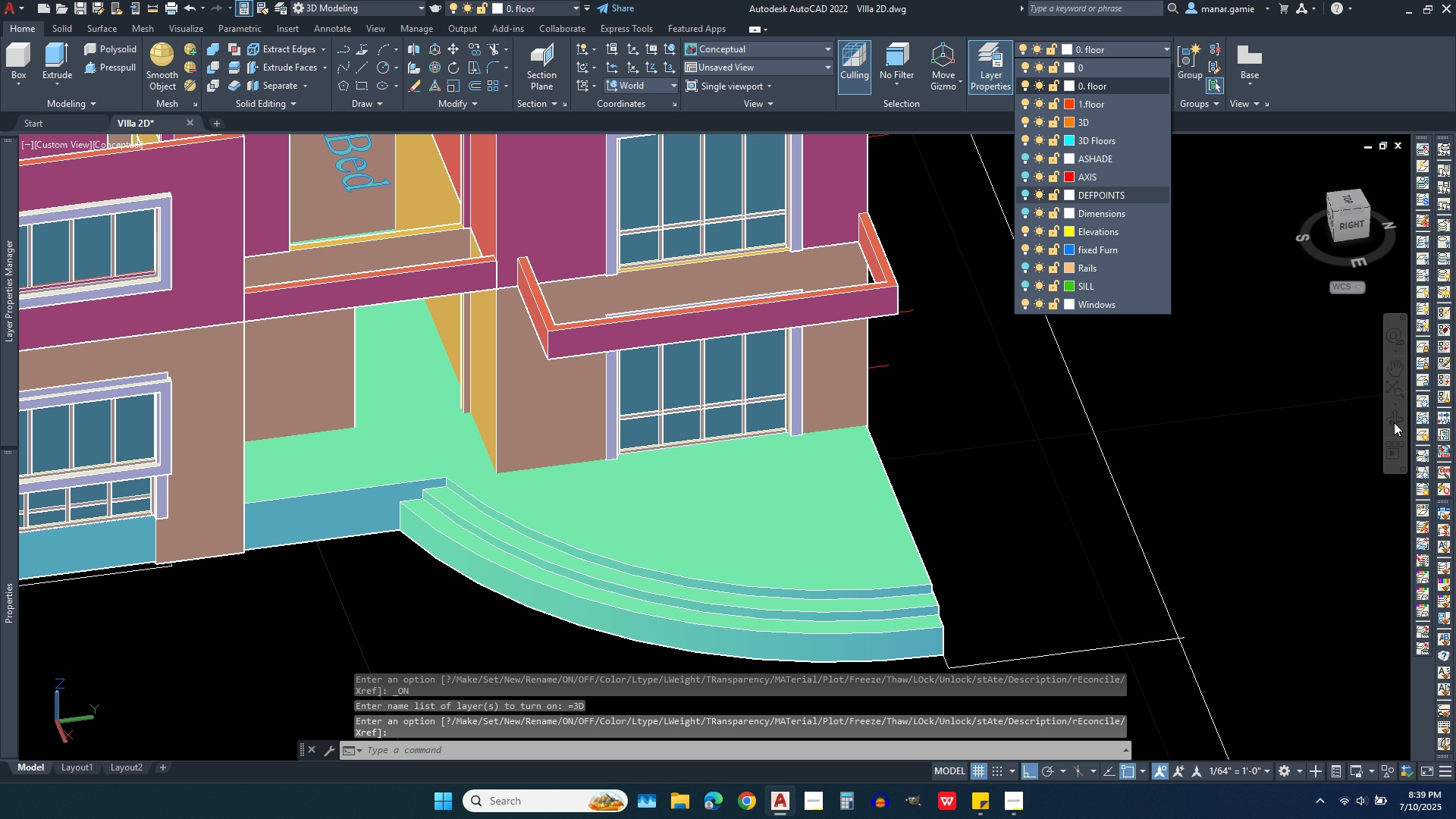 
double_click([1394, 422])
 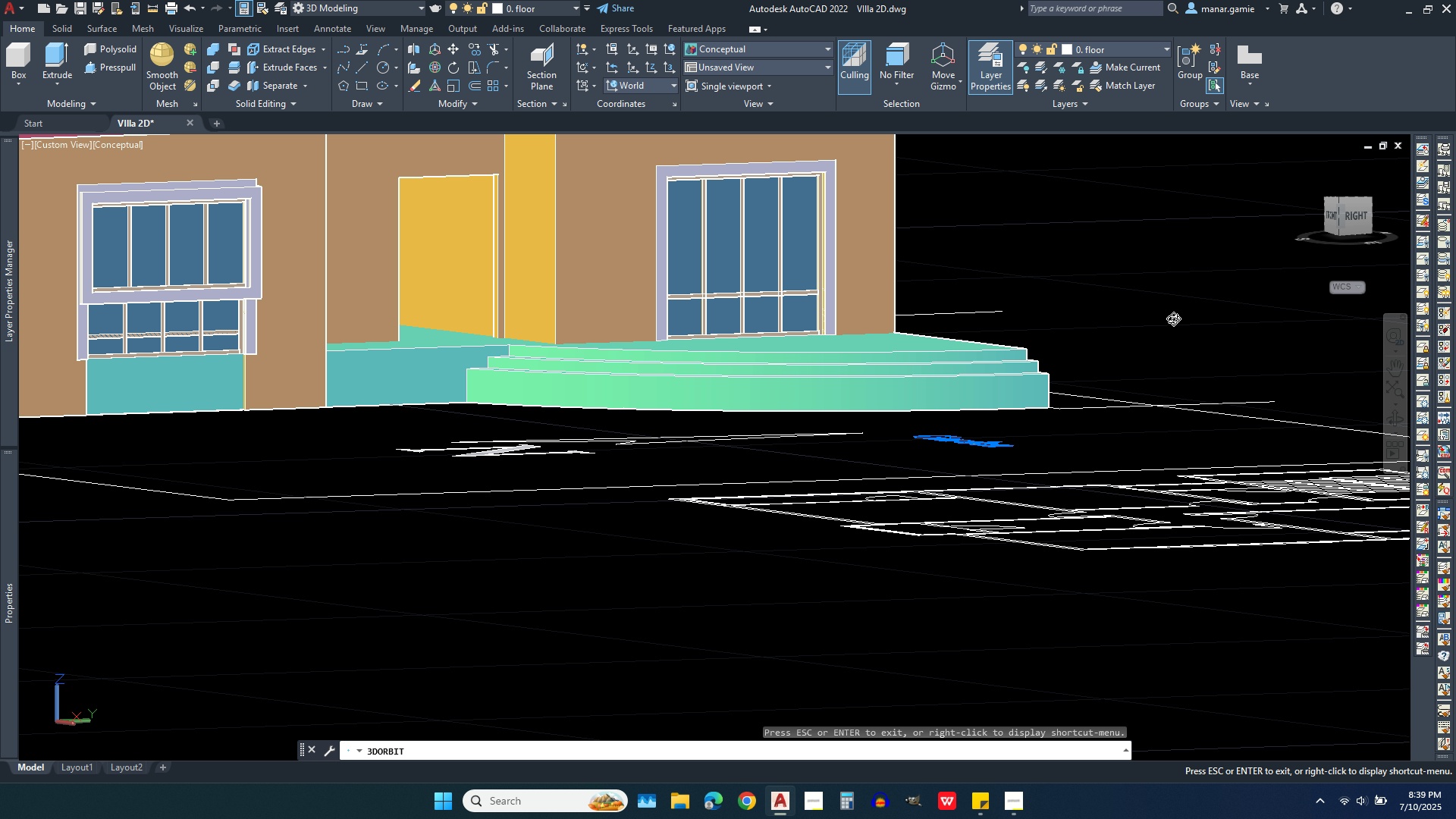 
scroll: coordinate [685, 268], scroll_direction: down, amount: 1.0
 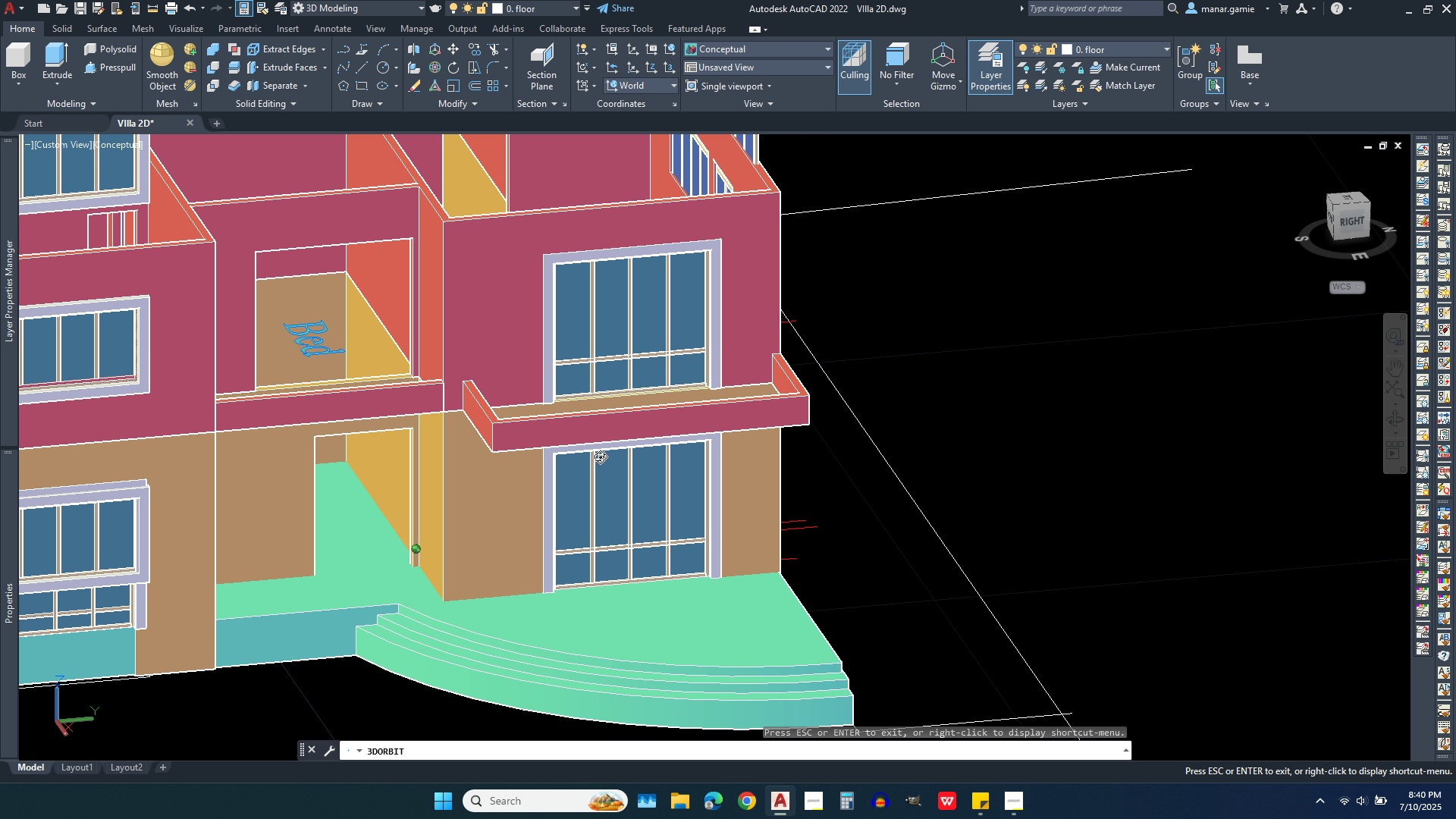 
wait(5.7)
 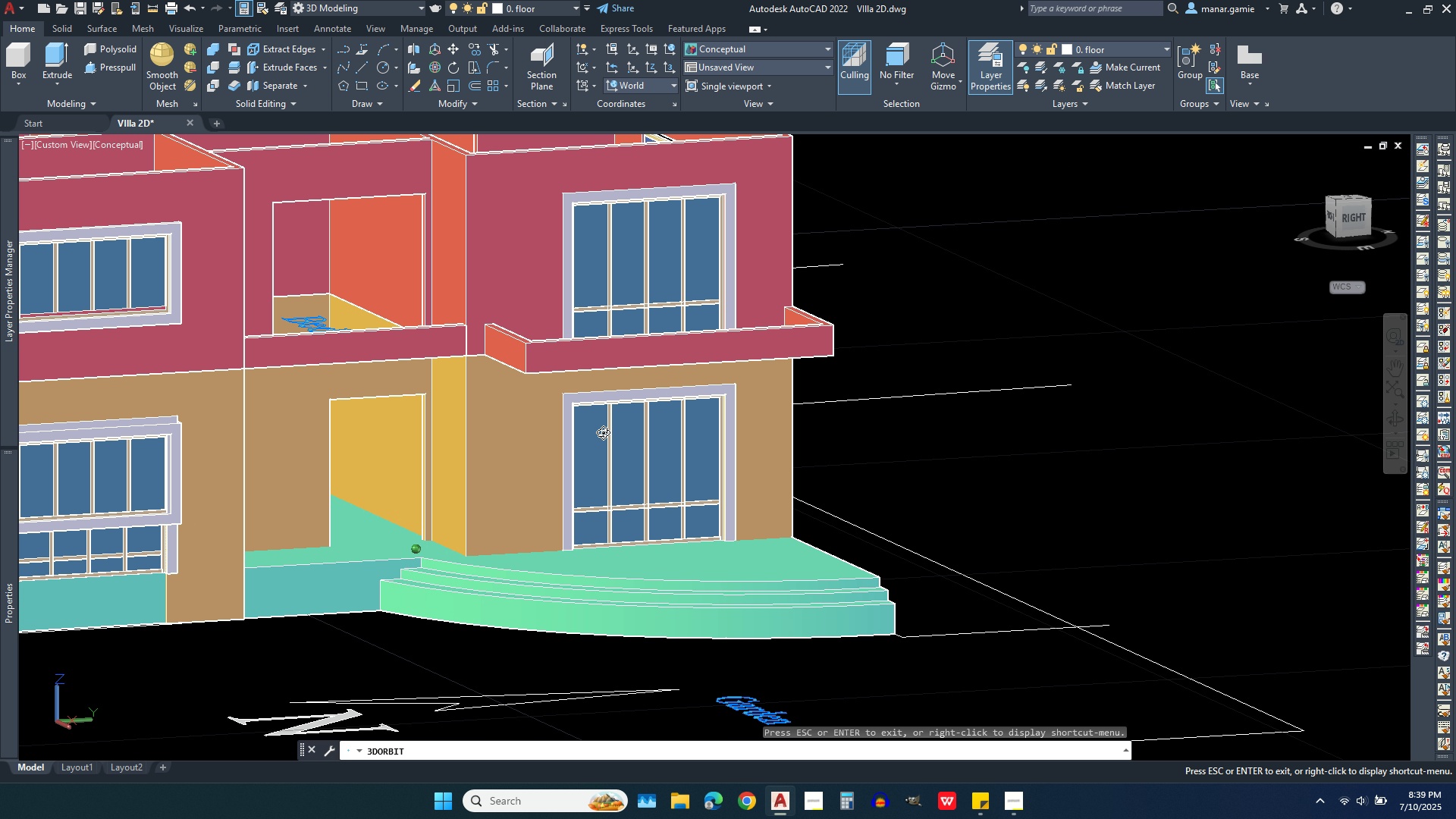 
scroll: coordinate [571, 451], scroll_direction: down, amount: 5.0
 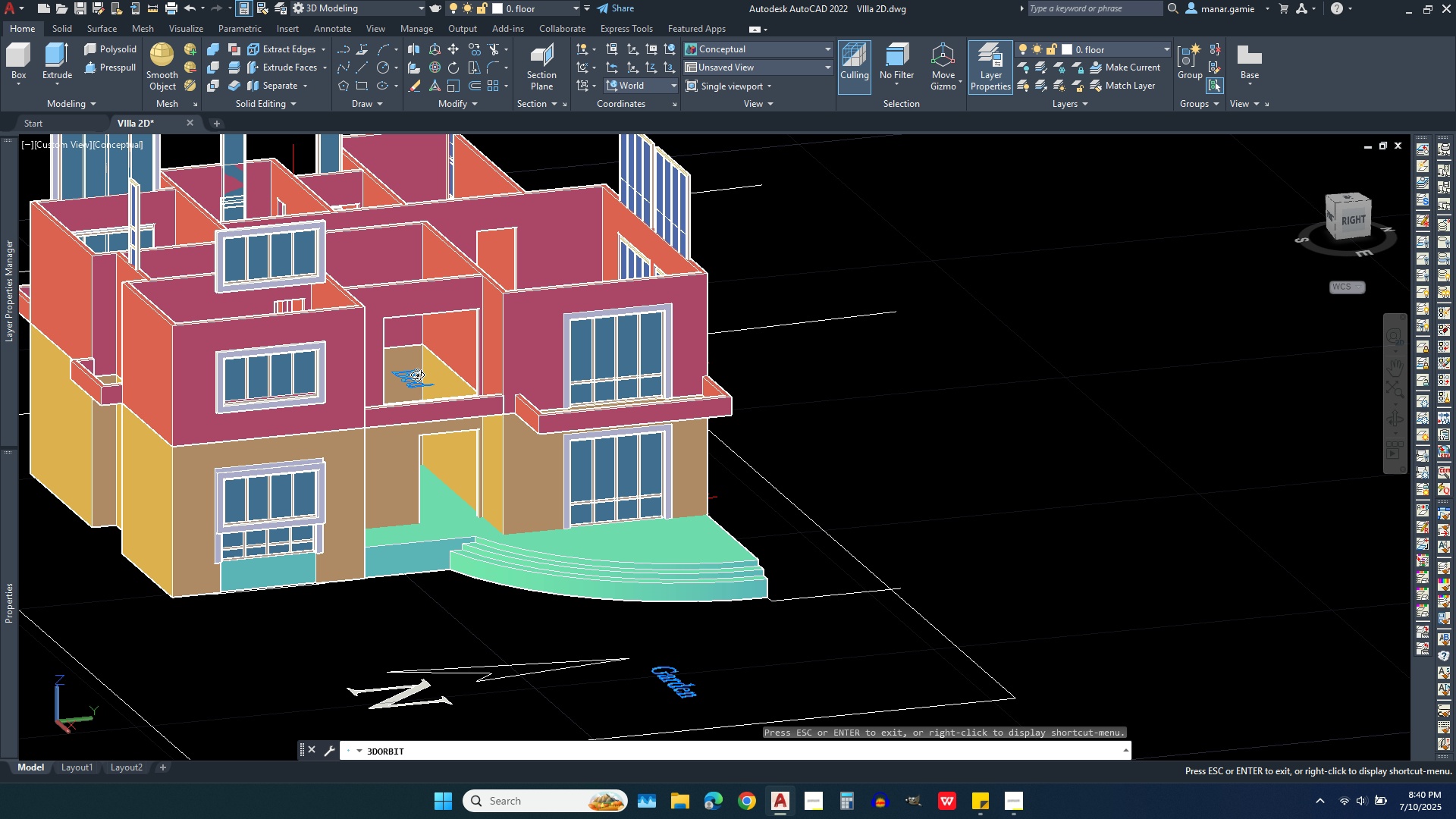 
scroll: coordinate [414, 369], scroll_direction: up, amount: 7.0
 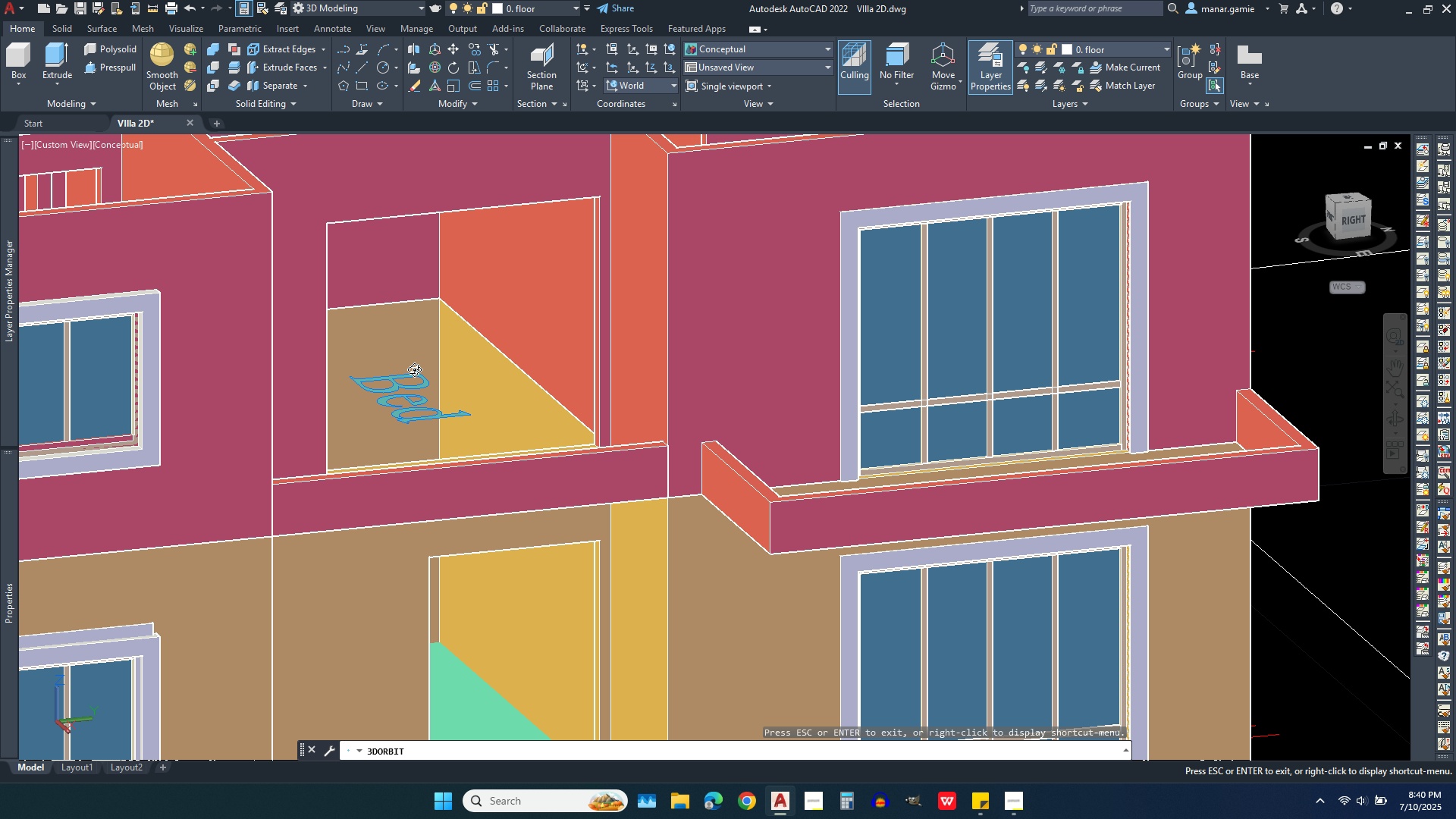 
scroll: coordinate [414, 369], scroll_direction: down, amount: 6.0
 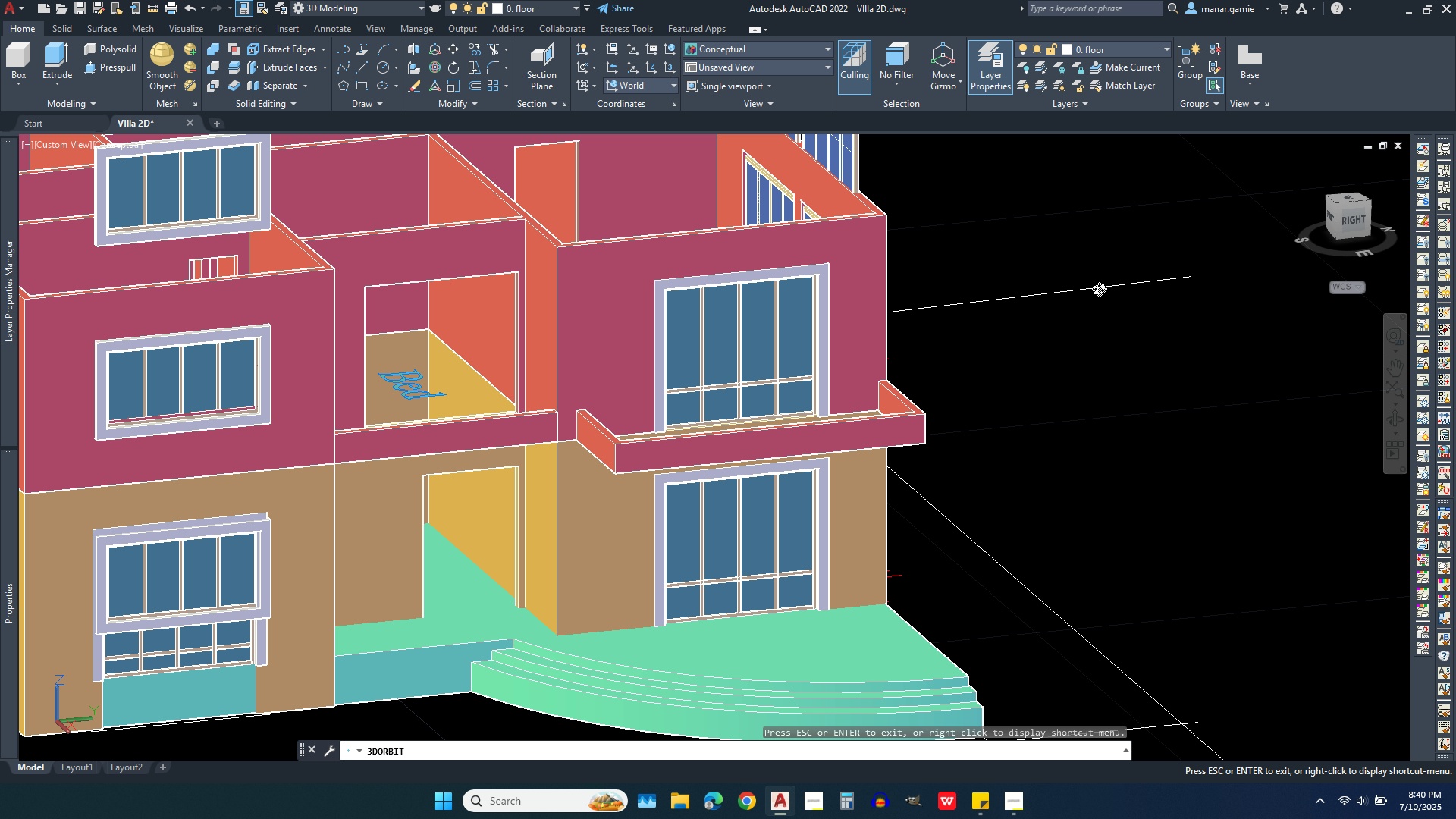 
key(Escape)
 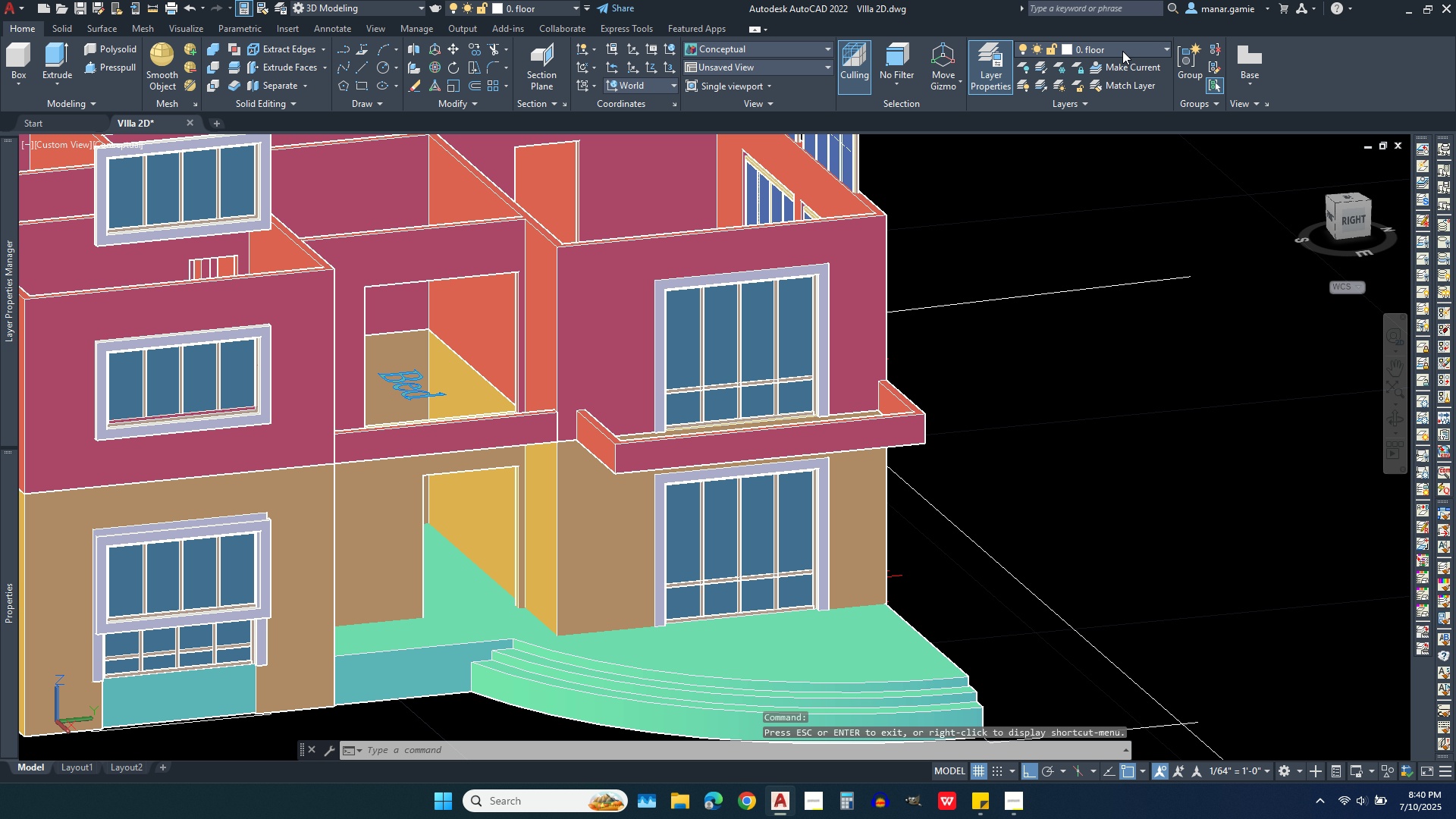 
left_click([1122, 51])
 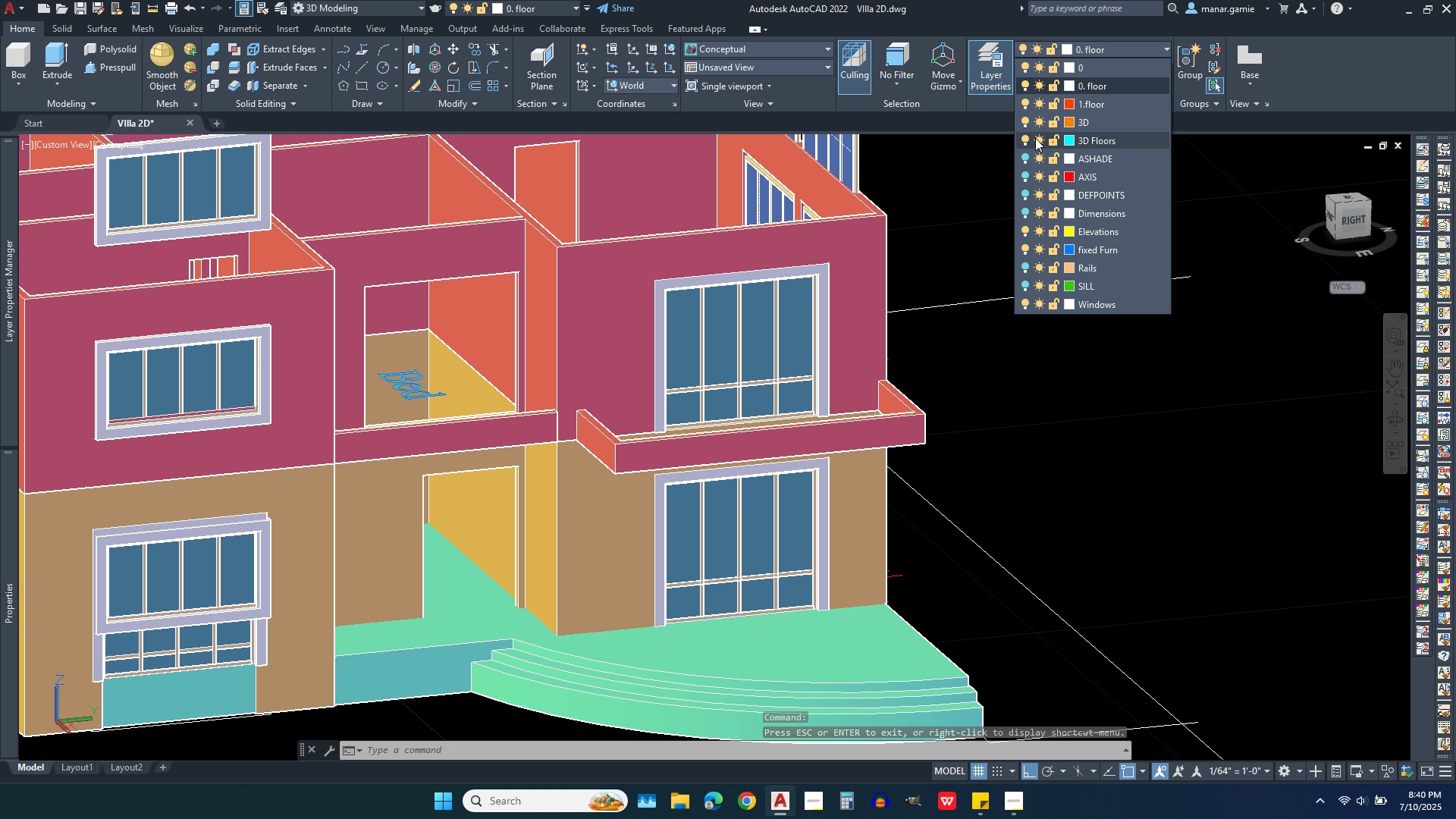 
left_click([1025, 138])
 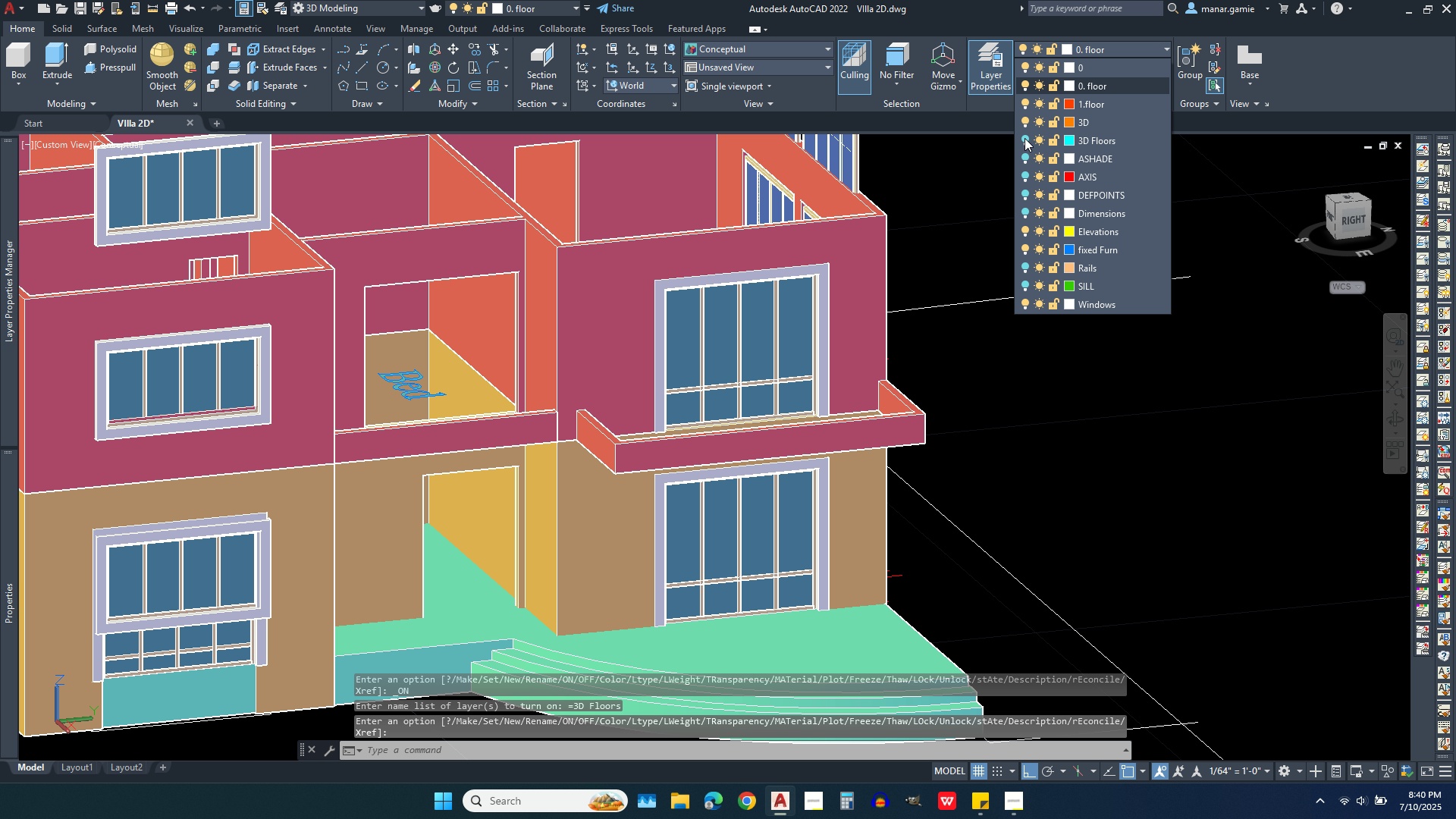 
left_click([1025, 138])
 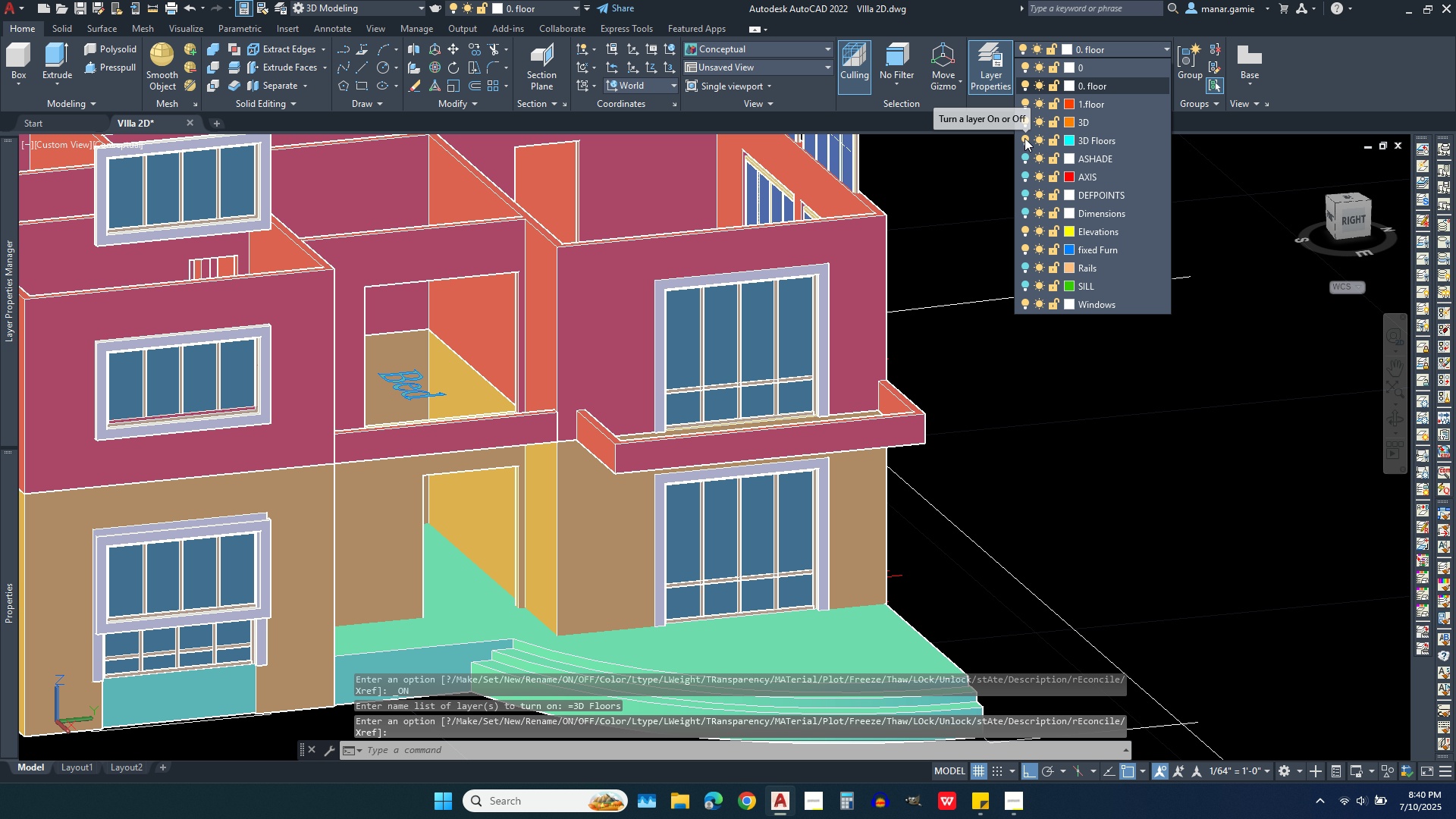 
left_click([1025, 138])
 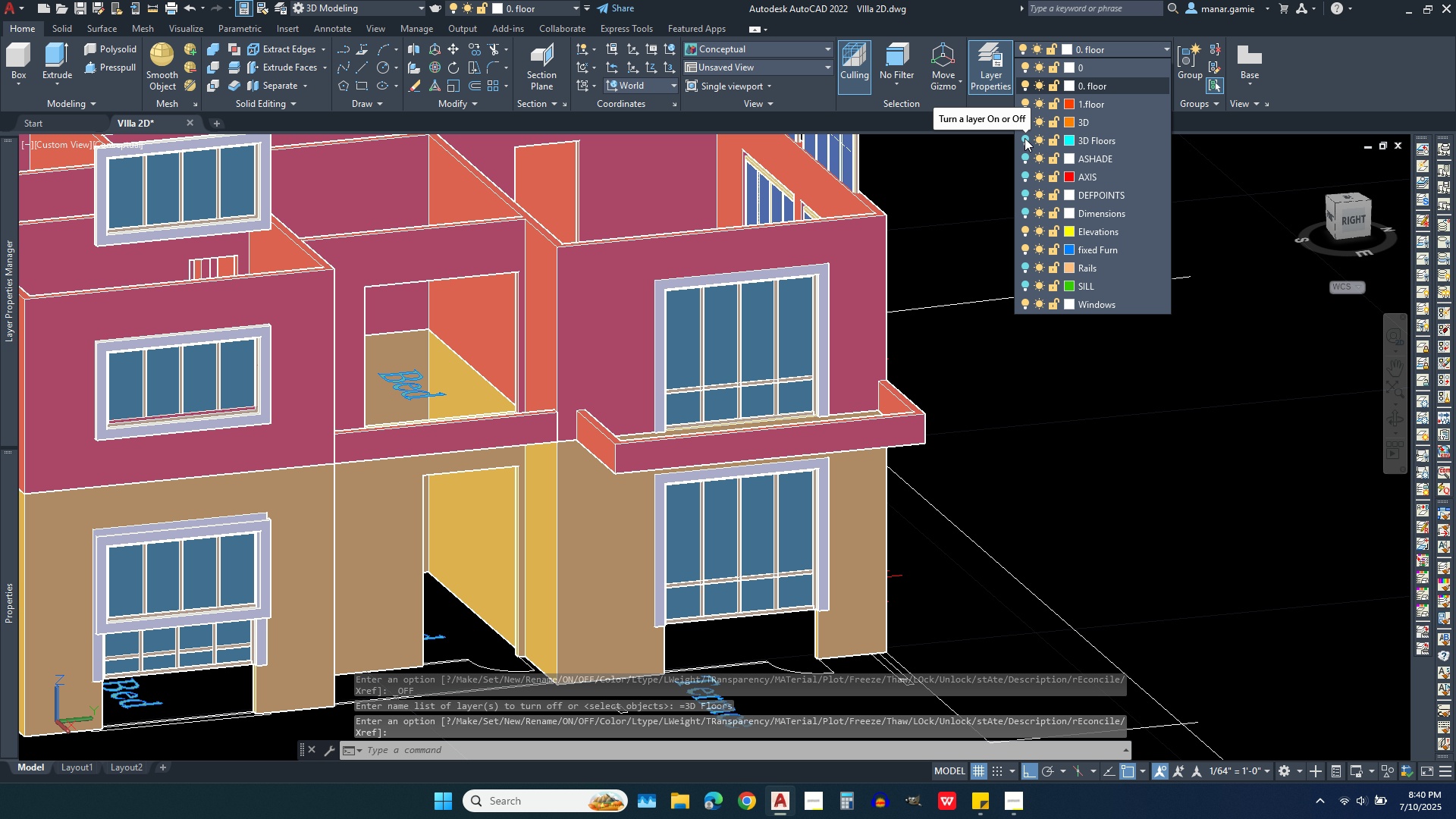 
left_click([1025, 138])
 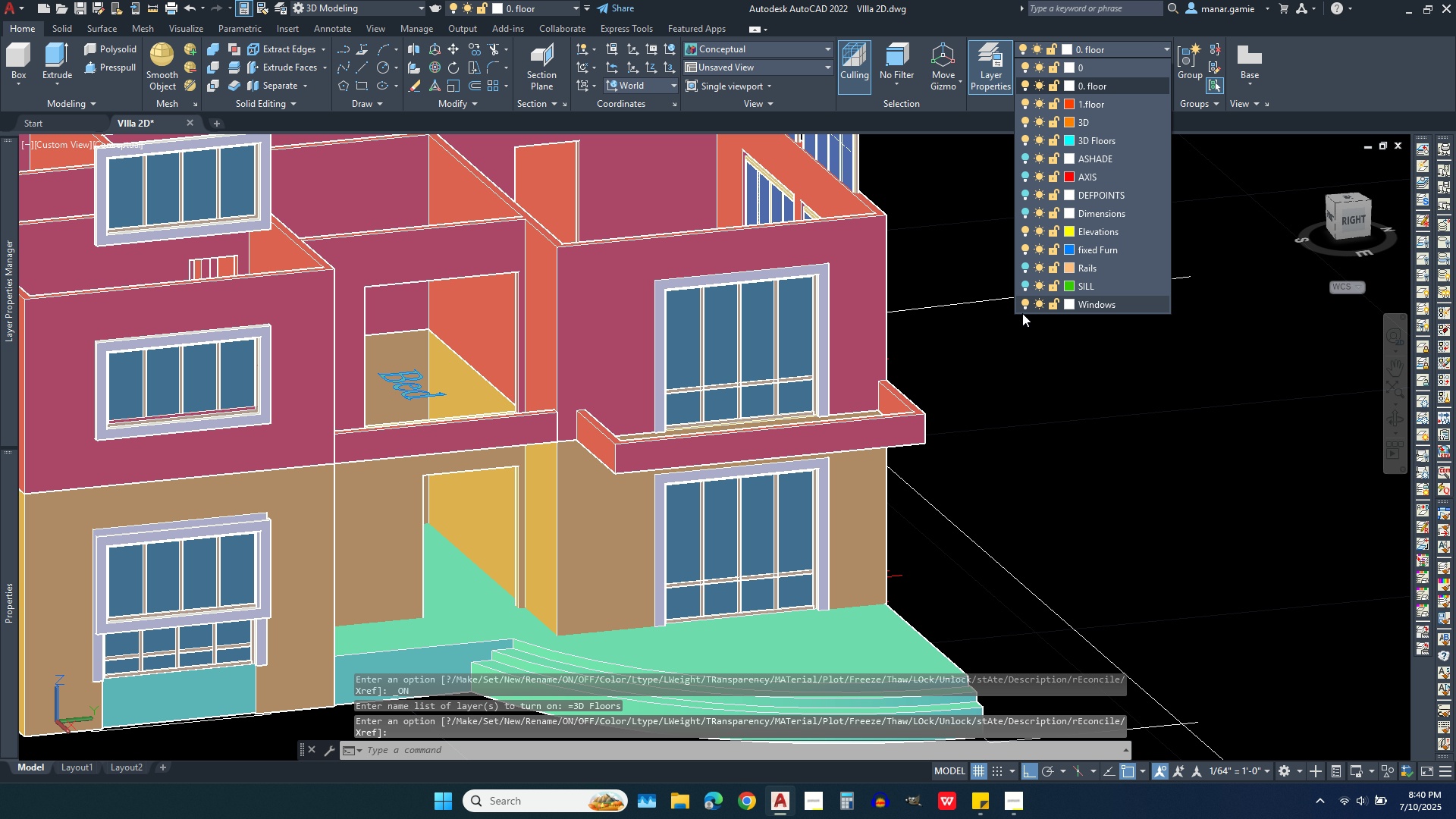 
left_click([1027, 306])
 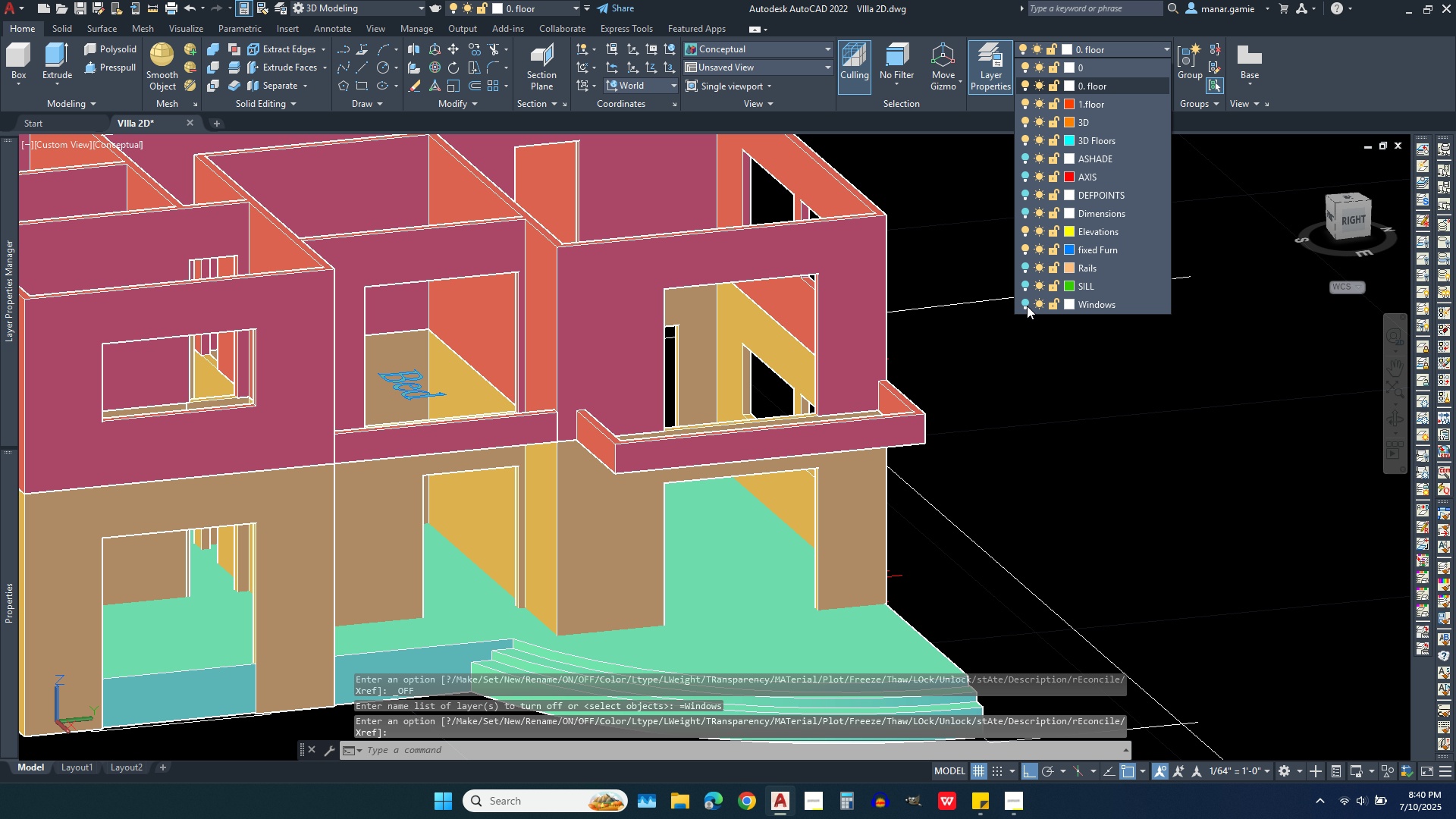 
key(Escape)
 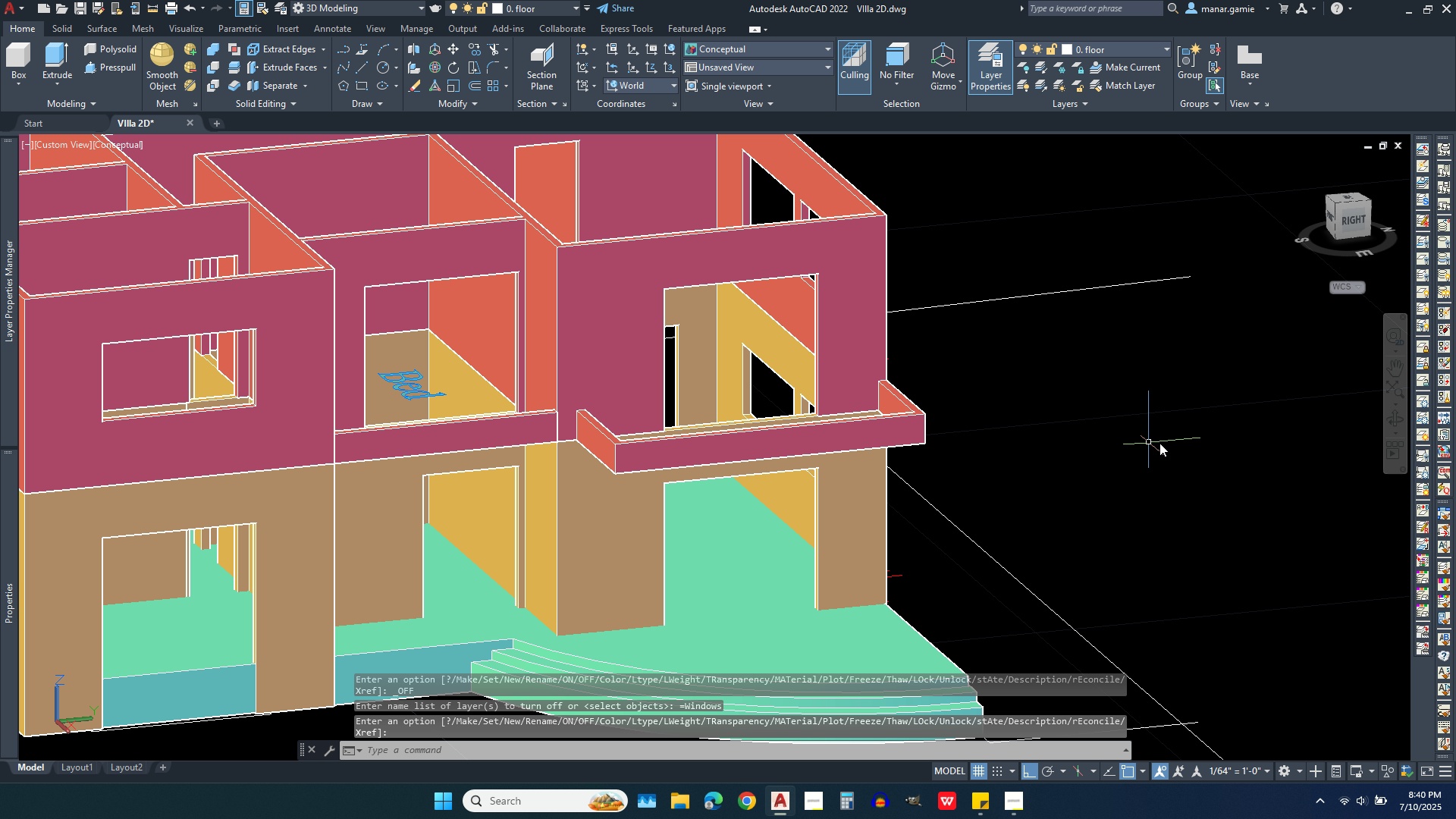 
scroll: coordinate [1165, 438], scroll_direction: down, amount: 2.0
 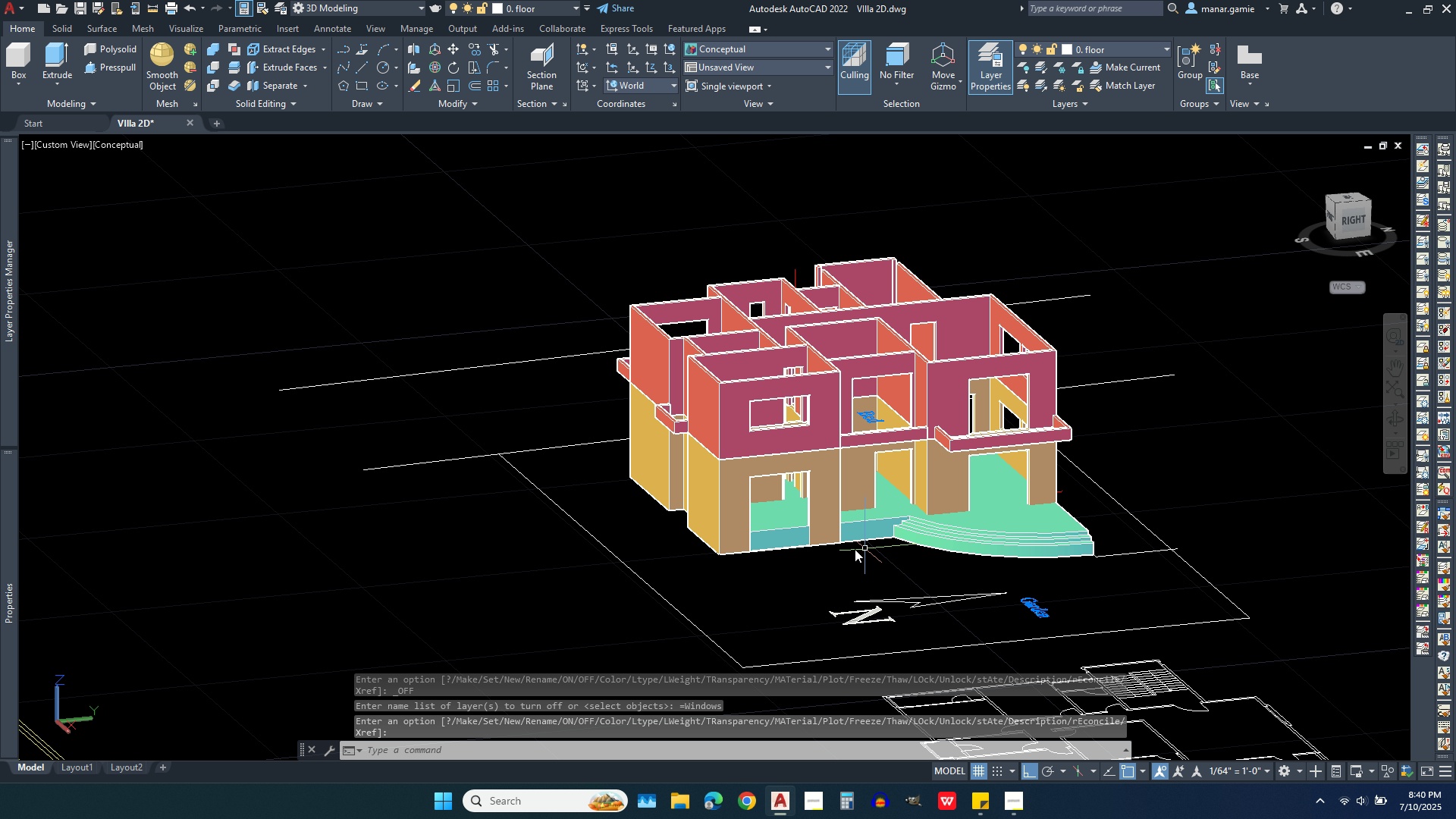 
scroll: coordinate [826, 554], scroll_direction: up, amount: 3.0
 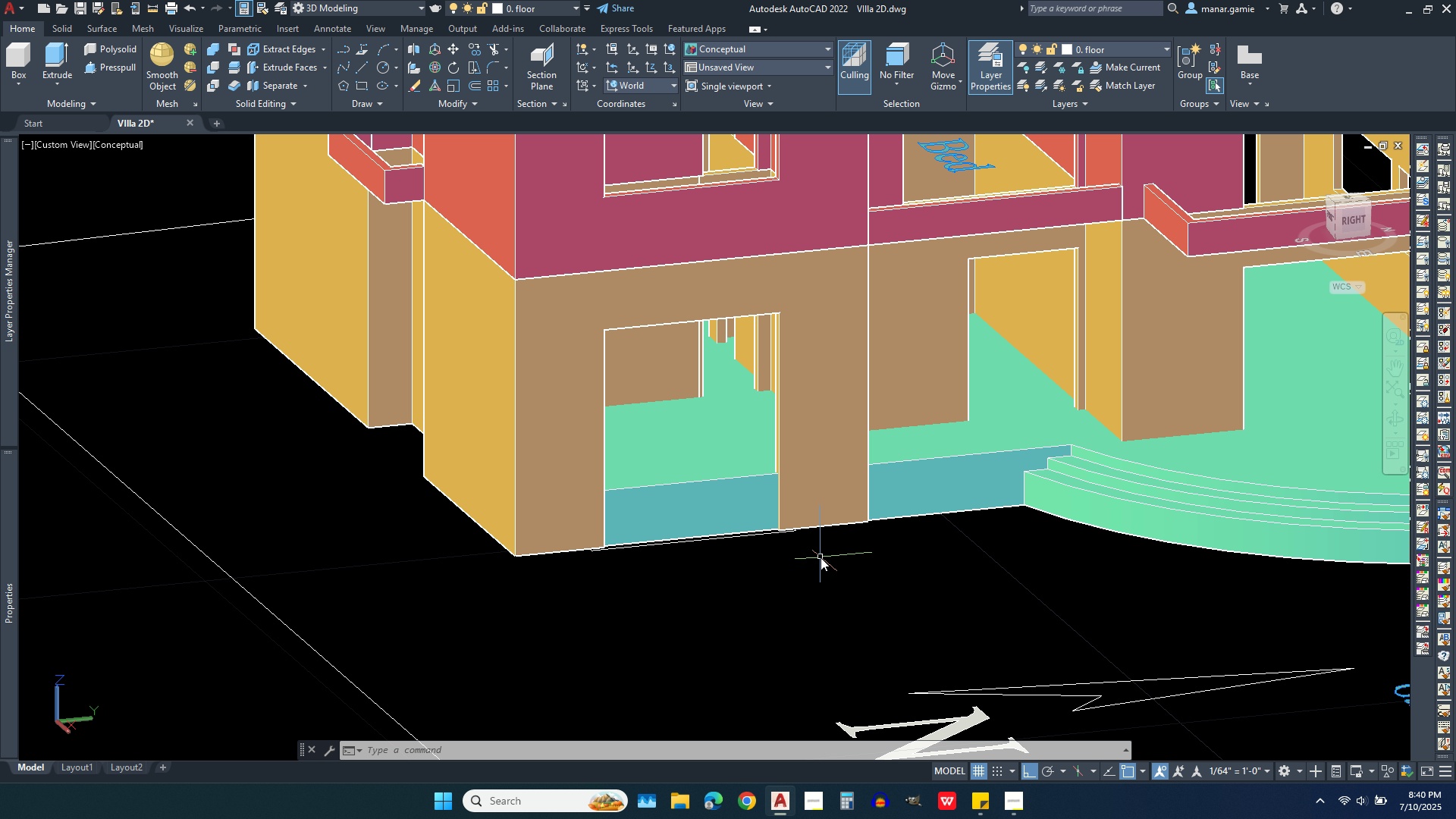 
wait(9.81)
 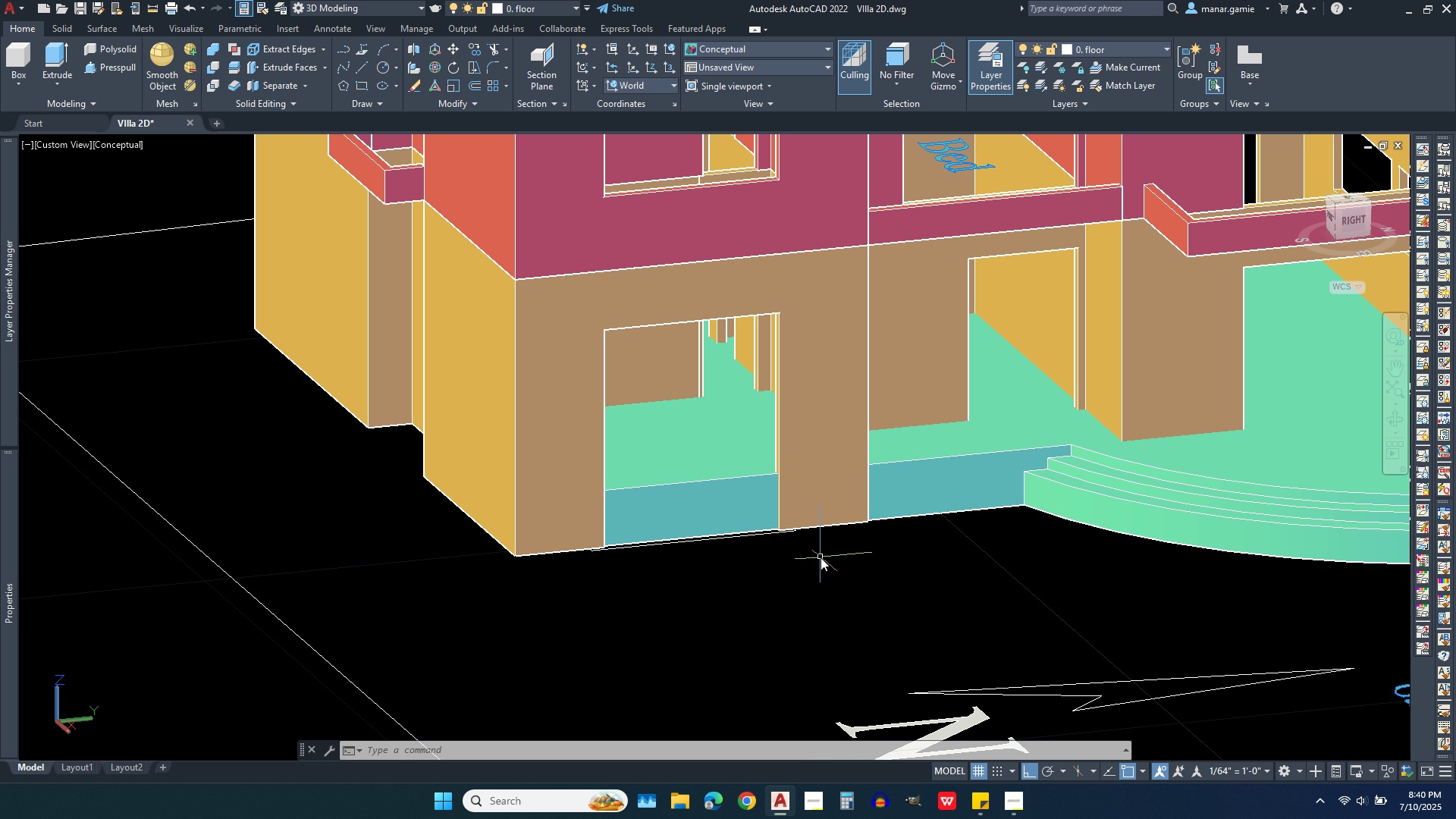 
scroll: coordinate [780, 584], scroll_direction: down, amount: 2.0
 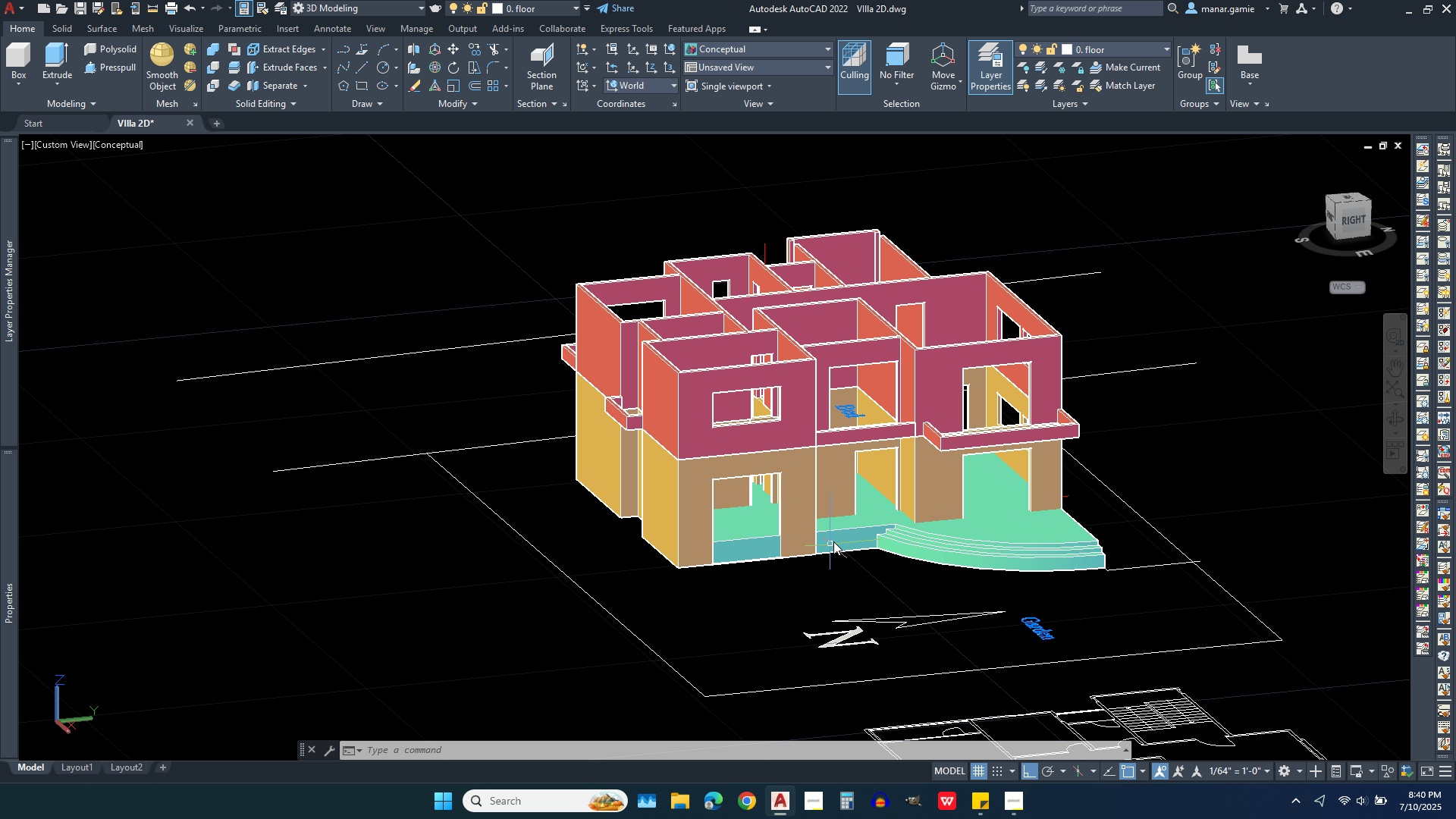 
scroll: coordinate [831, 539], scroll_direction: up, amount: 3.0
 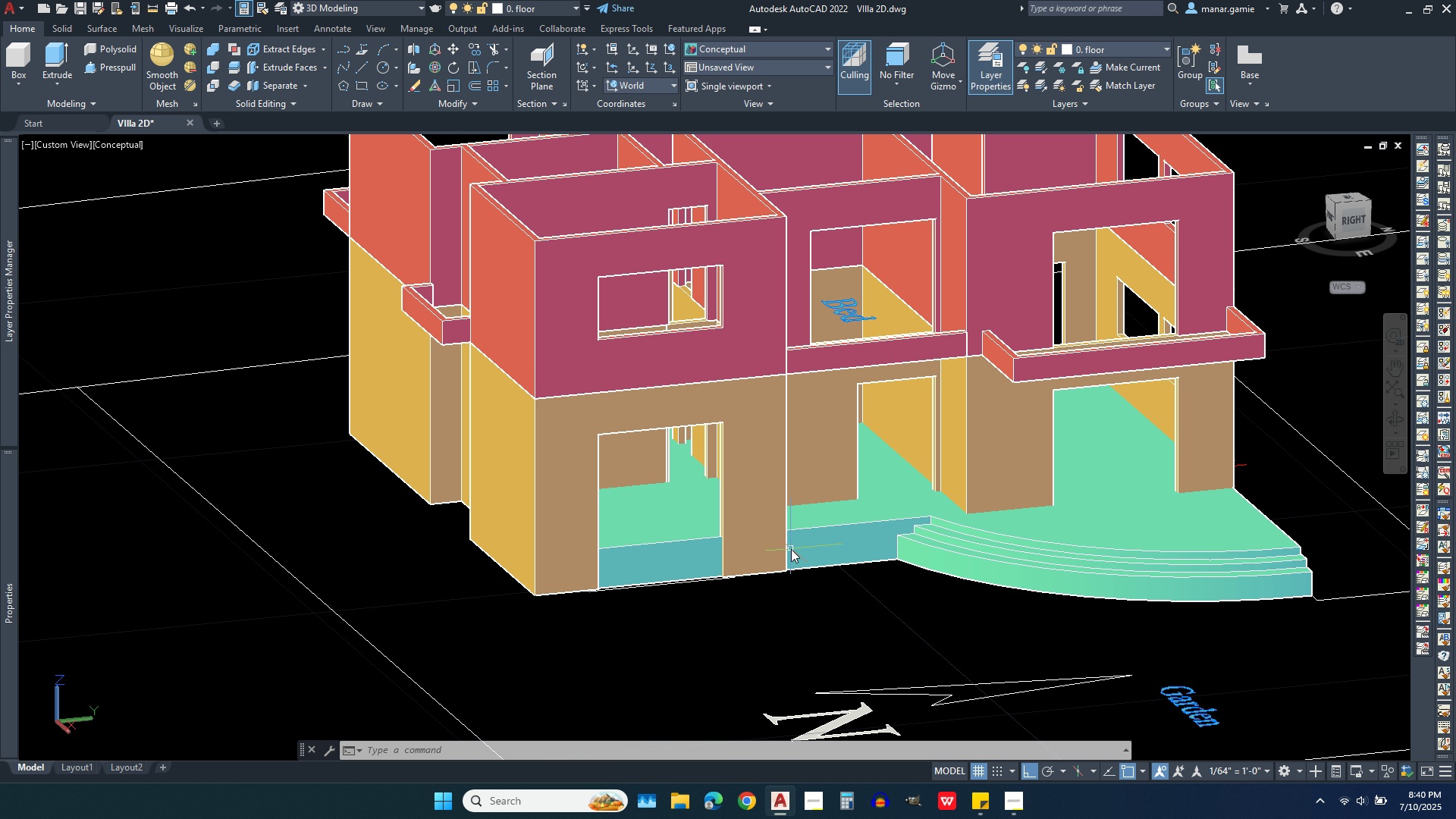 
scroll: coordinate [791, 549], scroll_direction: down, amount: 1.0
 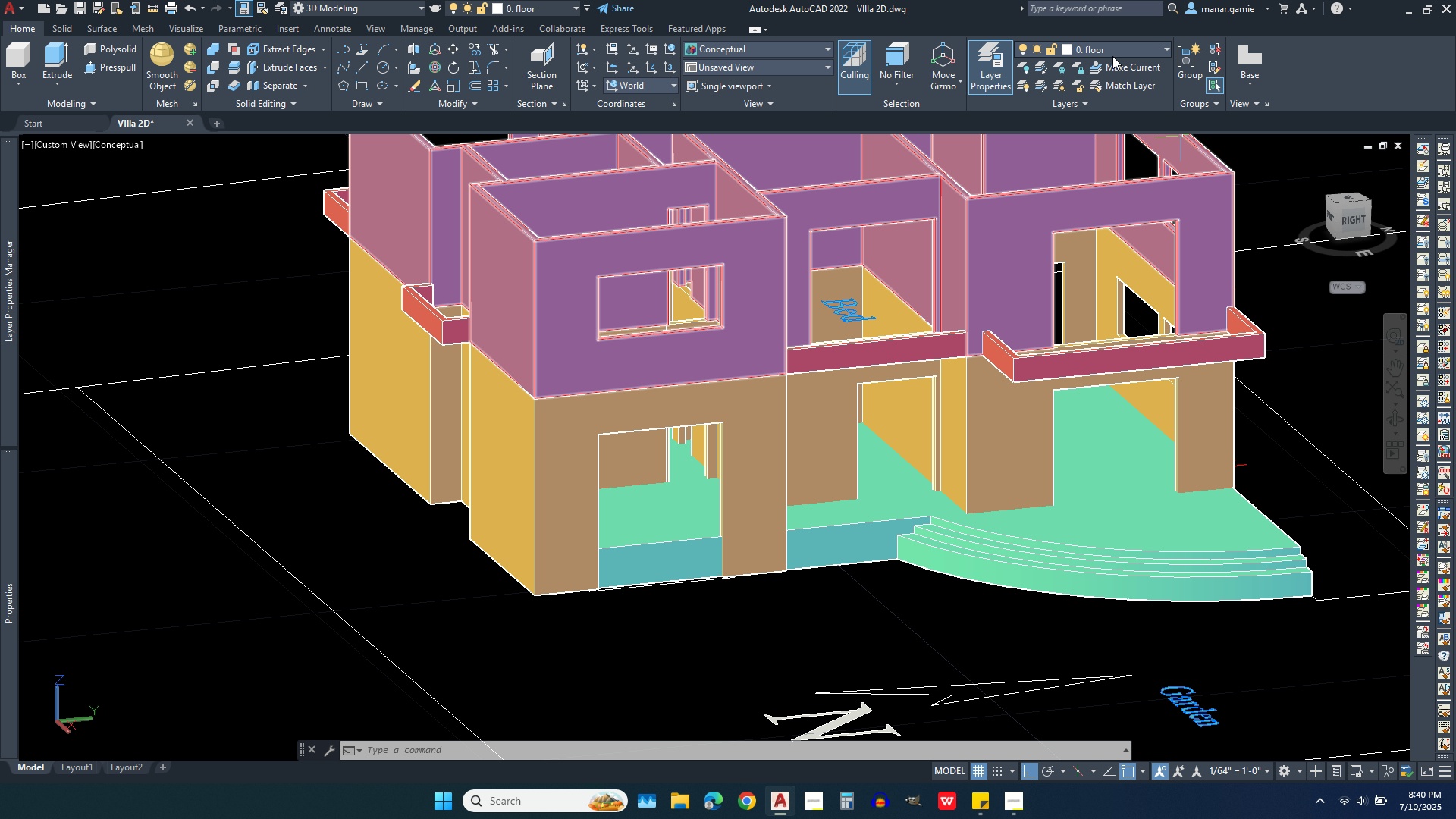 
left_click([1112, 53])
 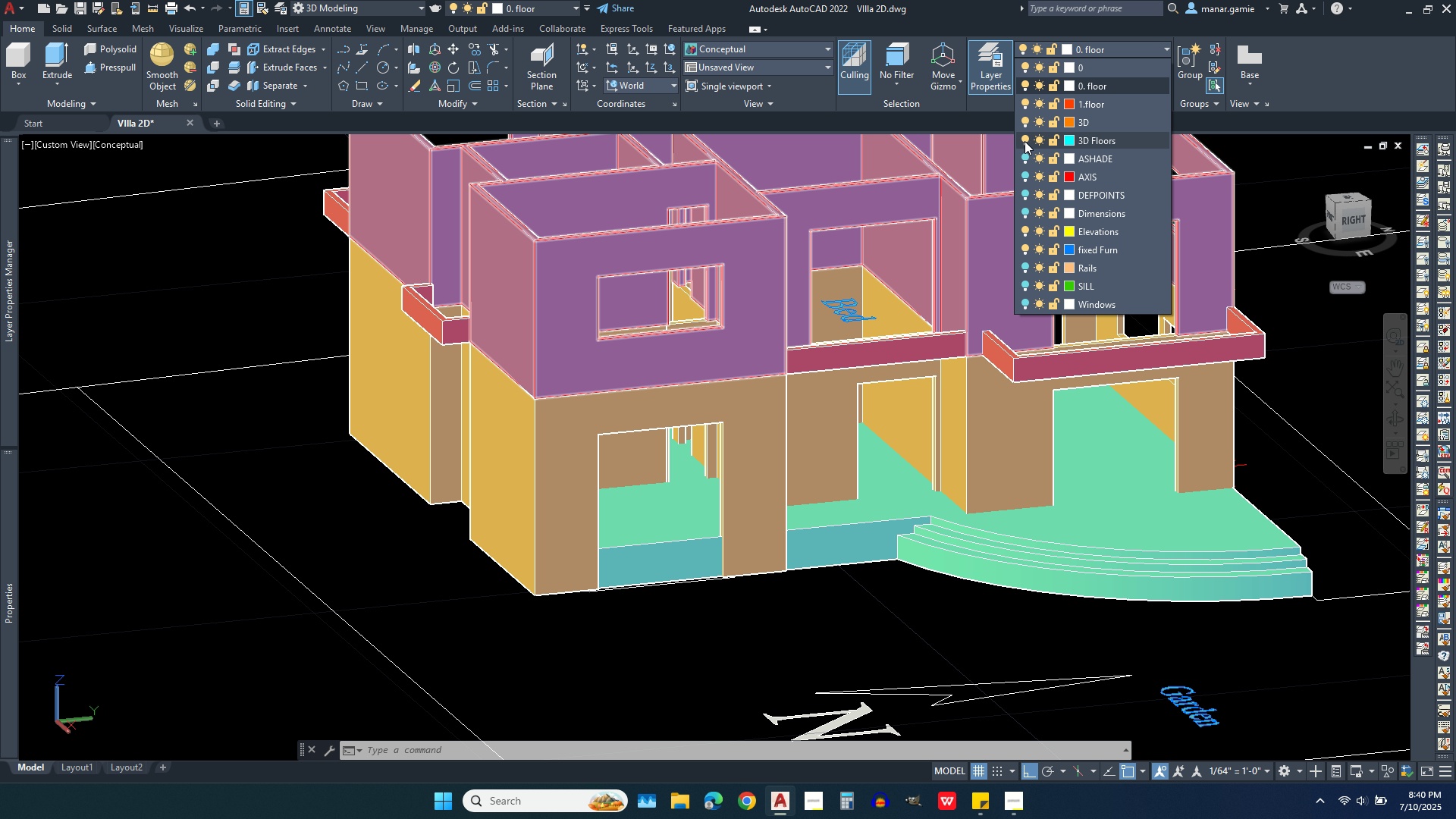 
left_click([1025, 141])
 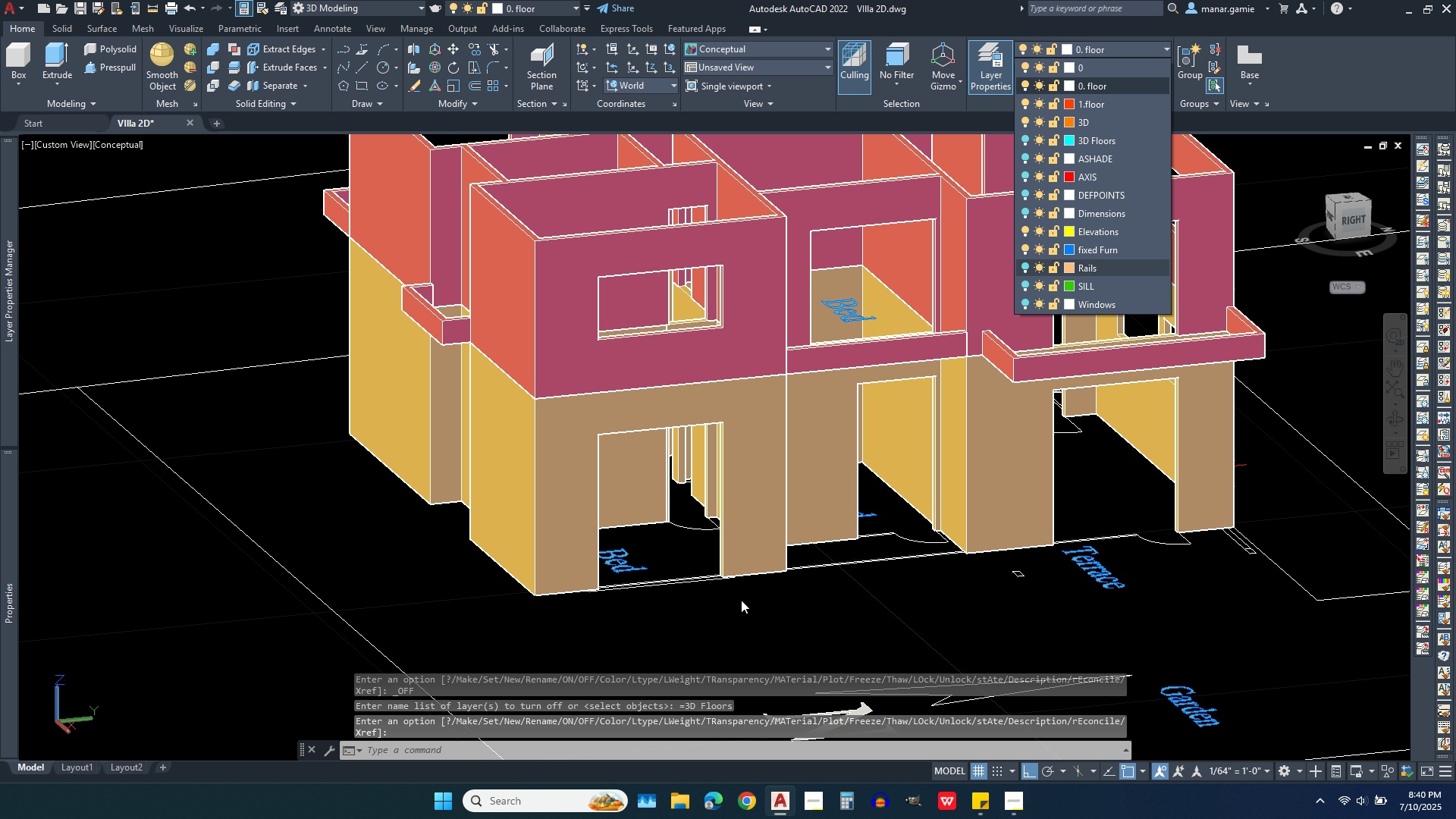 
scroll: coordinate [637, 598], scroll_direction: up, amount: 4.0
 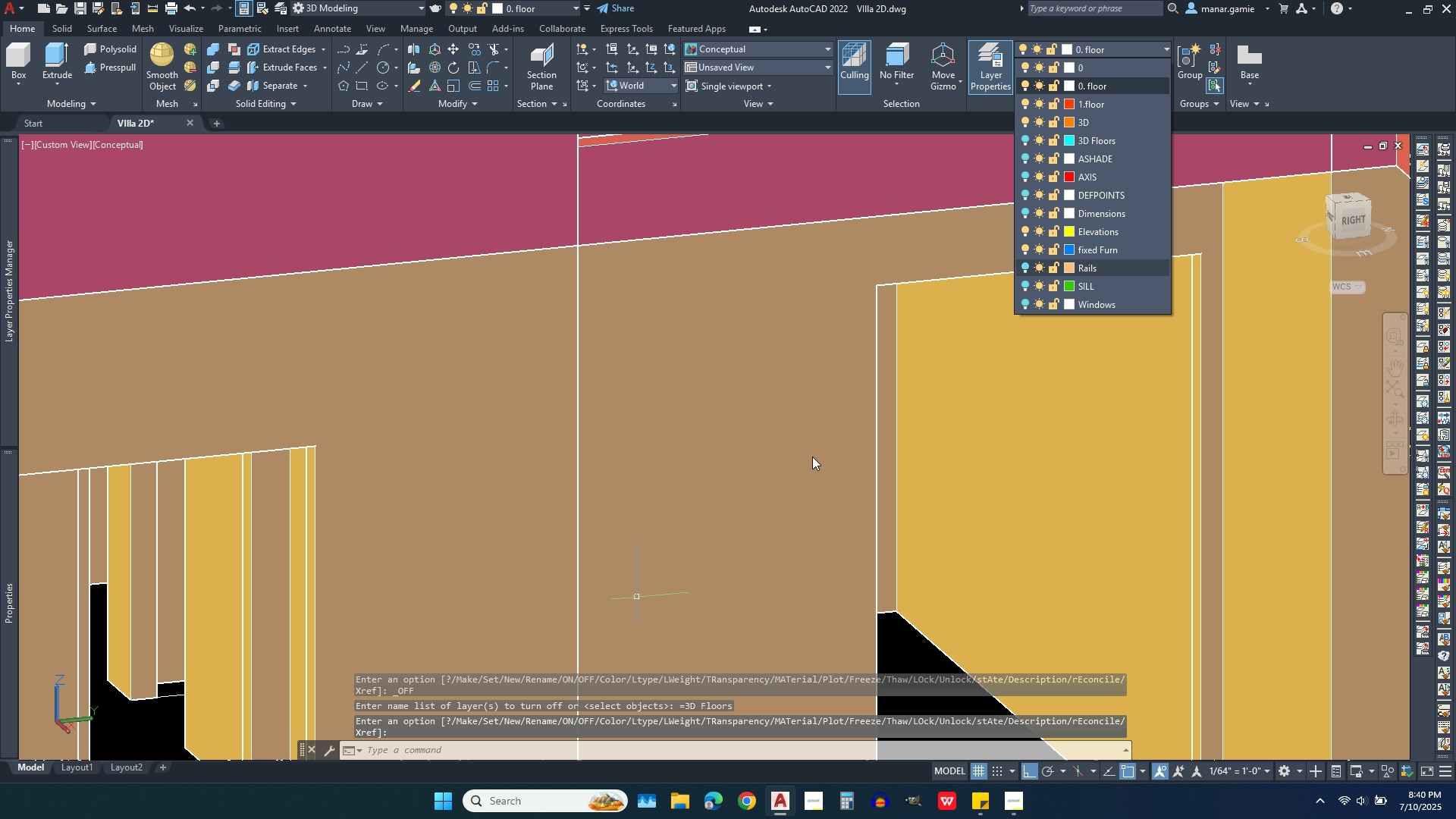 
scroll: coordinate [940, 398], scroll_direction: down, amount: 3.0
 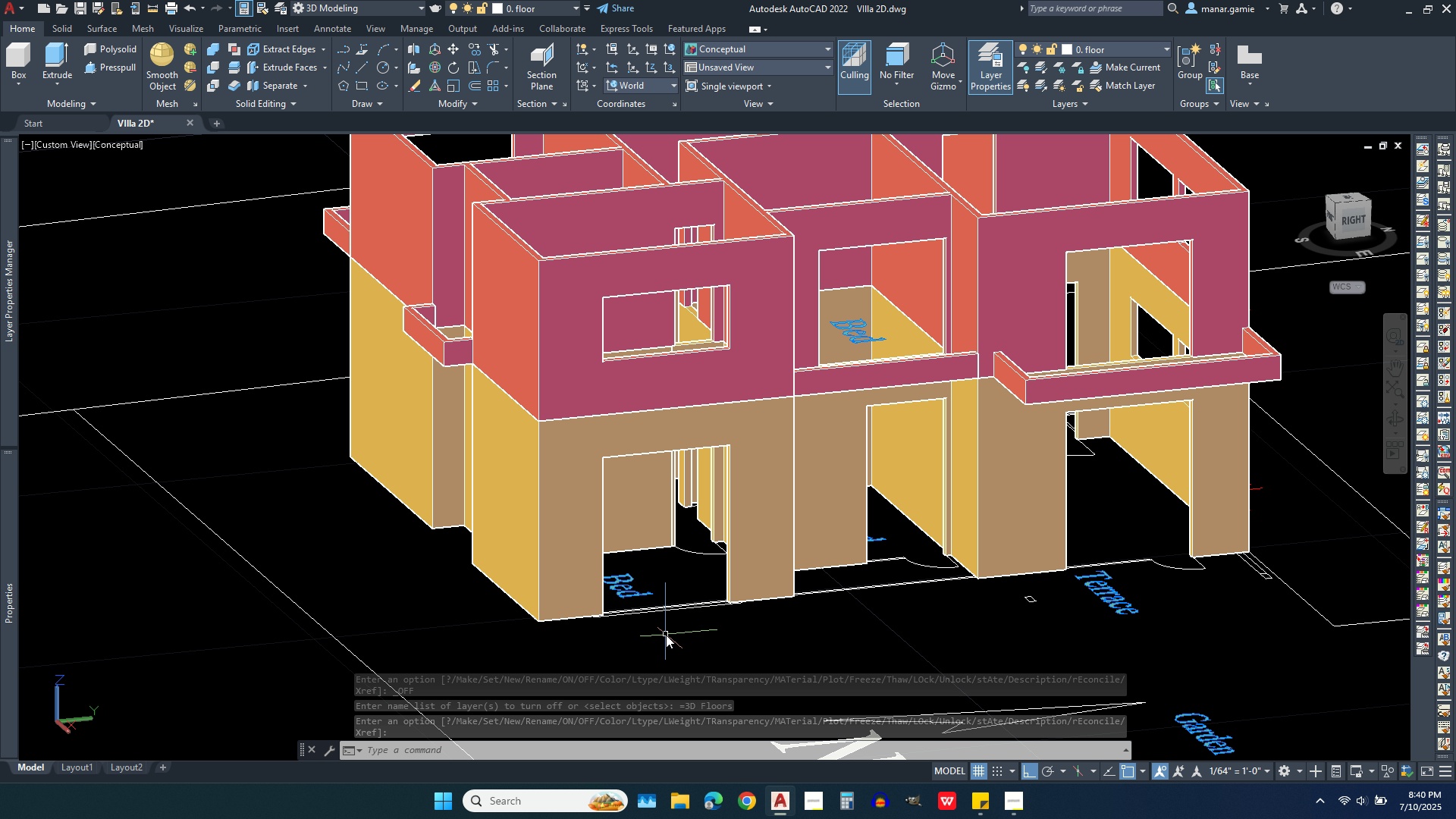 
scroll: coordinate [669, 635], scroll_direction: up, amount: 2.0
 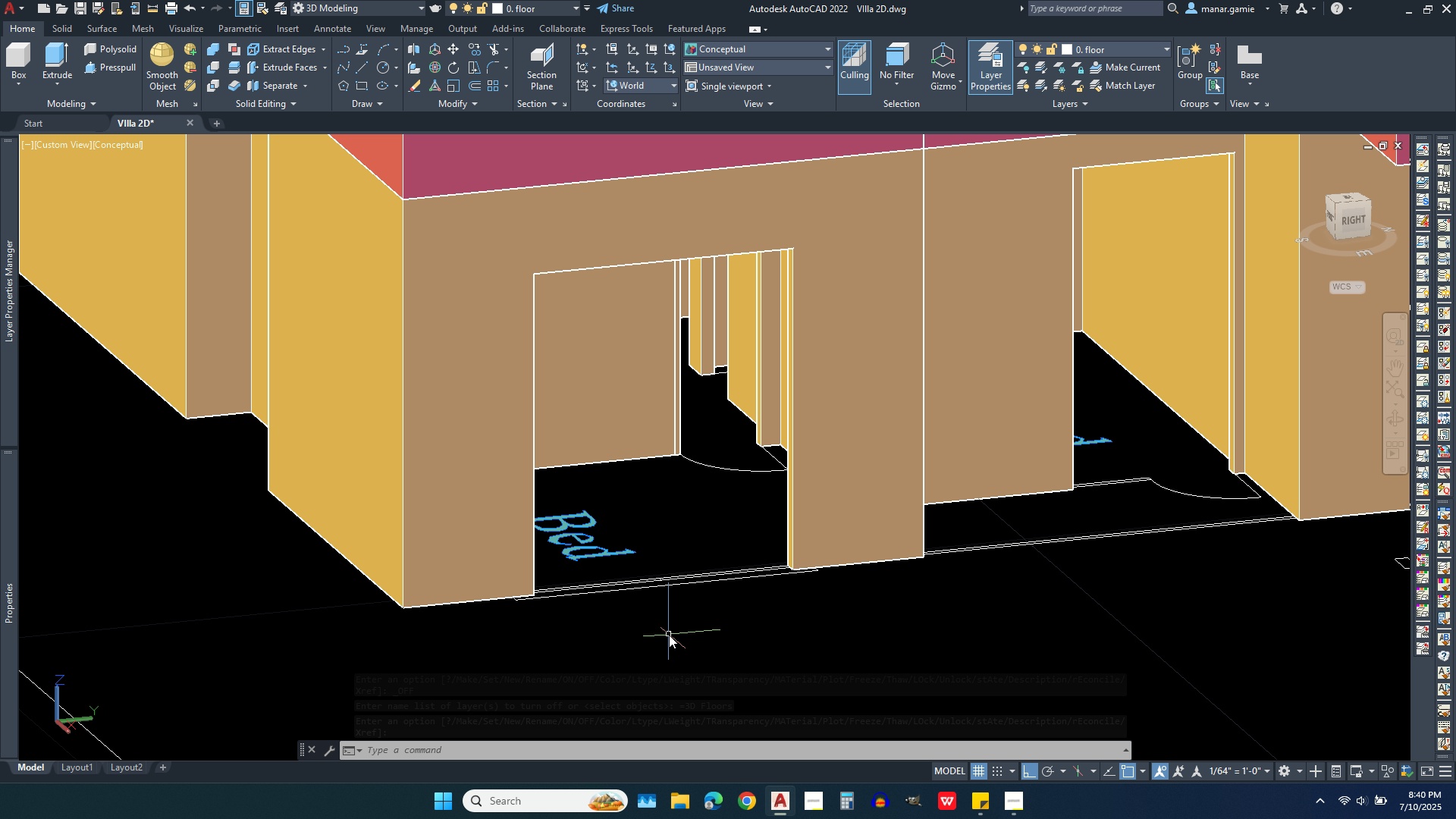 
scroll: coordinate [669, 635], scroll_direction: down, amount: 1.0
 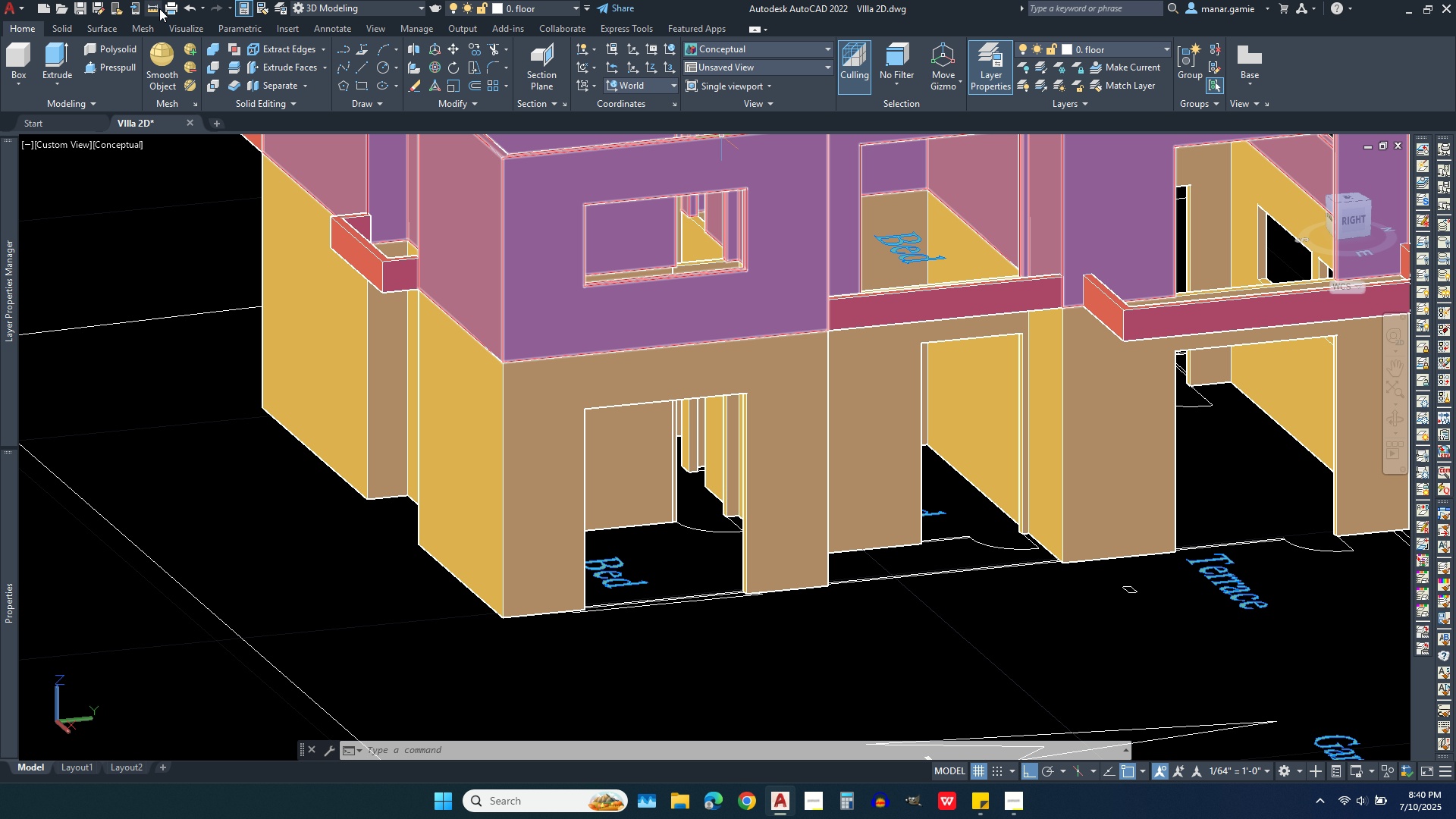 
left_click([152, 5])
 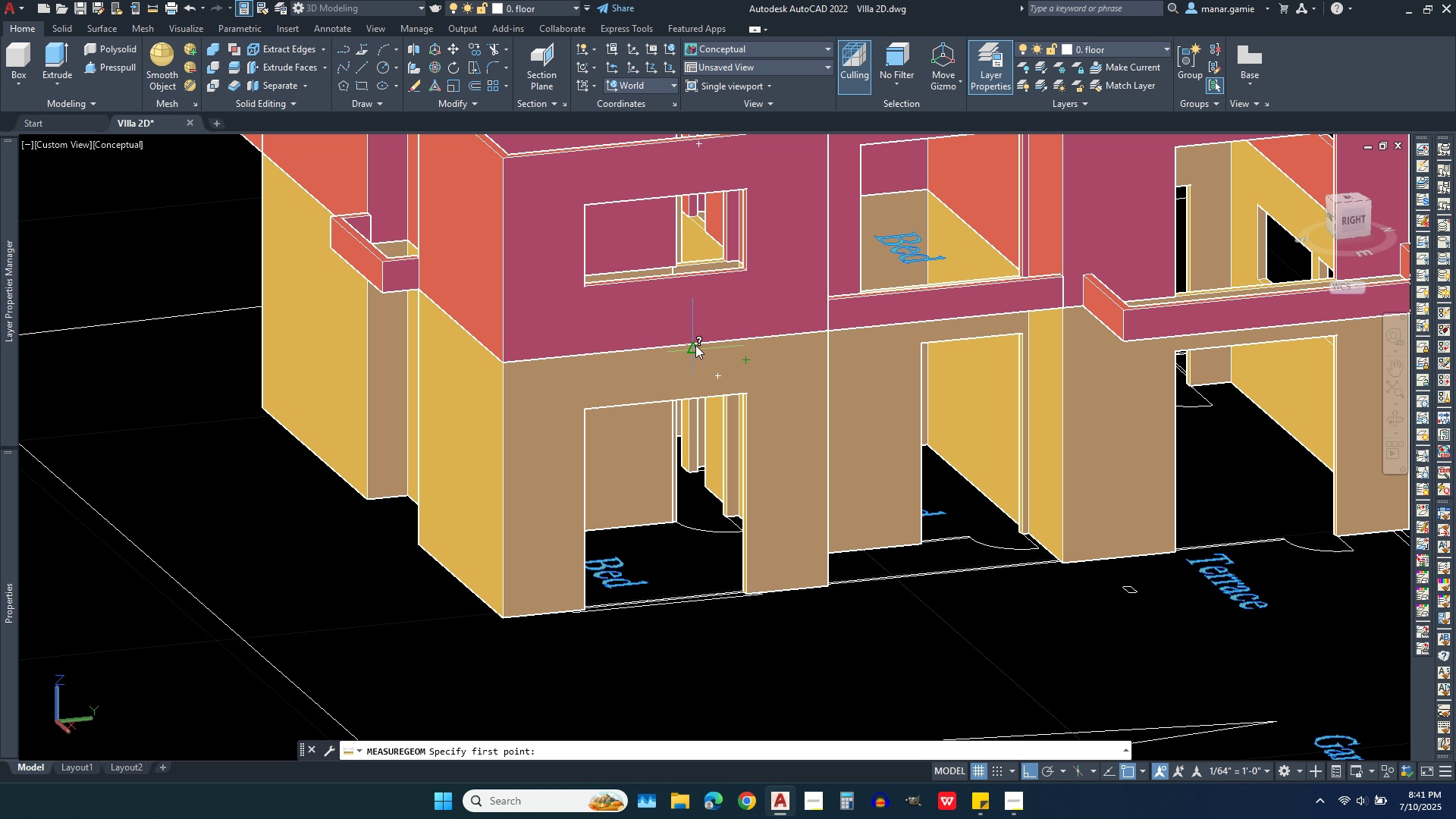 
scroll: coordinate [685, 345], scroll_direction: up, amount: 4.0
 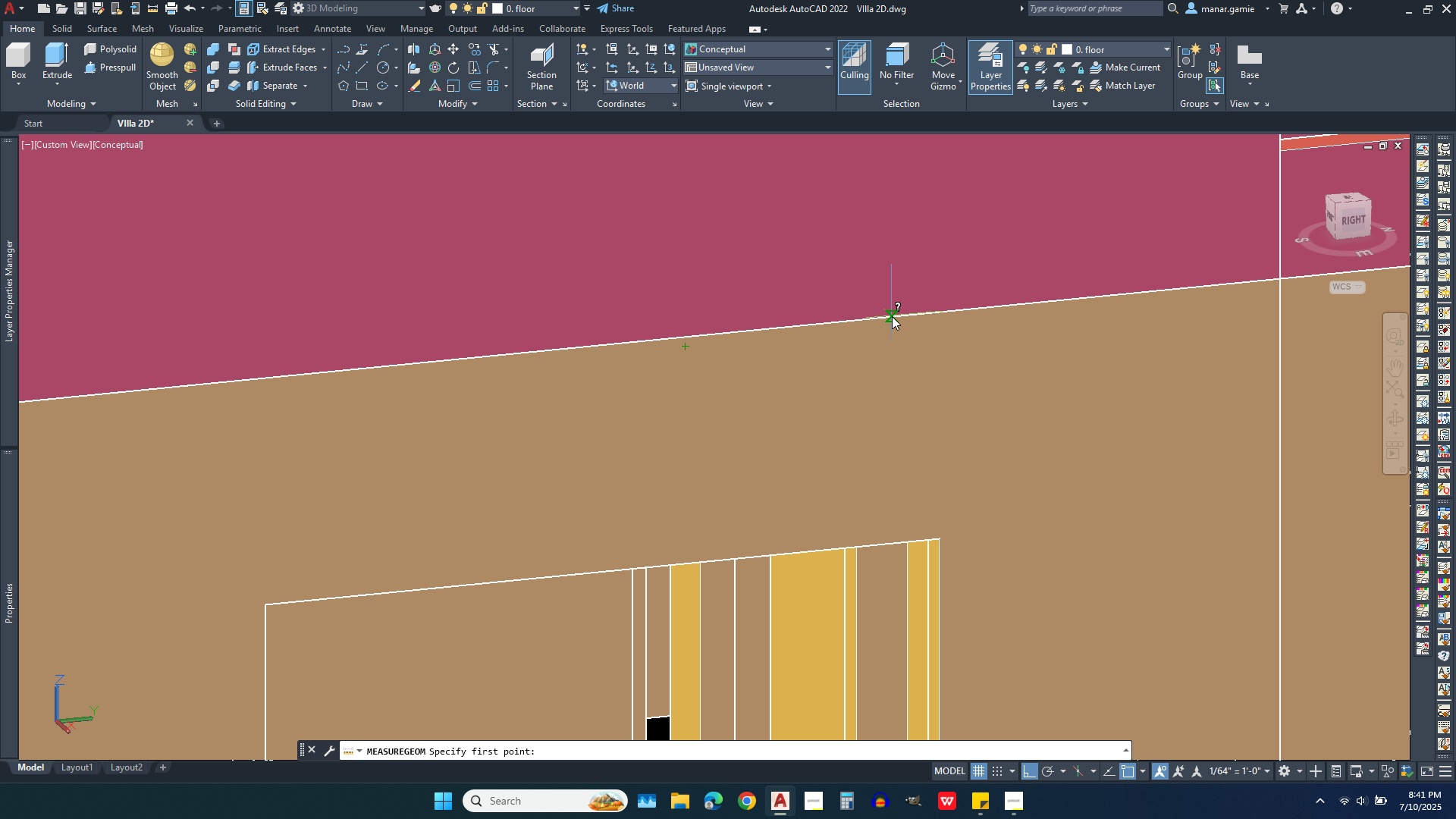 
left_click([894, 318])
 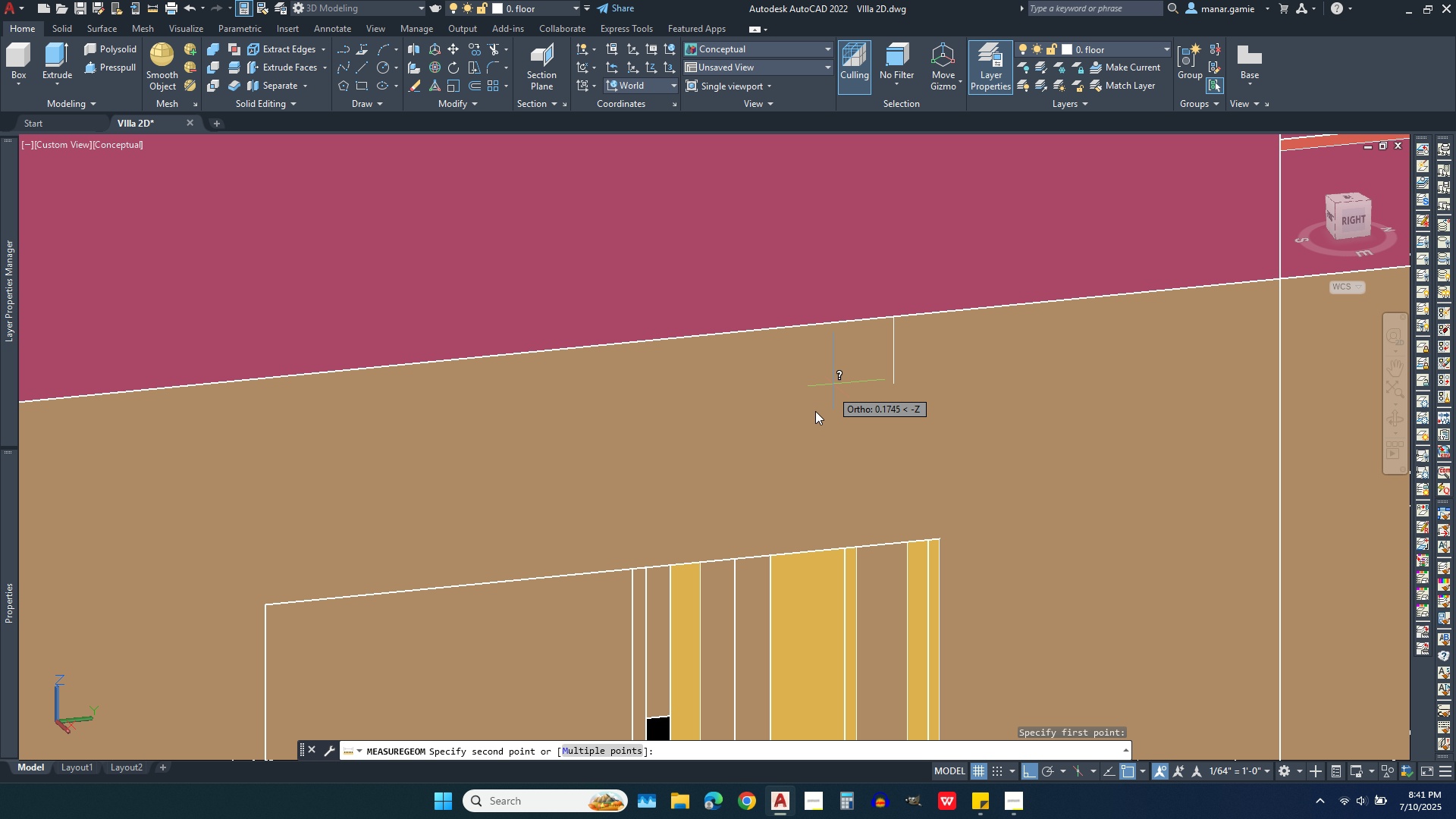 
scroll: coordinate [736, 472], scroll_direction: down, amount: 2.0
 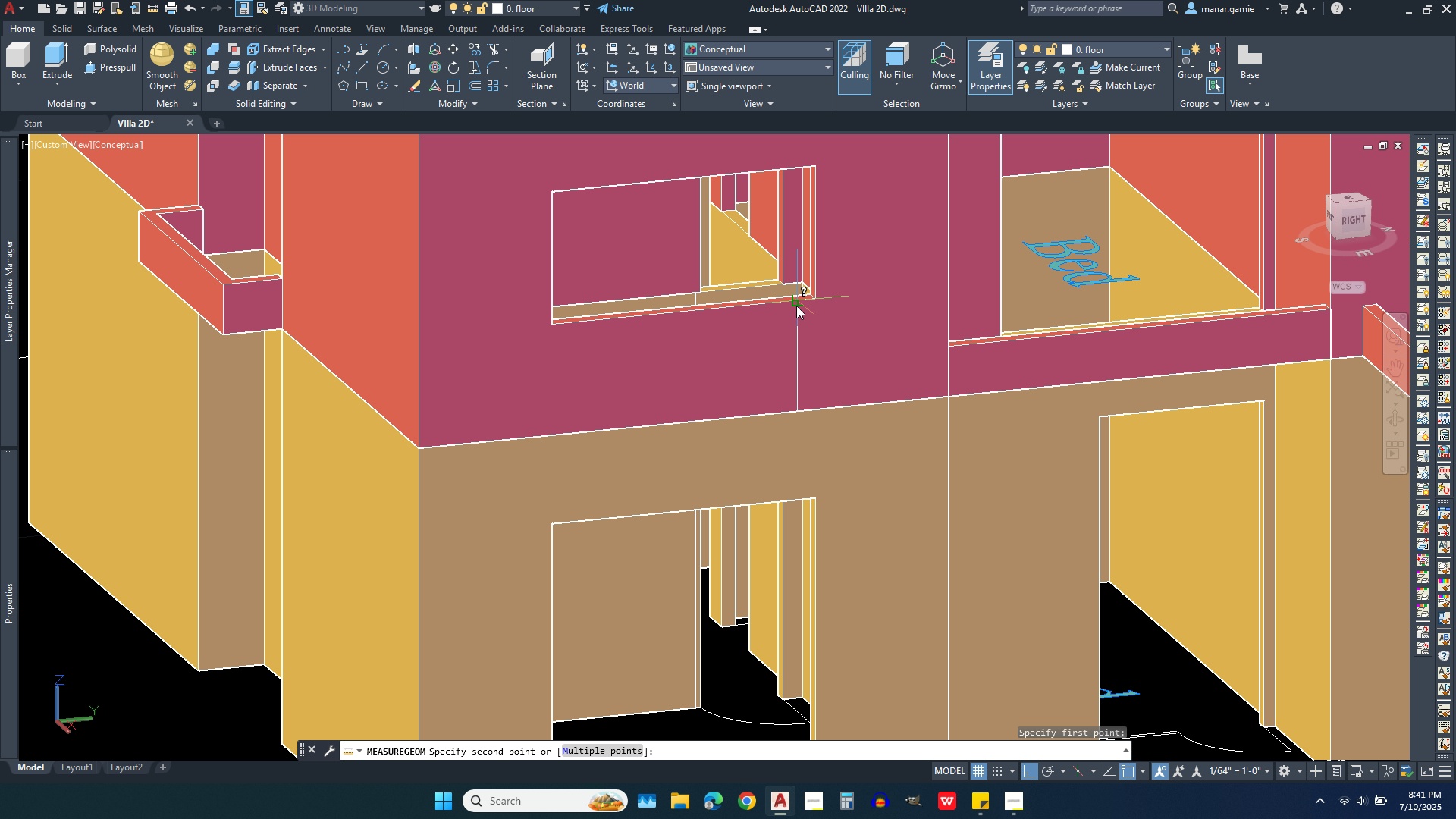 
left_click([796, 306])
 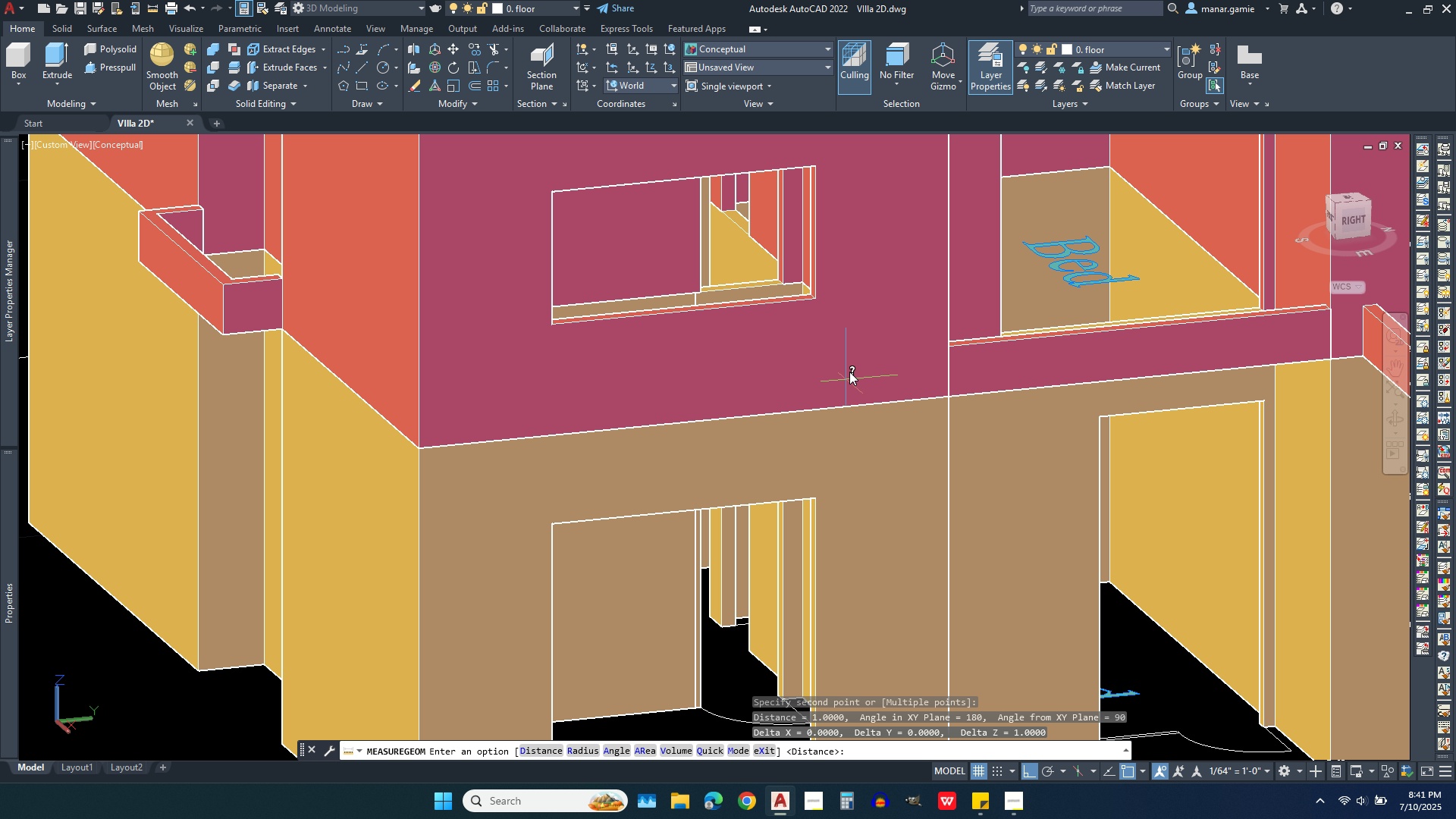 
scroll: coordinate [860, 340], scroll_direction: down, amount: 1.0
 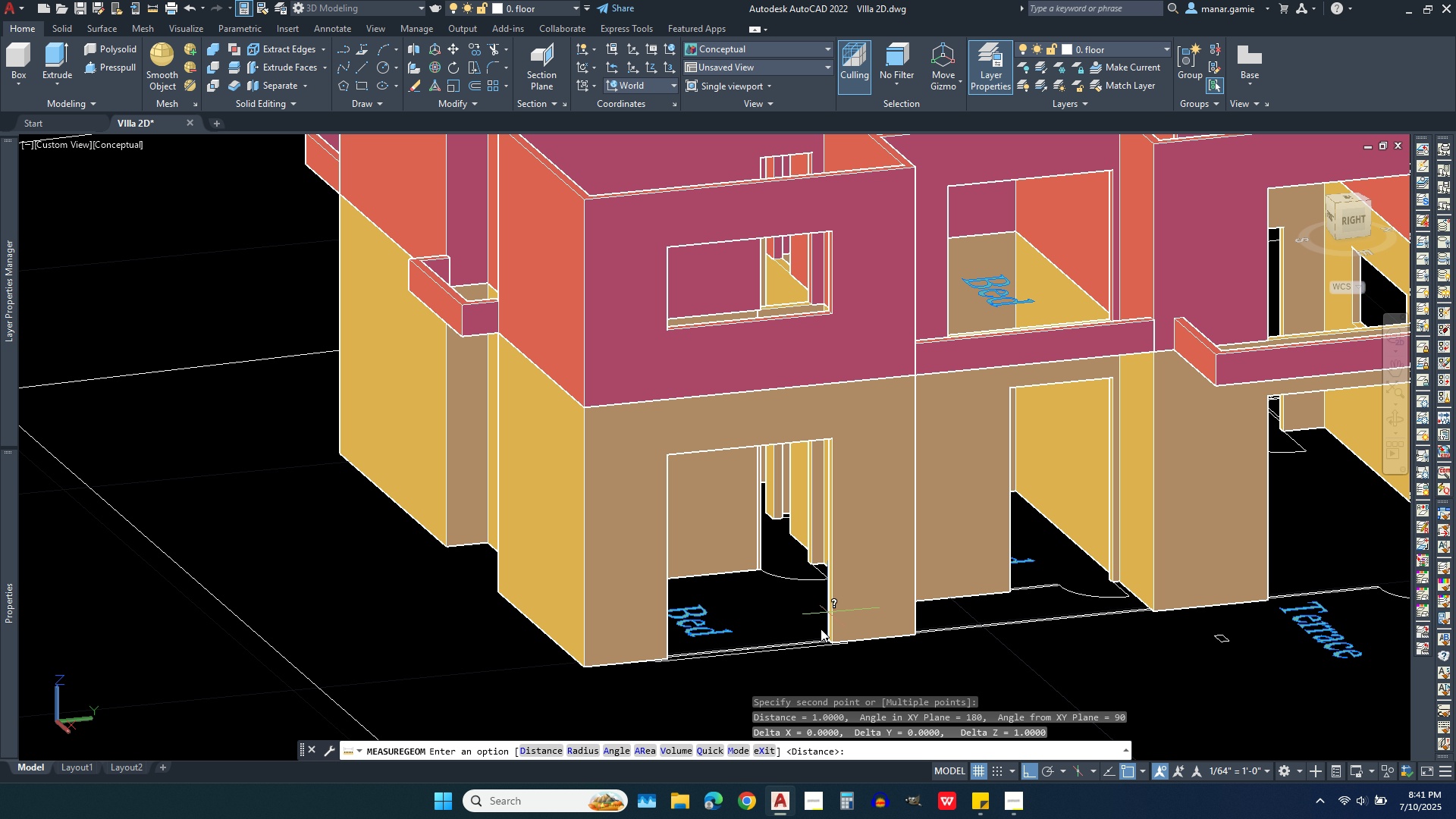 
scroll: coordinate [823, 624], scroll_direction: up, amount: 5.0
 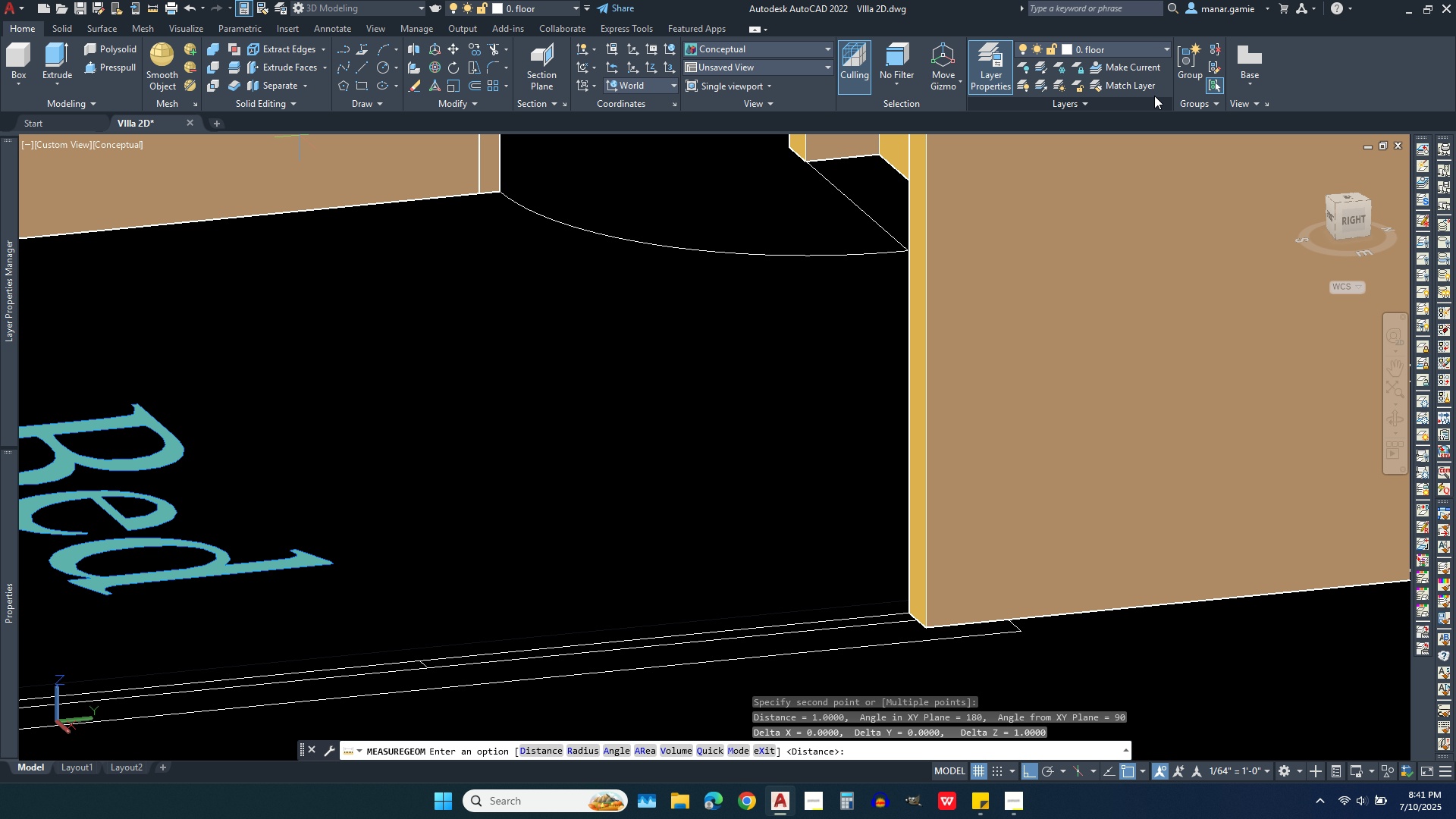 
left_click([1155, 53])
 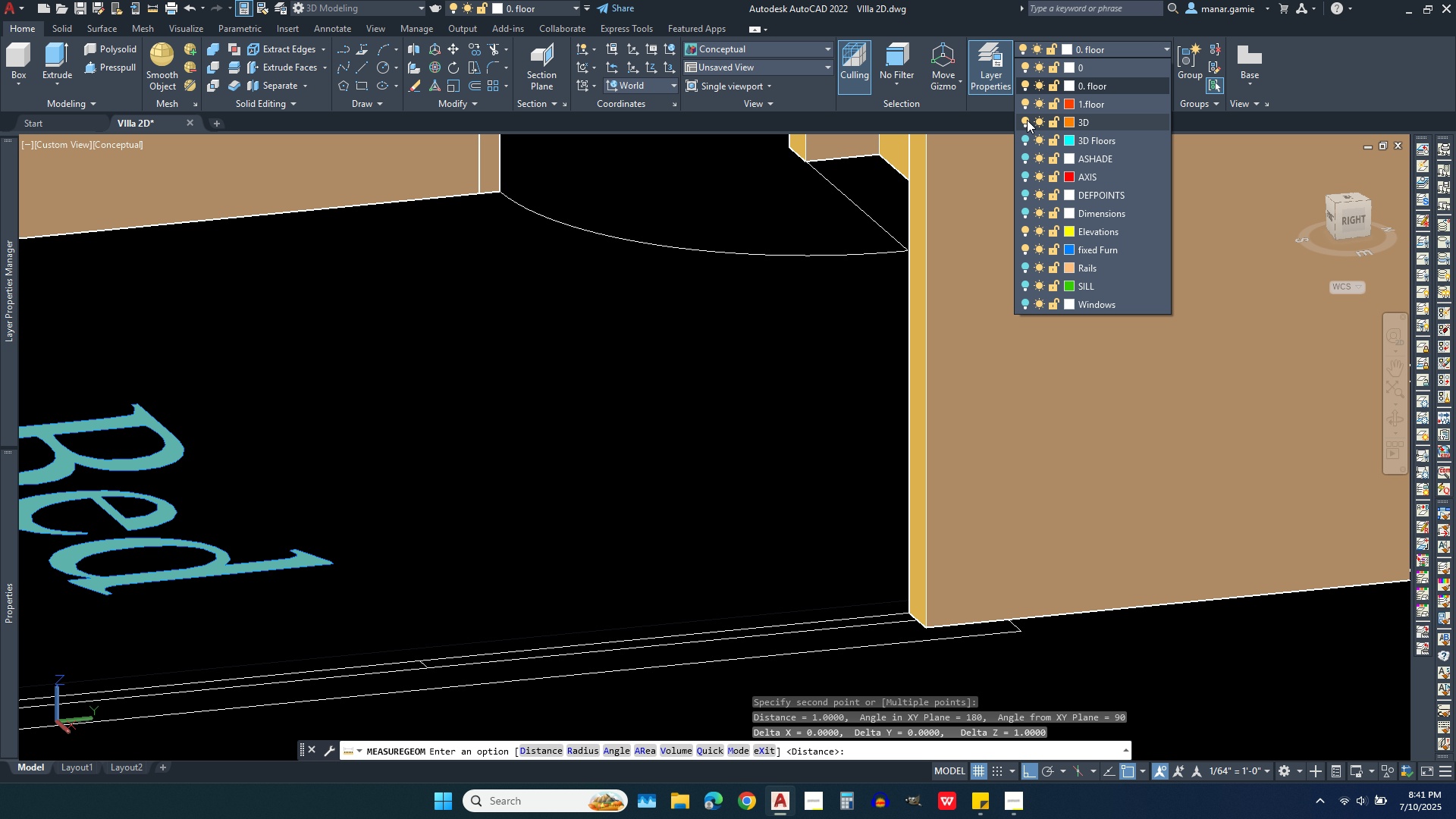 
left_click([1109, 124])
 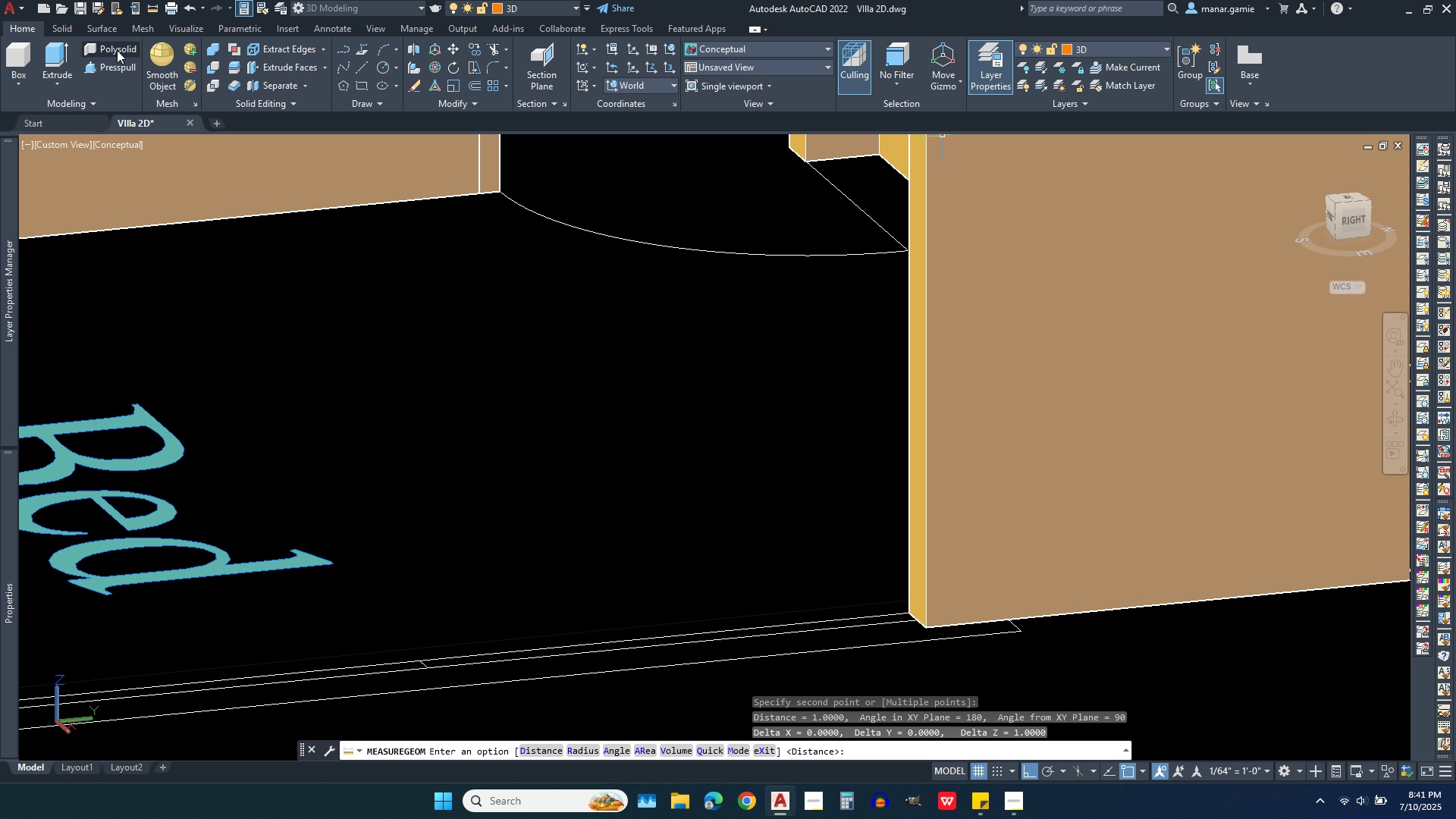 
left_click([117, 50])
 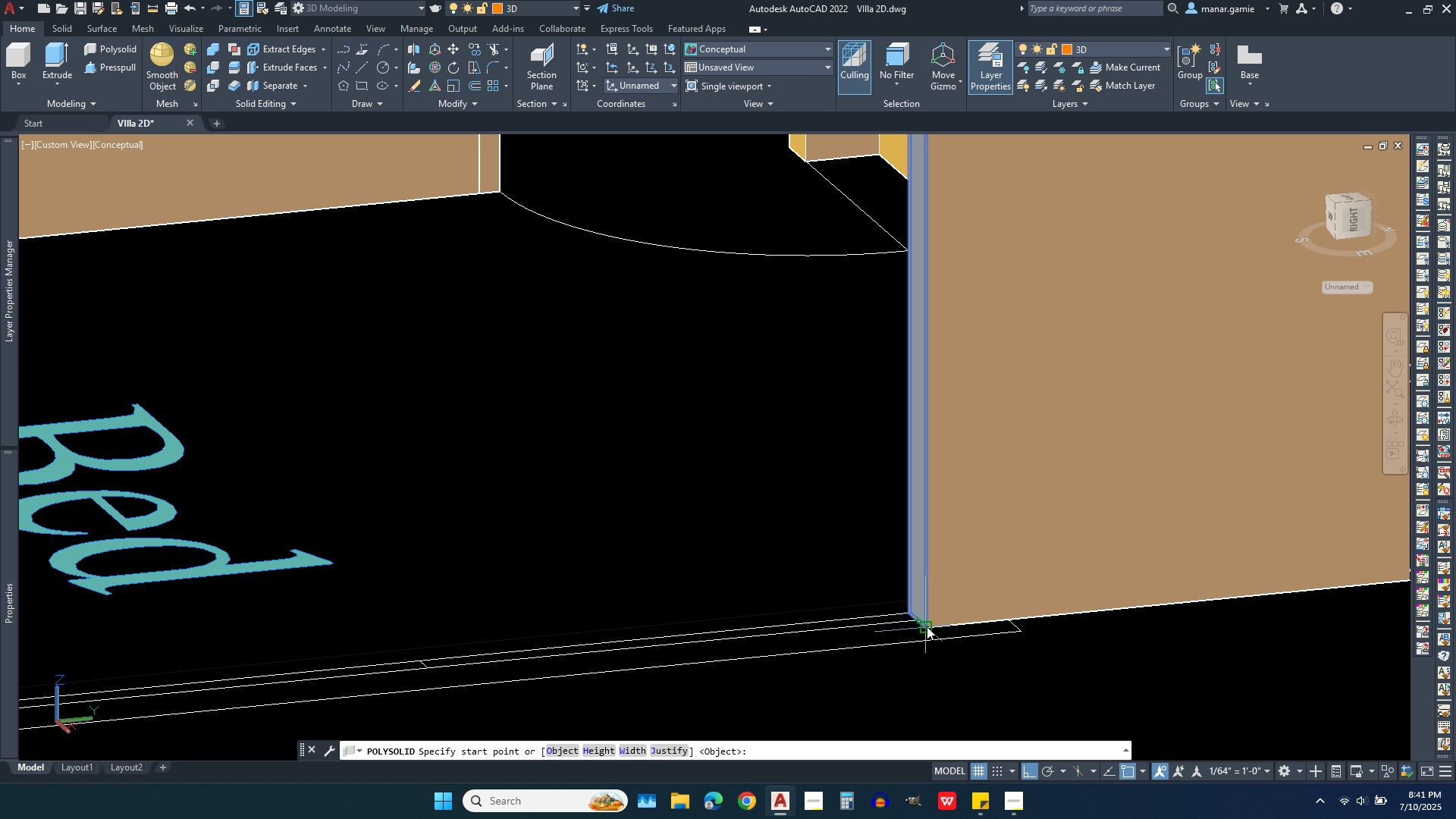 
wait(5.47)
 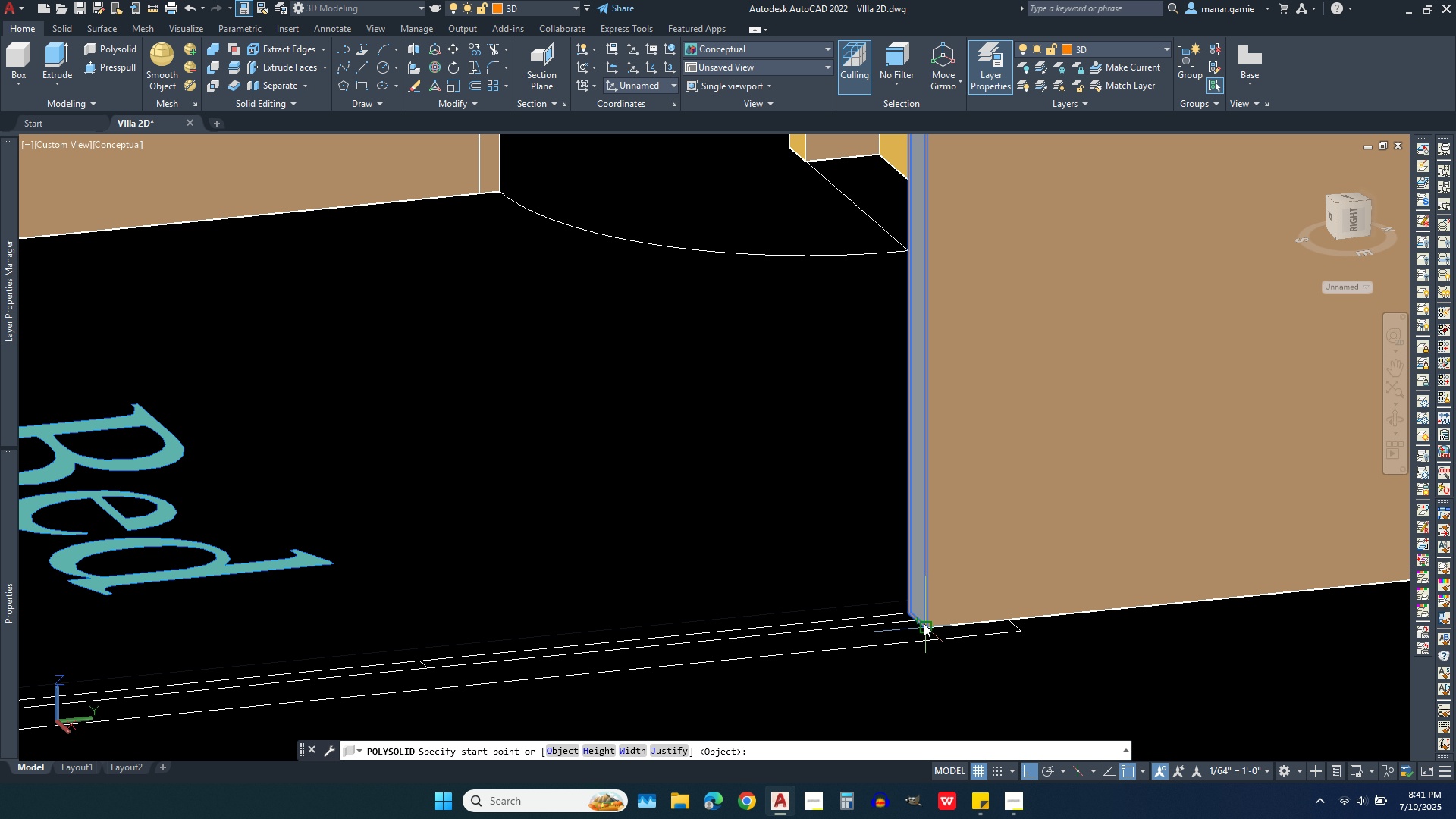 
key(H)
 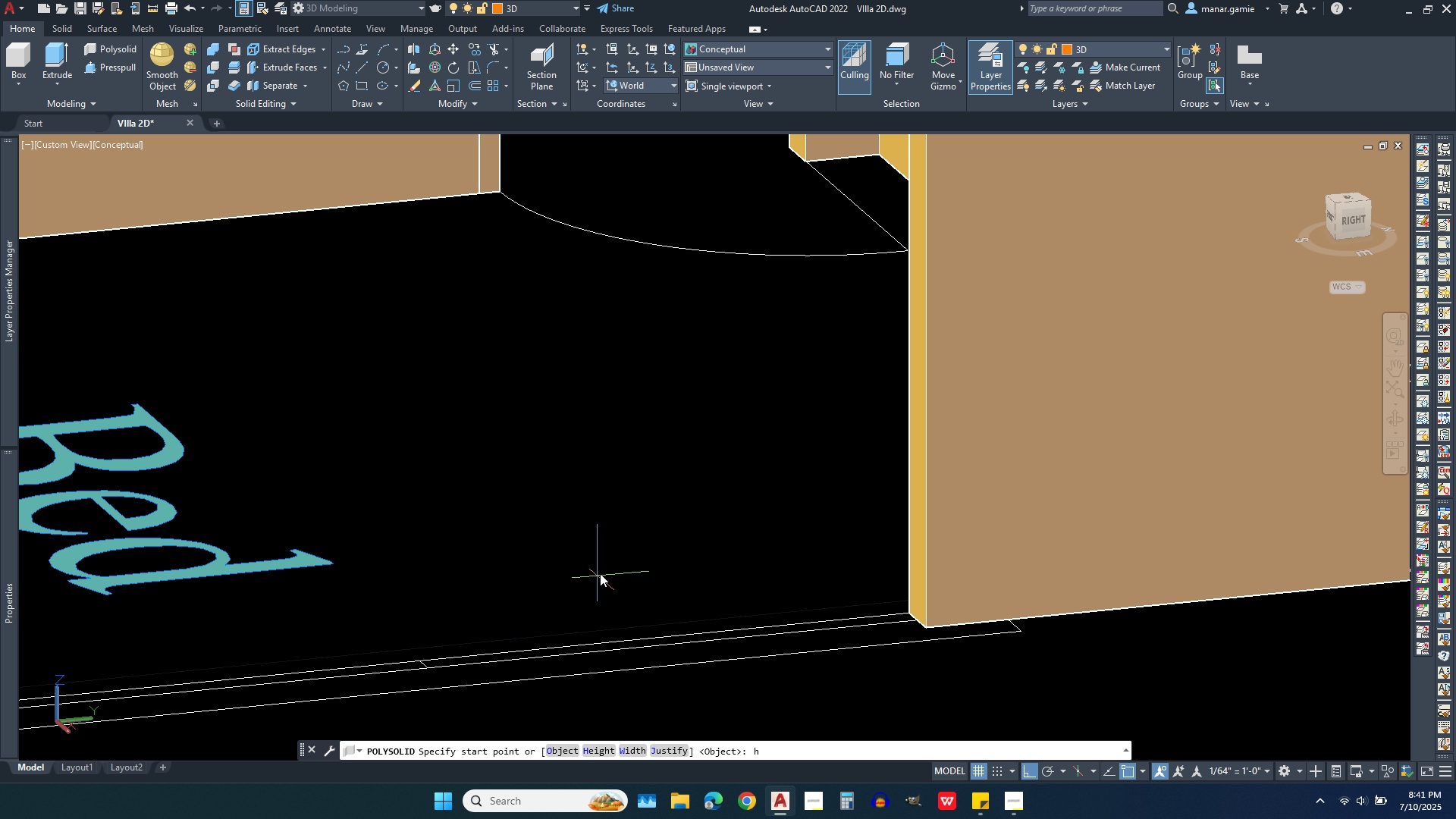 
key(Enter)
 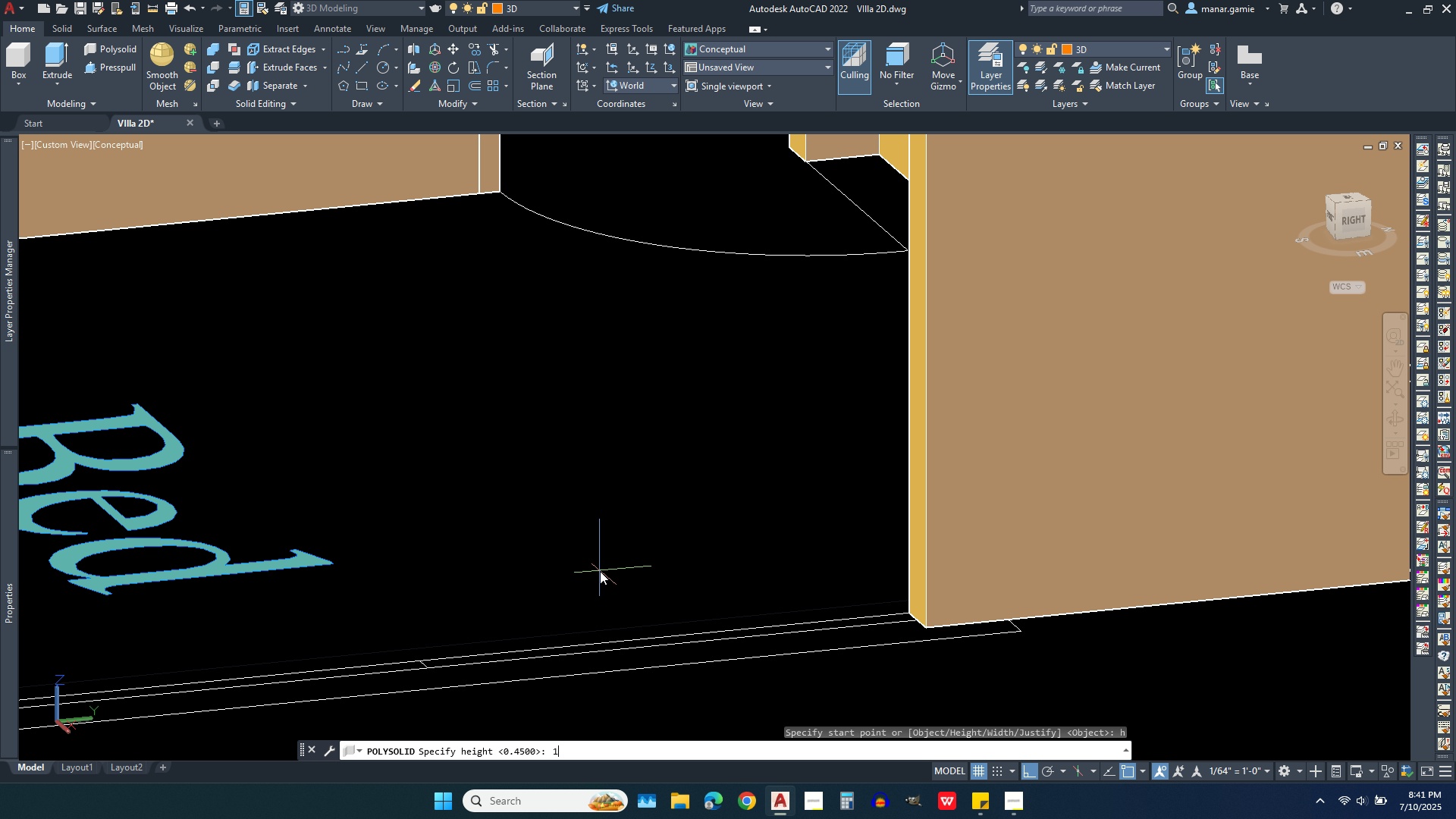 
type(1.75)
 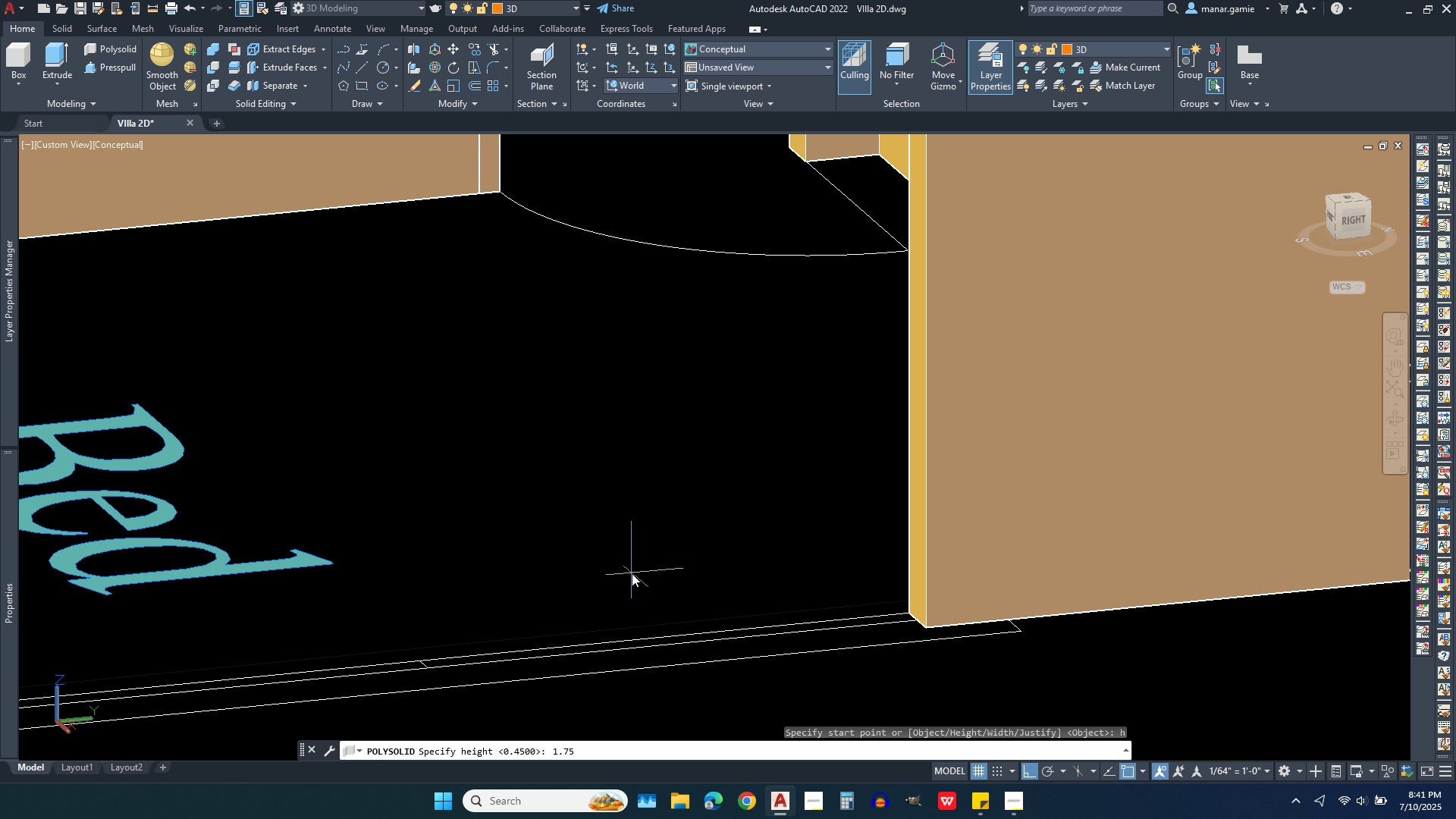 
key(Enter)
 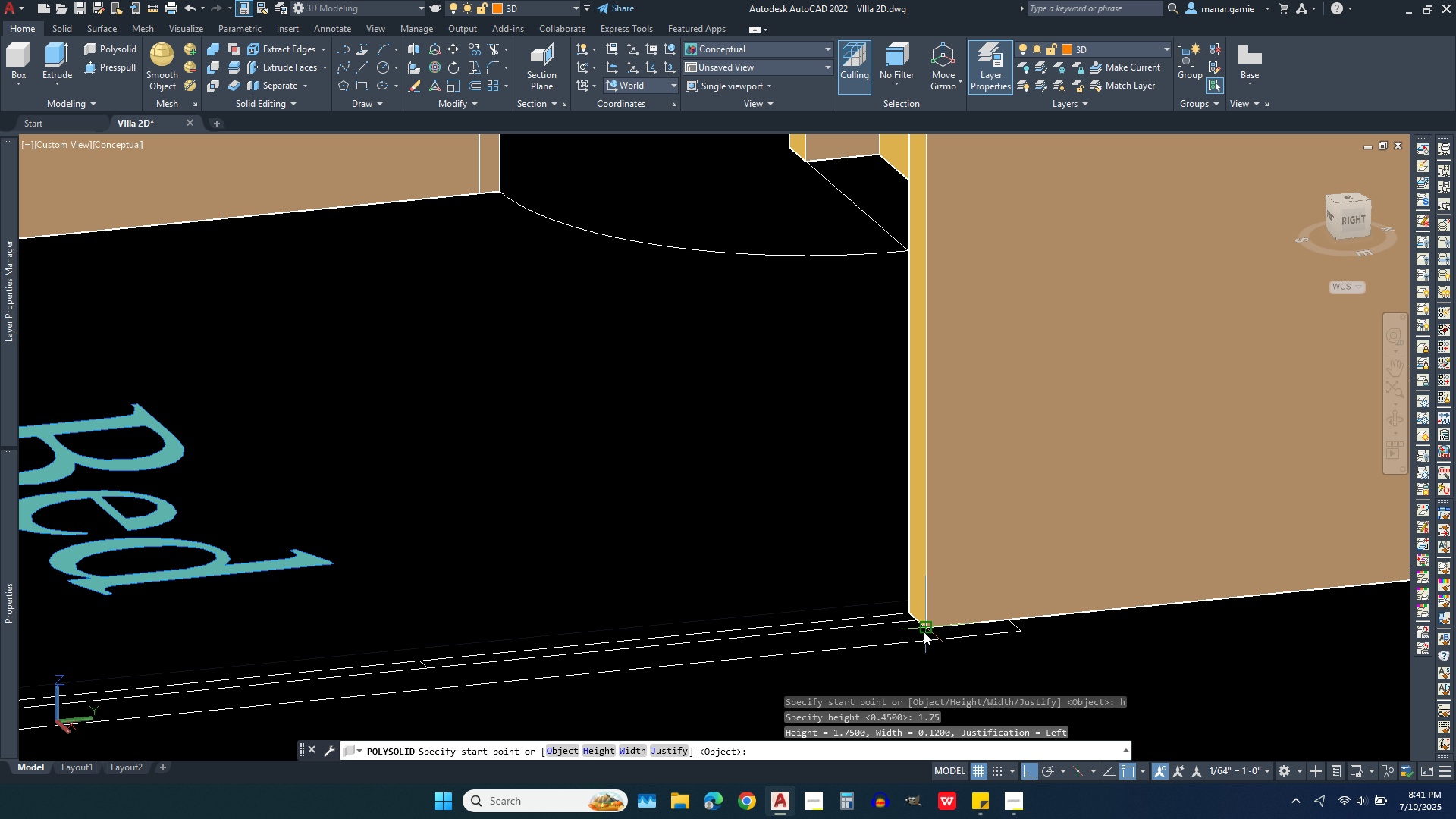 
left_click([924, 632])
 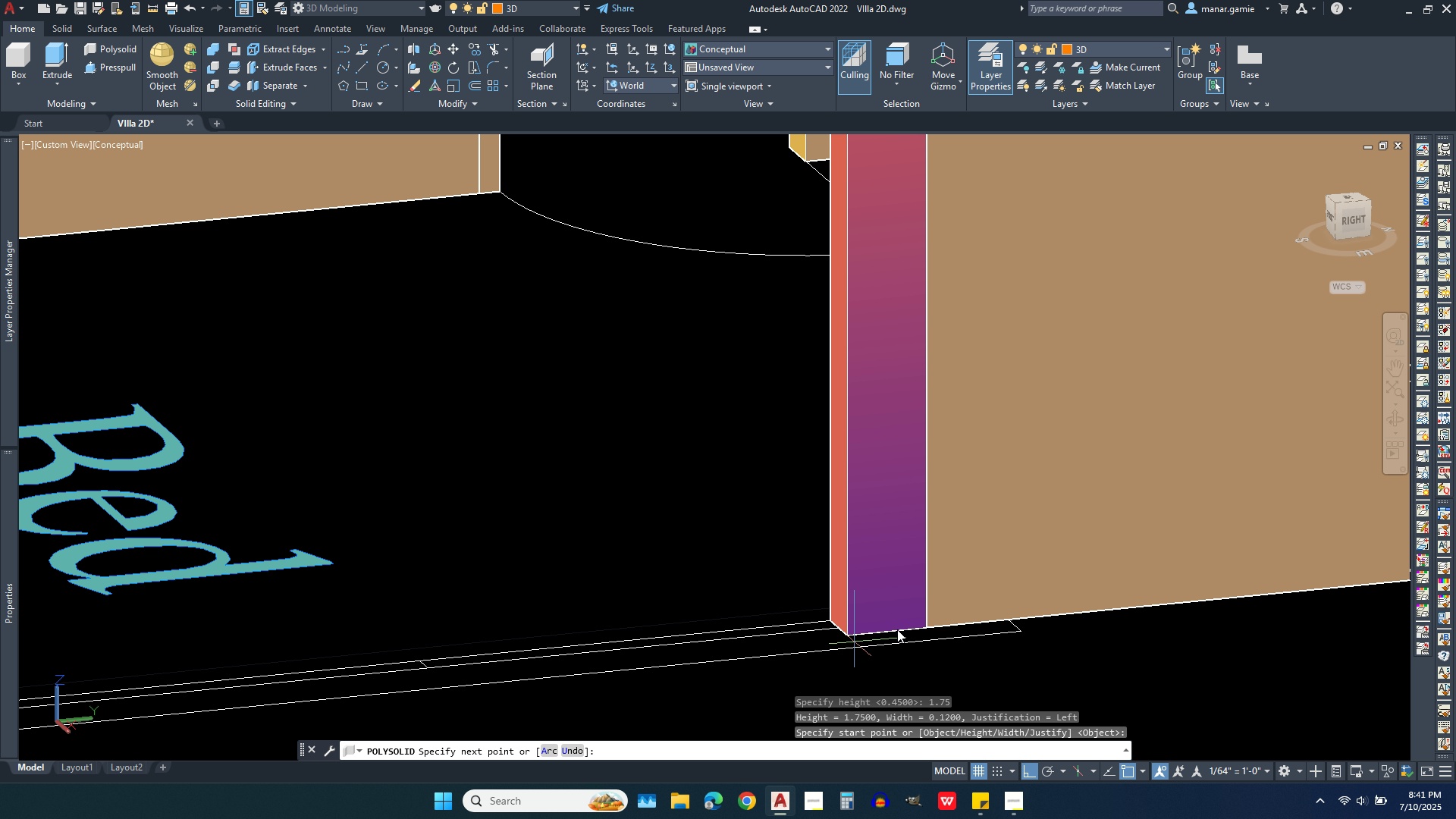 
scroll: coordinate [905, 600], scroll_direction: down, amount: 3.0
 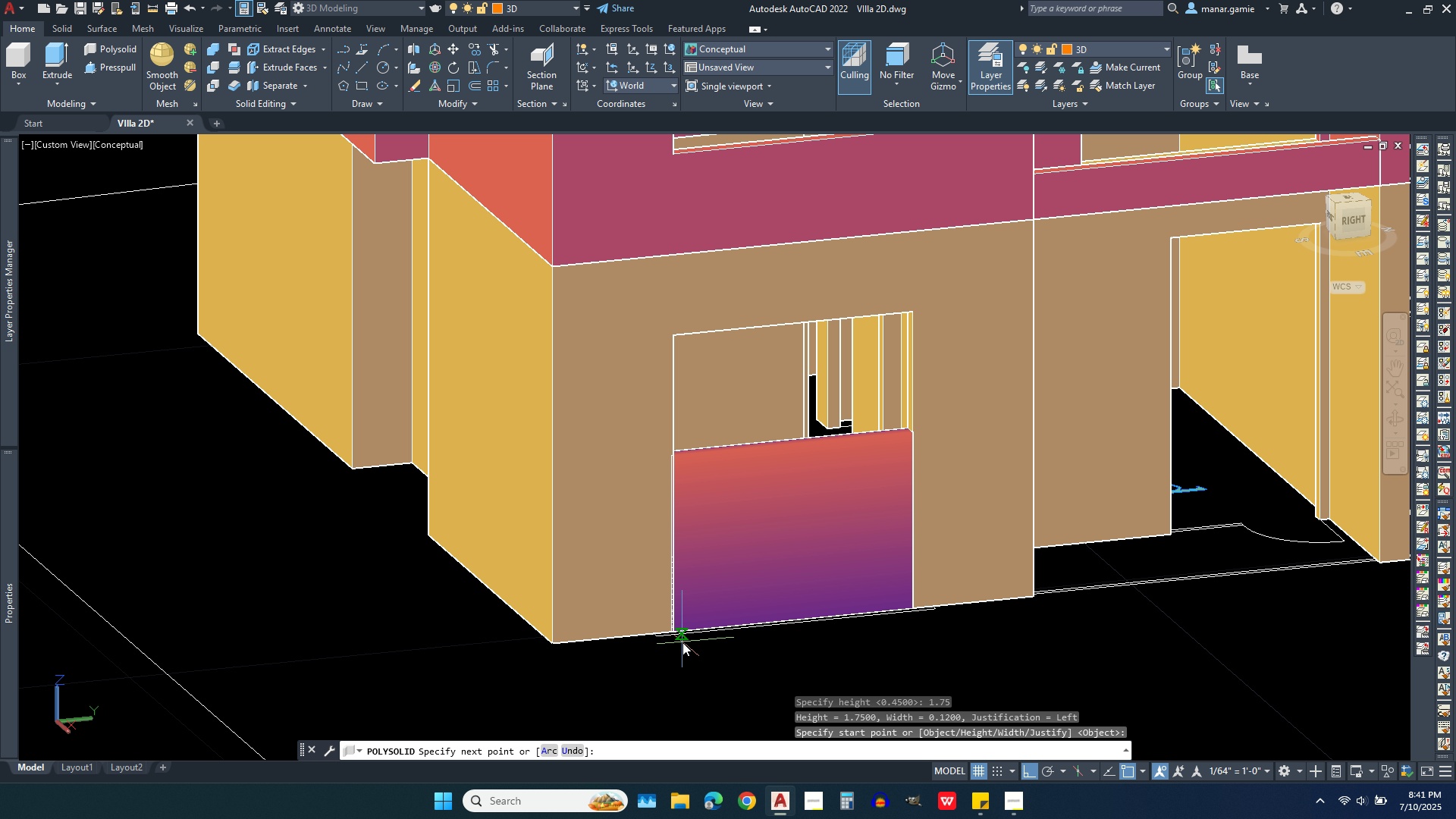 
scroll: coordinate [682, 642], scroll_direction: up, amount: 5.0
 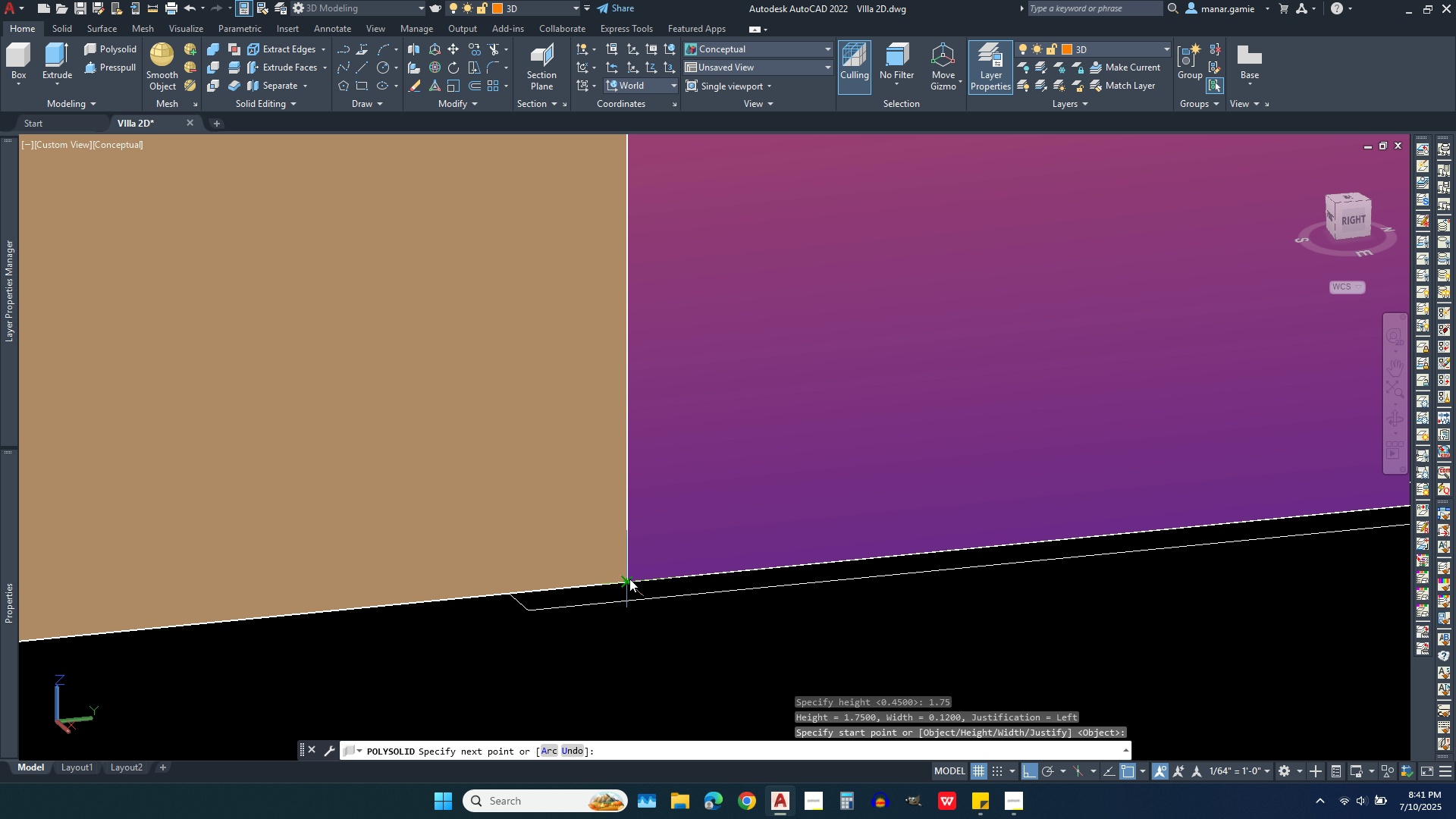 
left_click([629, 579])
 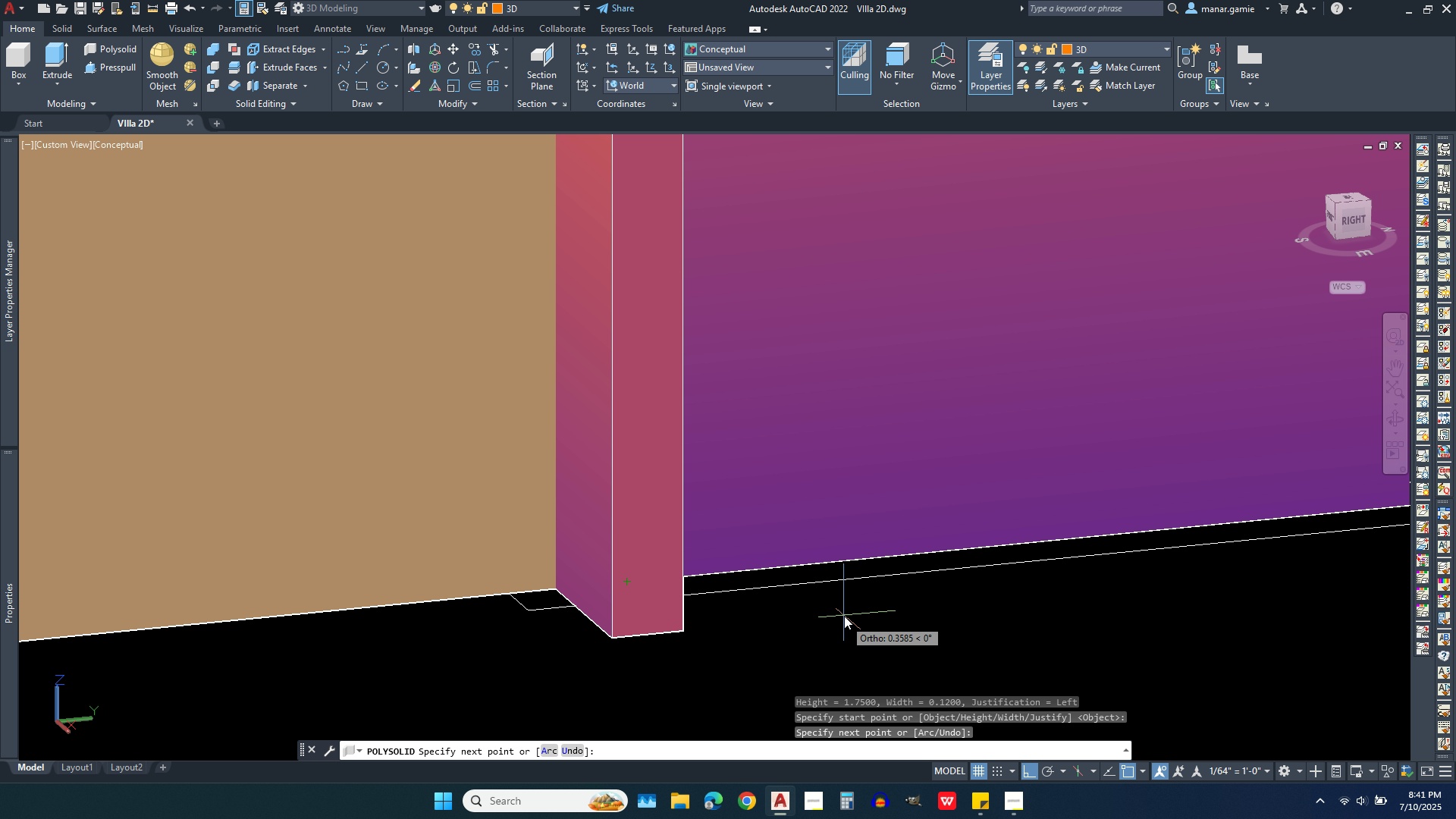 
right_click([844, 616])
 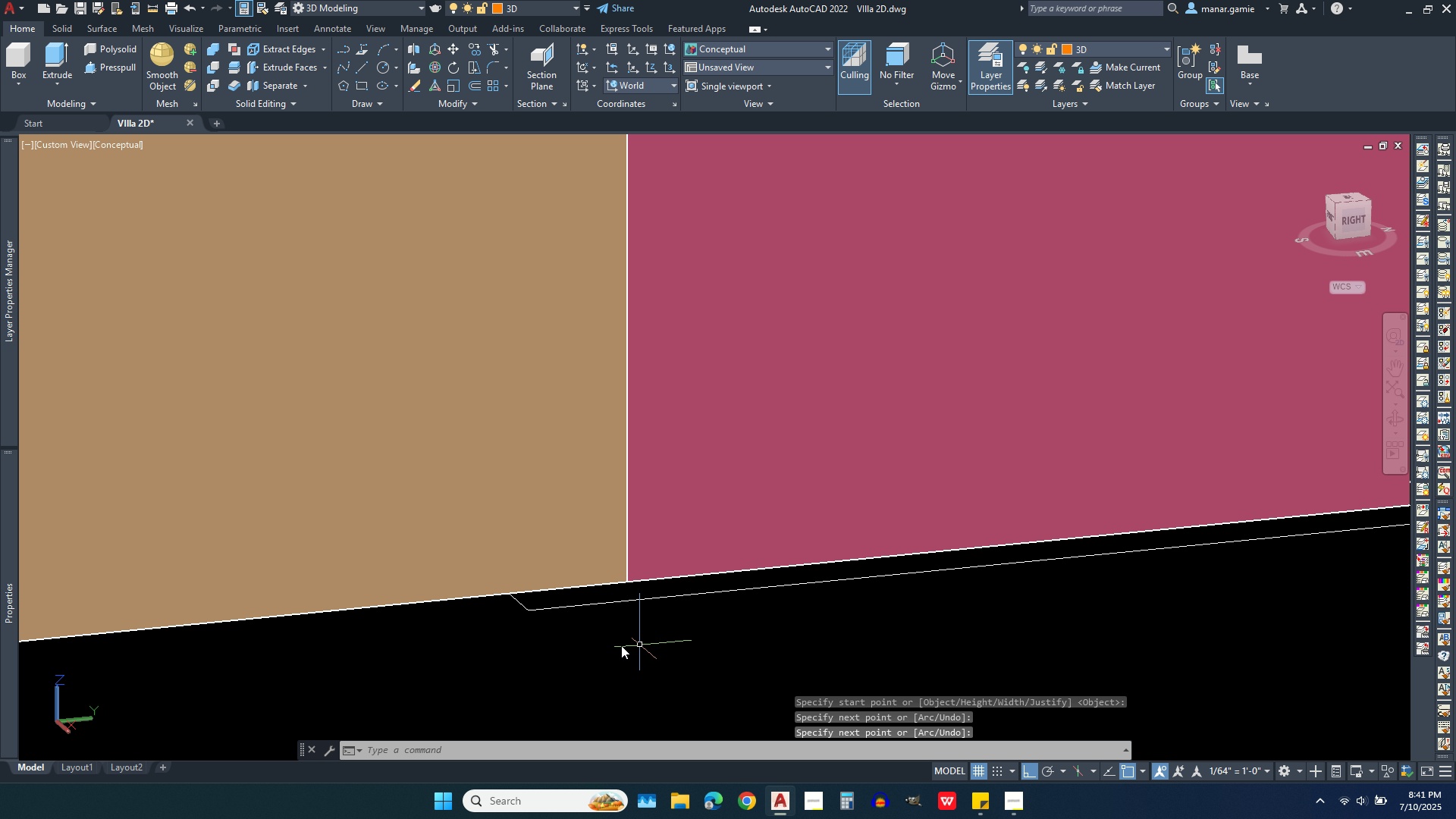 
scroll: coordinate [608, 642], scroll_direction: down, amount: 5.0
 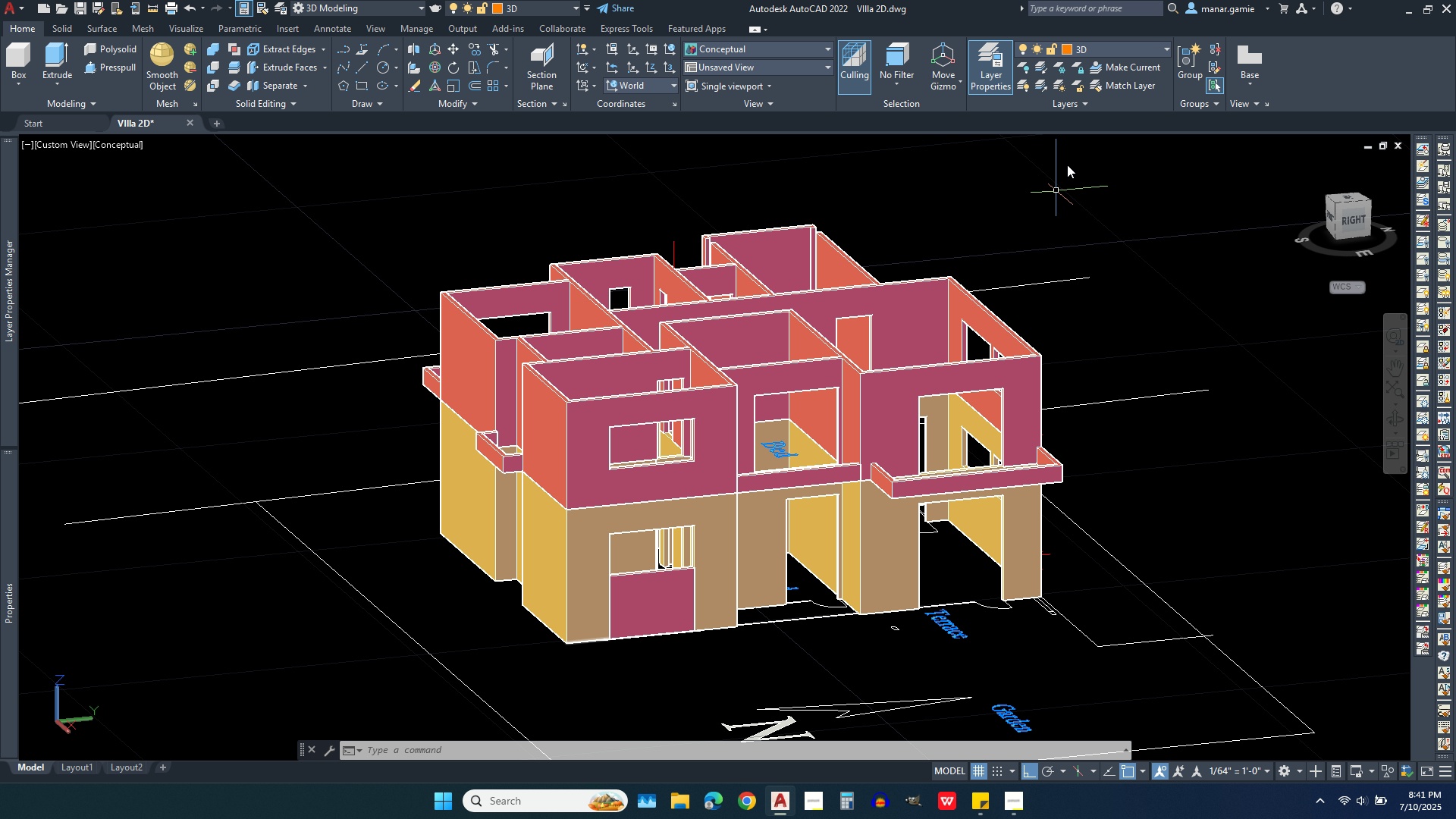 
left_click([1136, 48])
 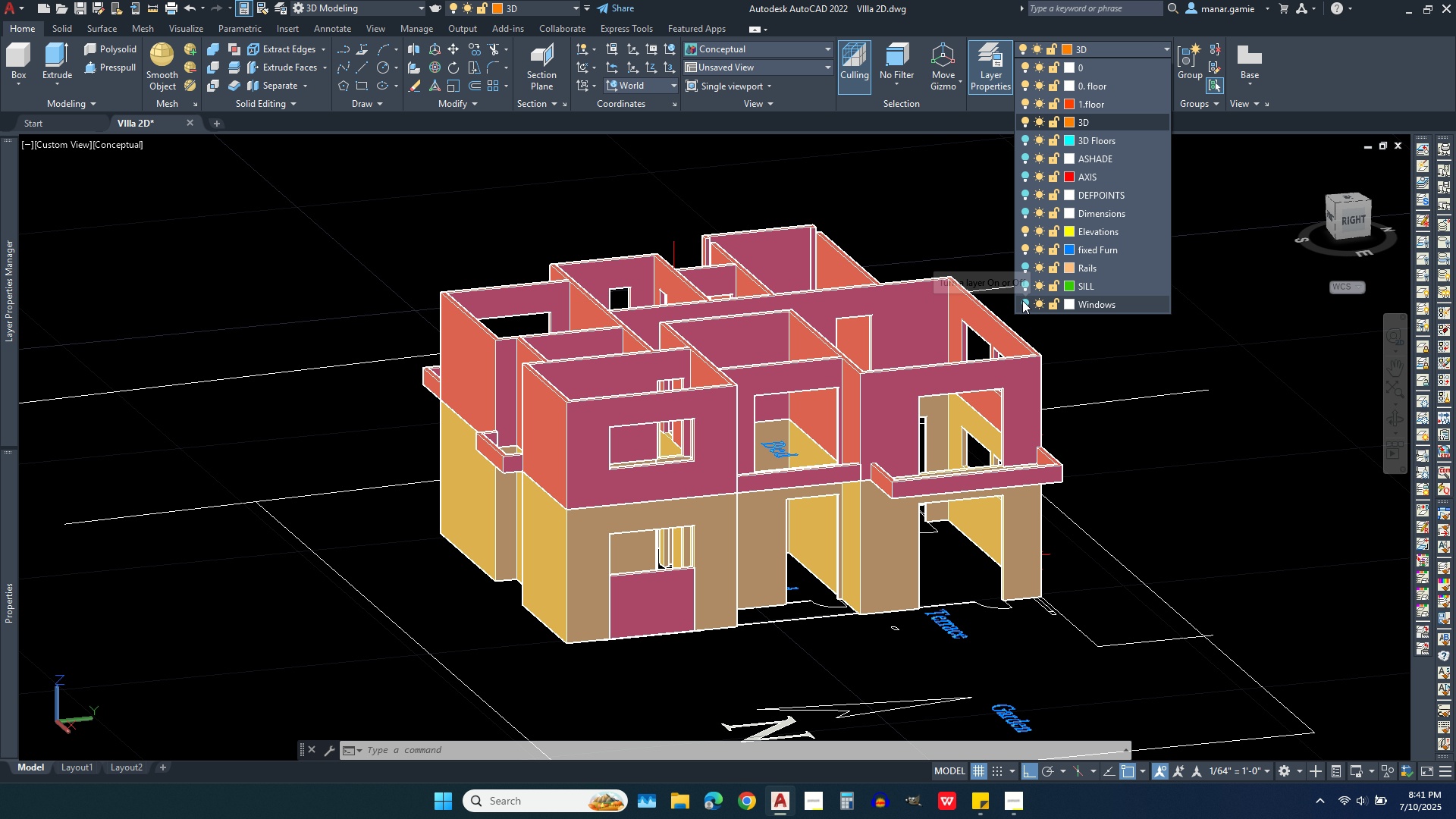 
left_click([1025, 300])
 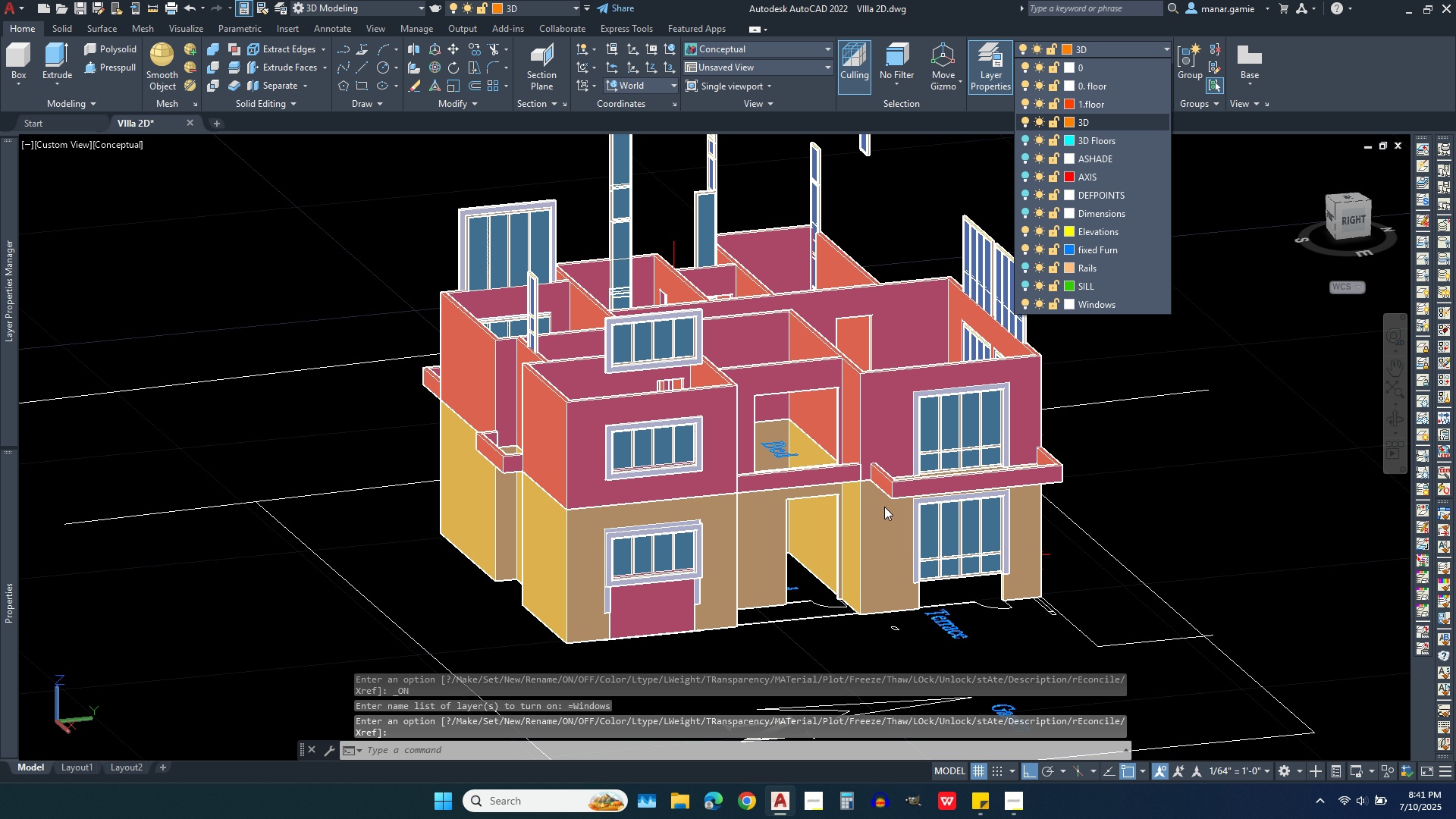 
scroll: coordinate [626, 637], scroll_direction: up, amount: 3.0
 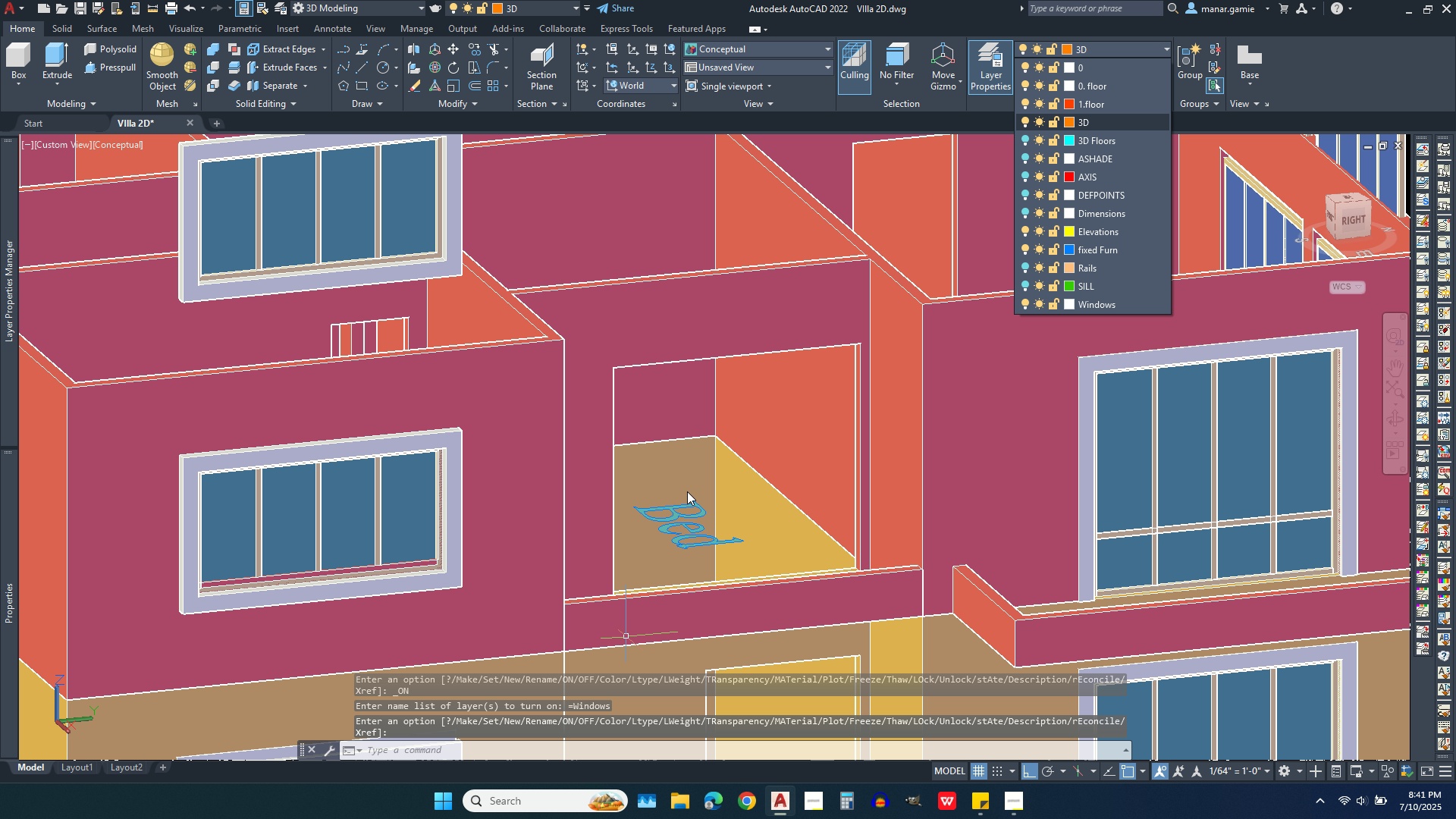 
scroll: coordinate [692, 470], scroll_direction: down, amount: 2.0
 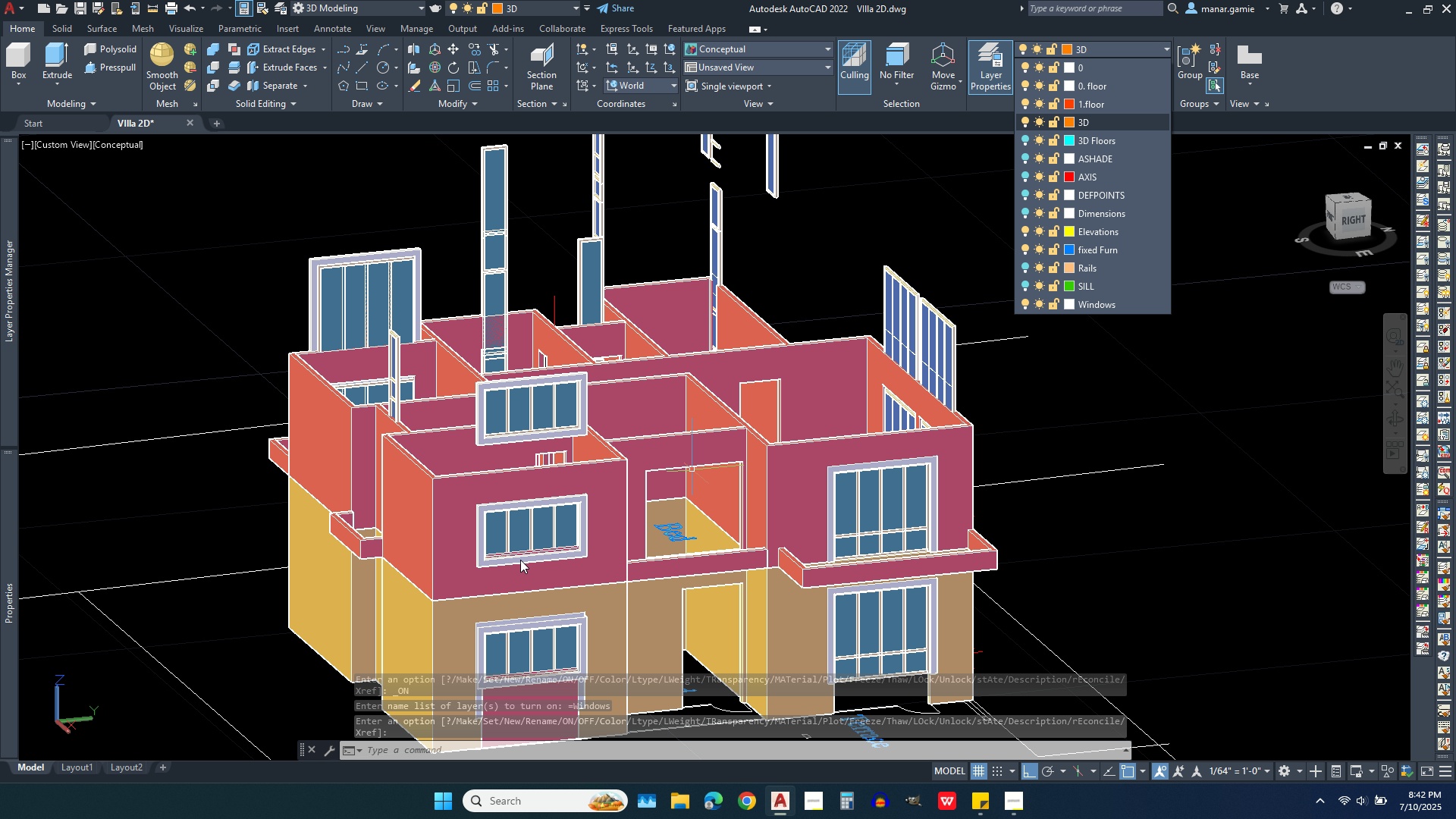 
scroll: coordinate [488, 626], scroll_direction: up, amount: 5.0
 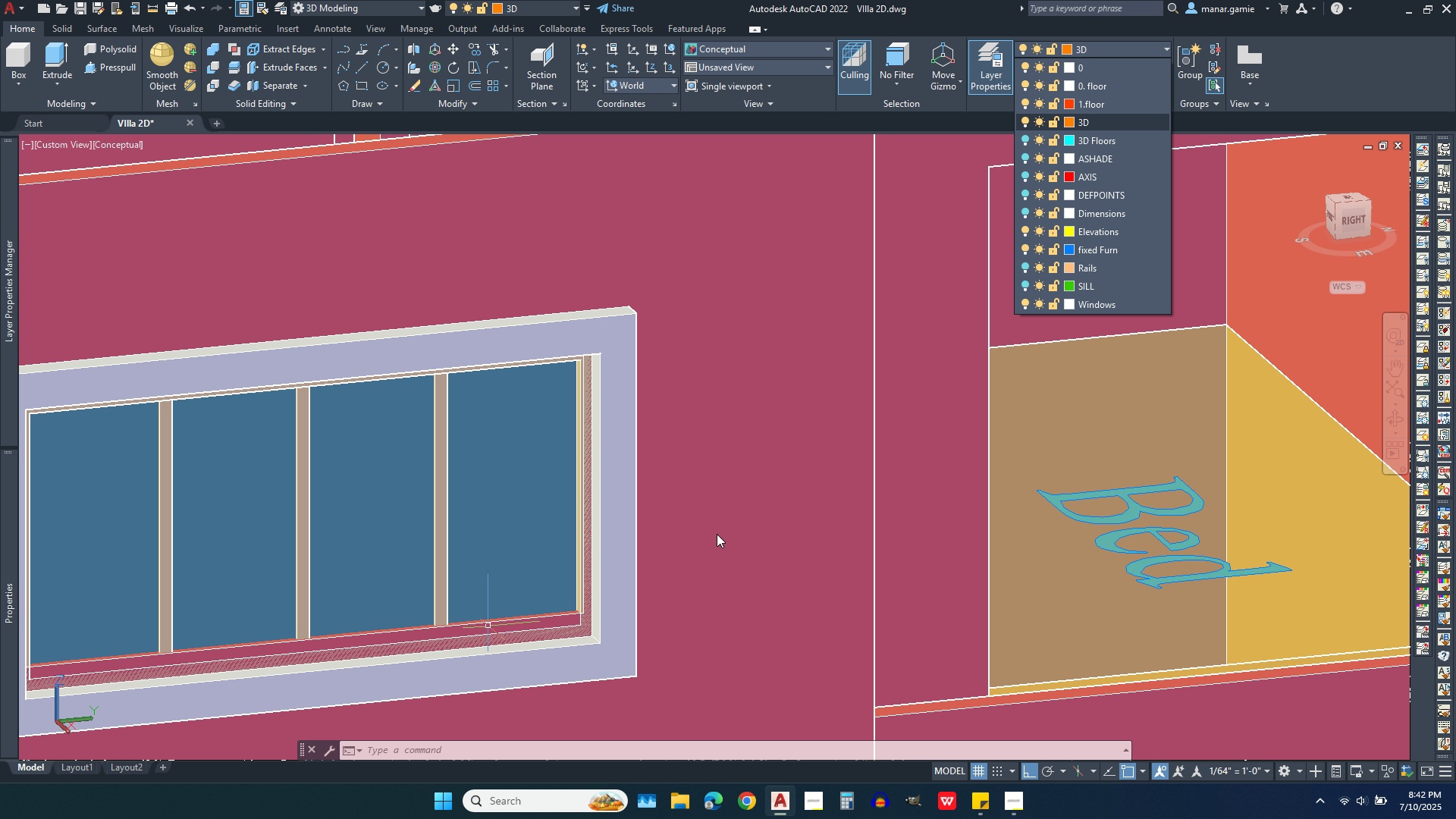 
wait(13.08)
 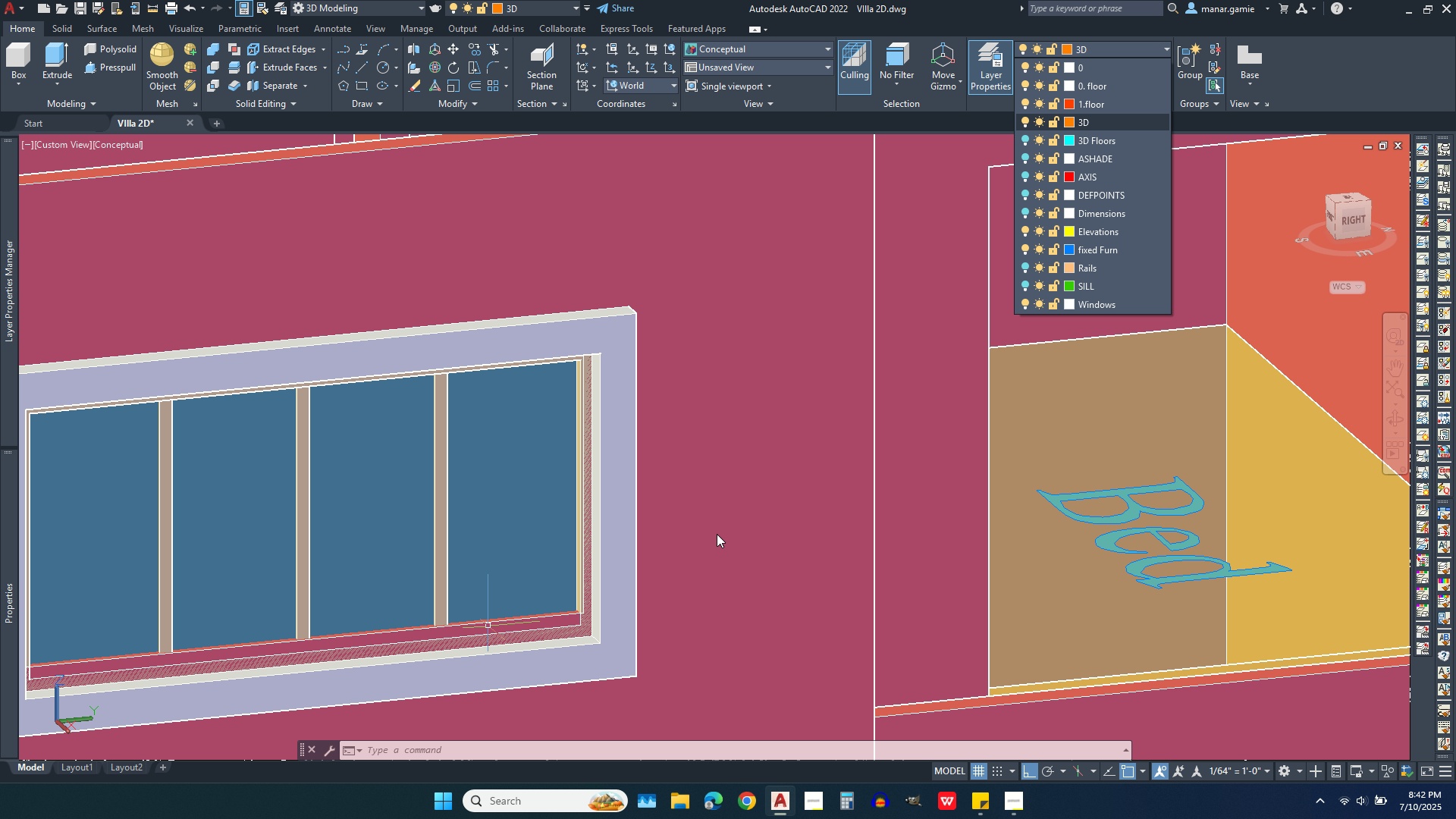 
left_click([152, 5])
 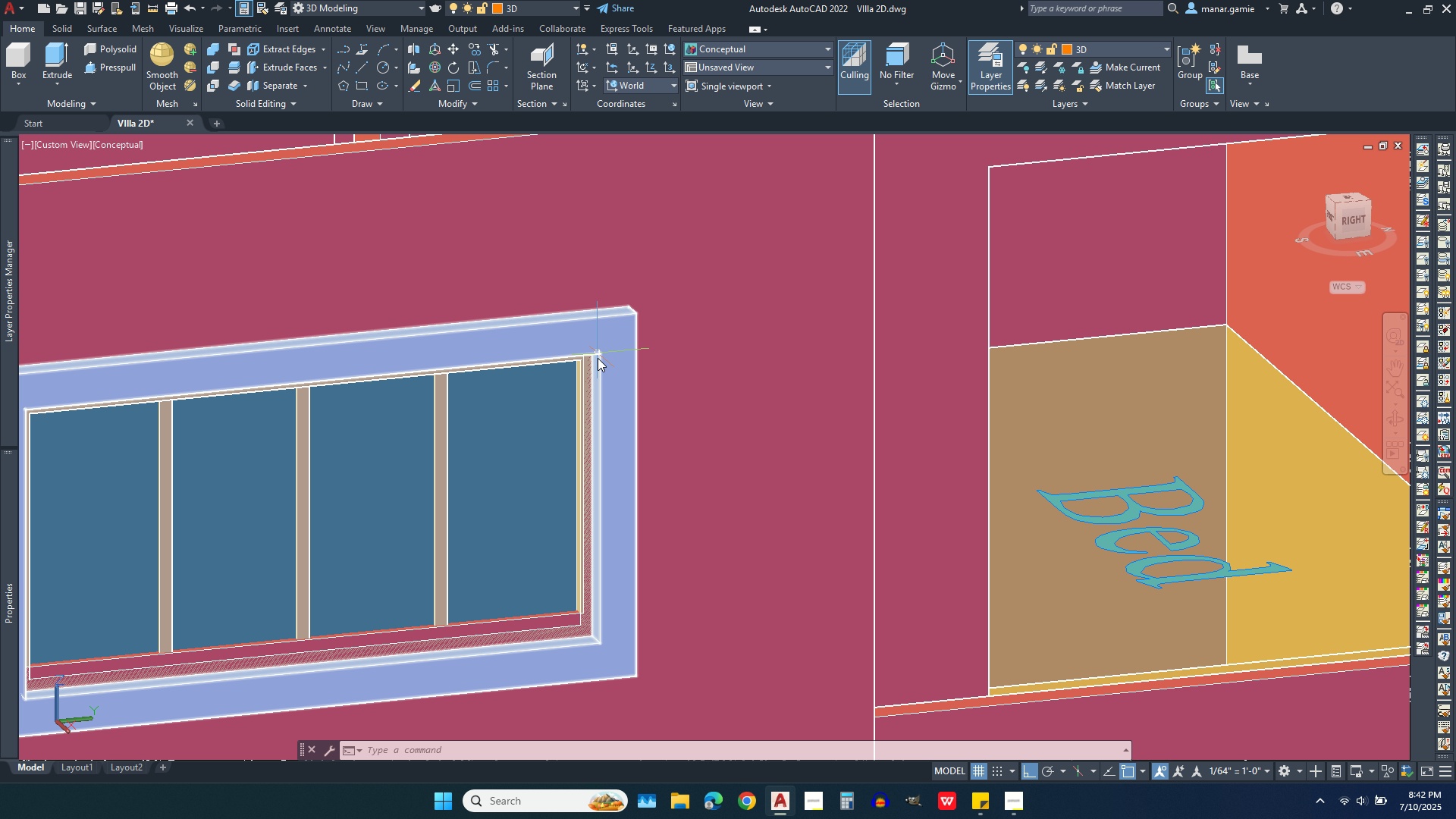 
scroll: coordinate [598, 374], scroll_direction: up, amount: 4.0
 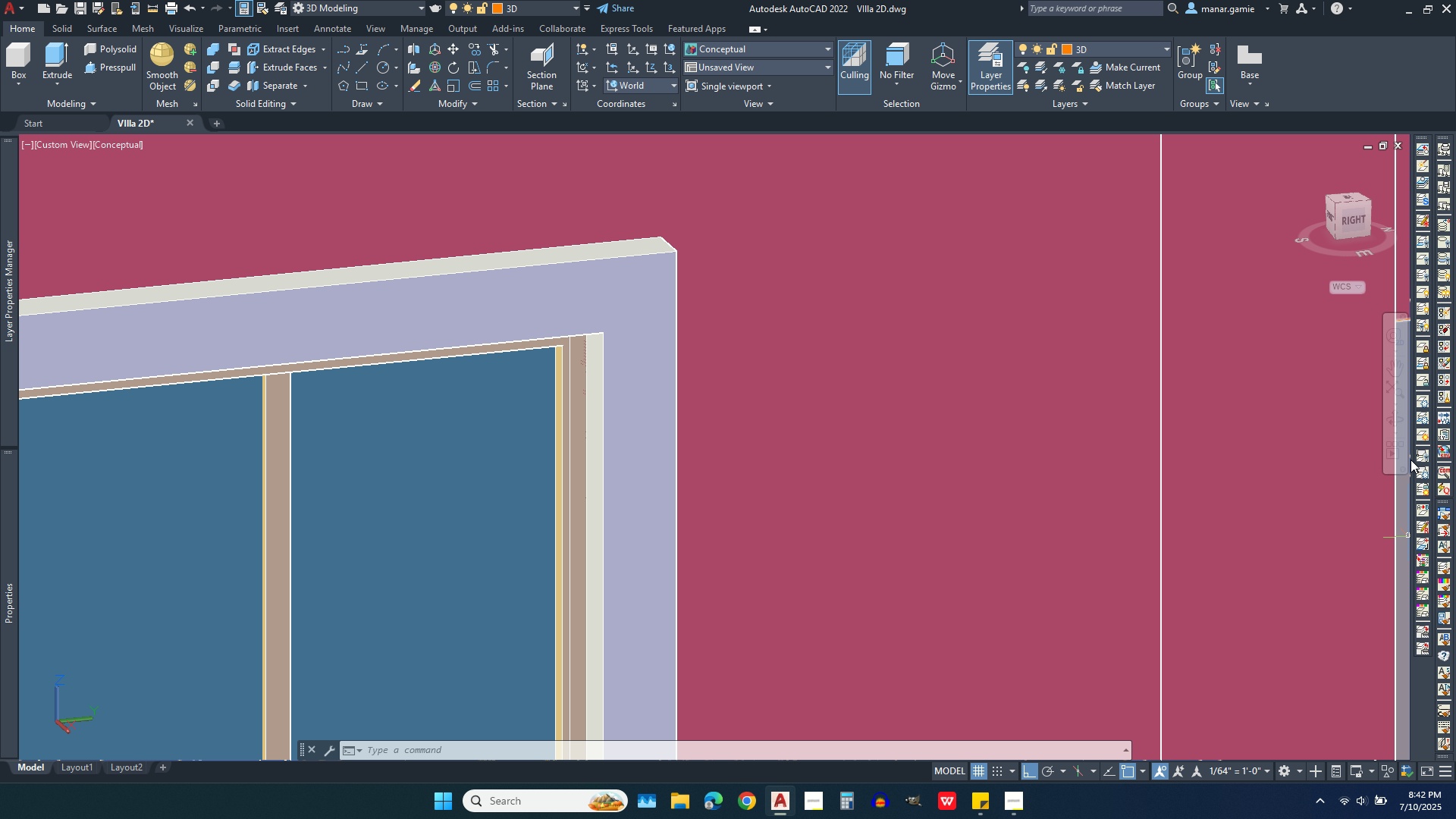 
left_click([1398, 419])
 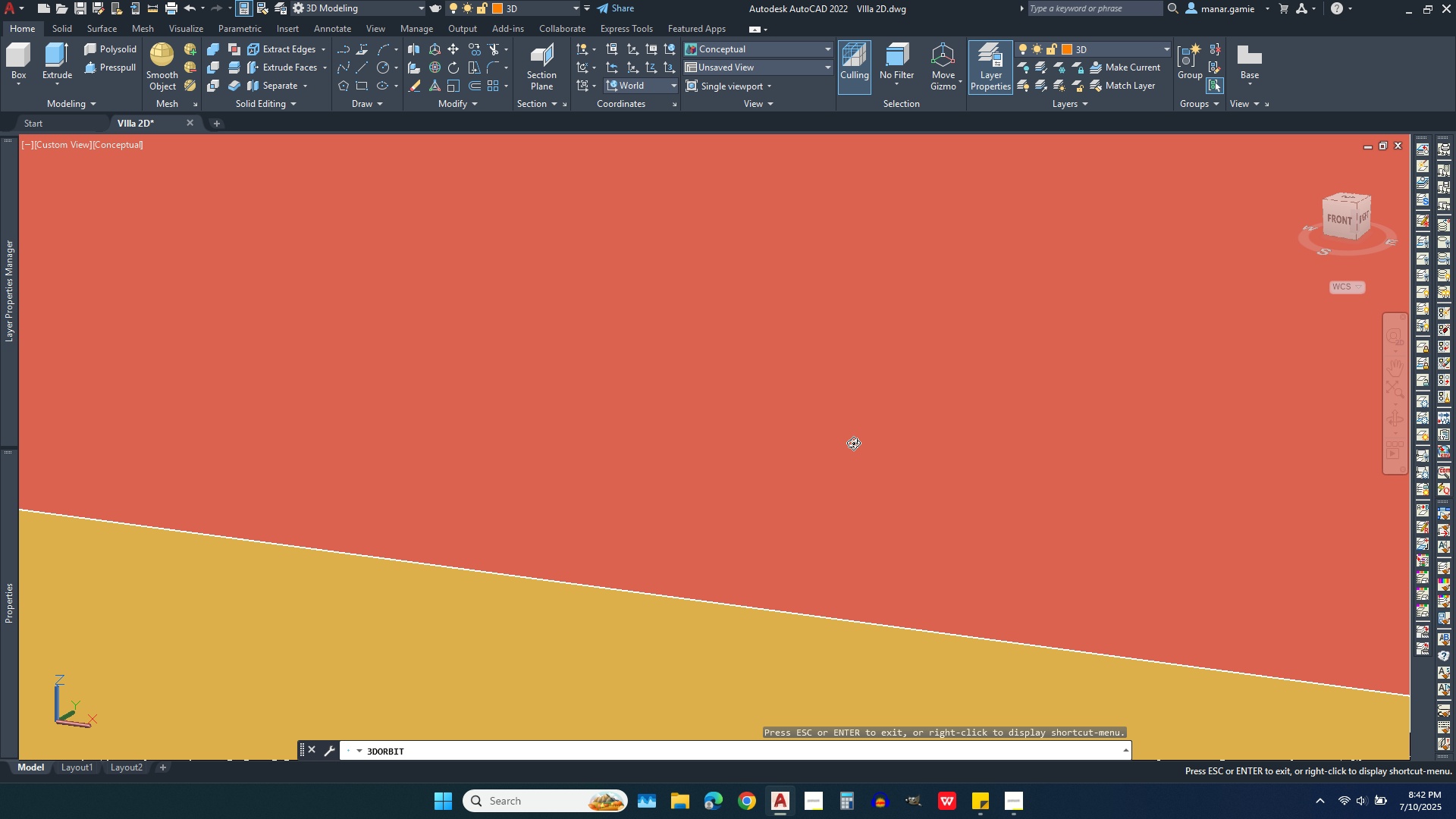 
scroll: coordinate [479, 624], scroll_direction: down, amount: 24.0
 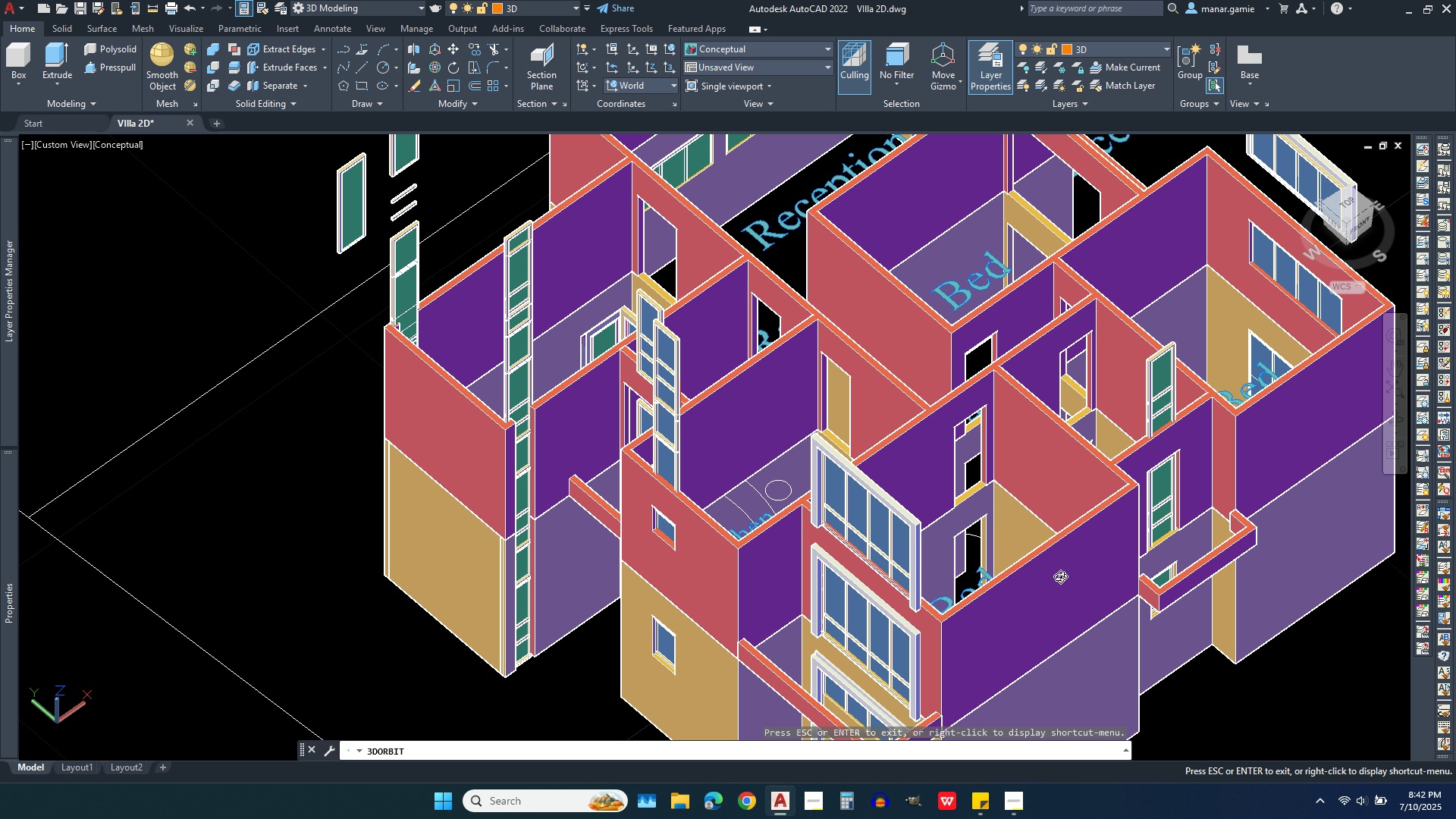 
scroll: coordinate [1275, 278], scroll_direction: up, amount: 19.0
 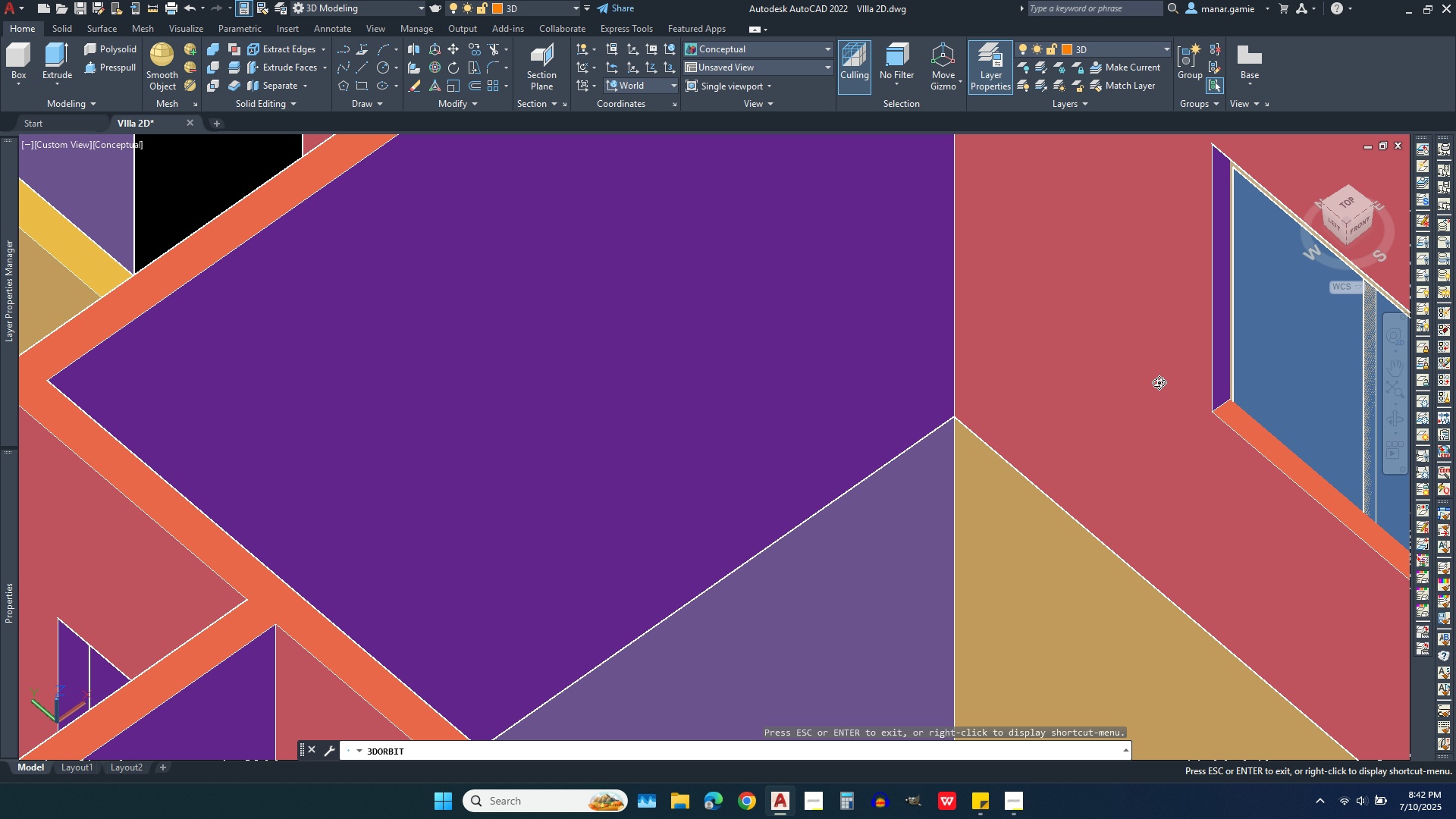 
scroll: coordinate [588, 621], scroll_direction: down, amount: 19.0
 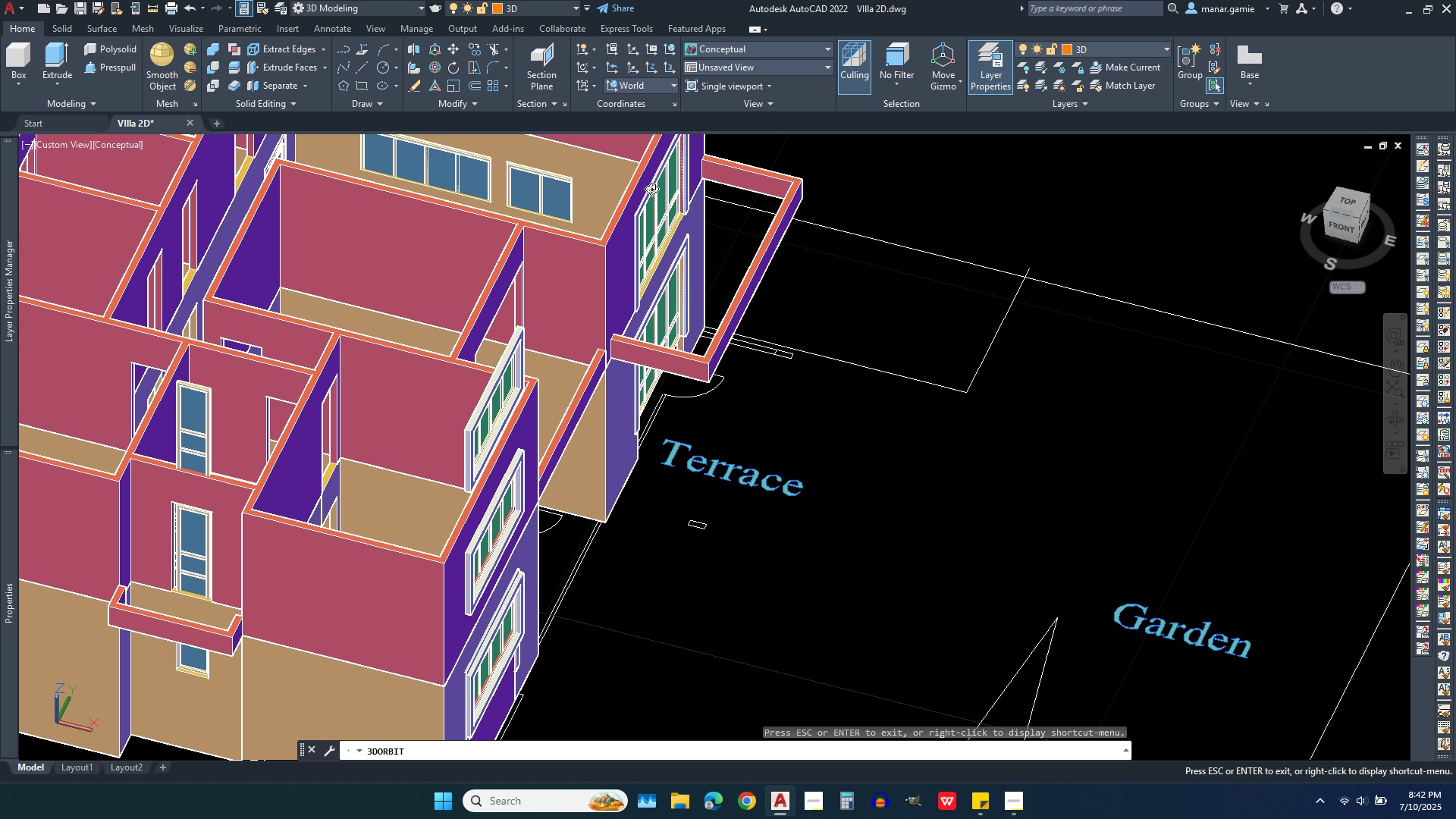 
scroll: coordinate [397, 520], scroll_direction: up, amount: 12.0
 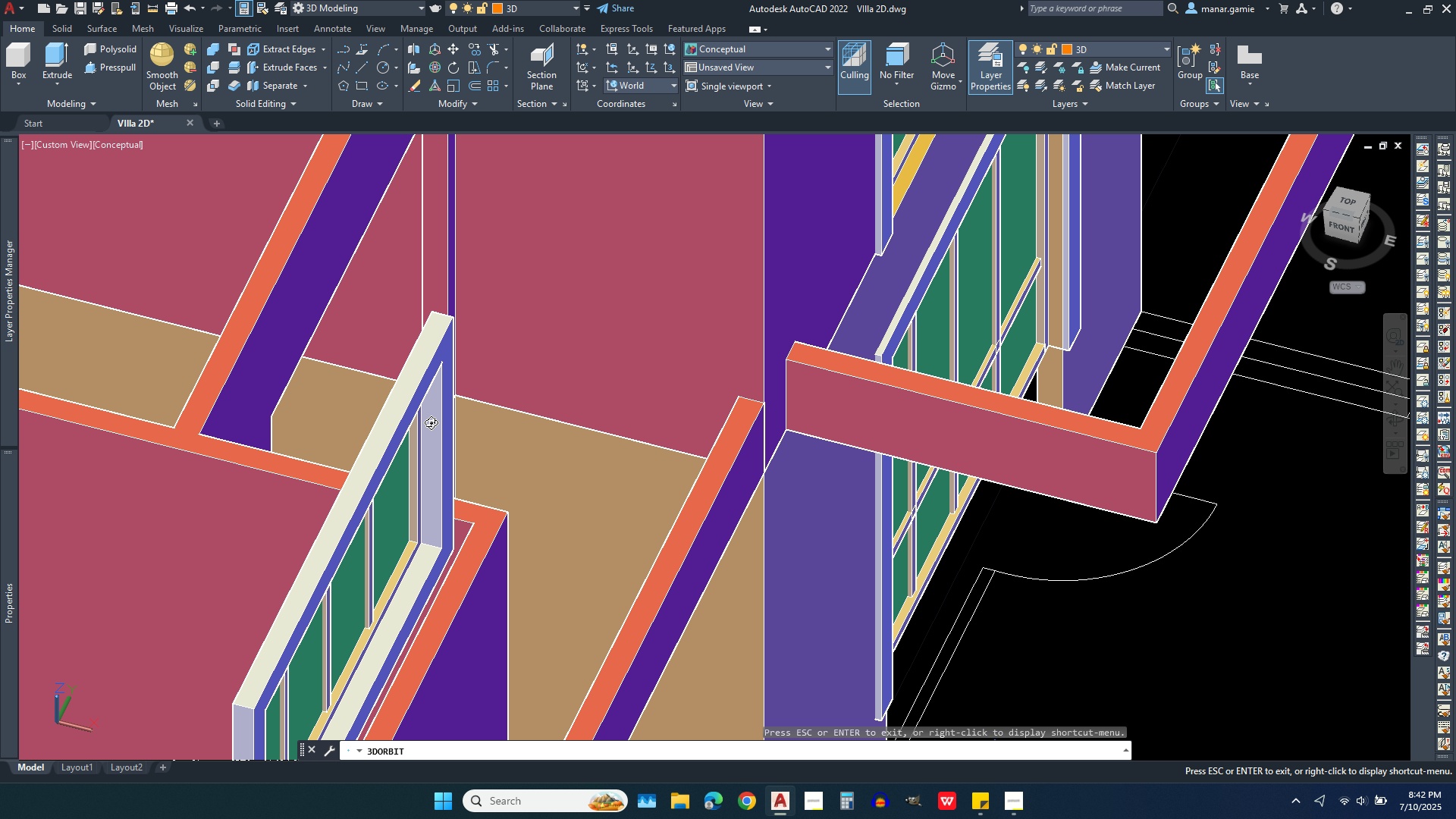 
scroll: coordinate [476, 345], scroll_direction: down, amount: 13.0
 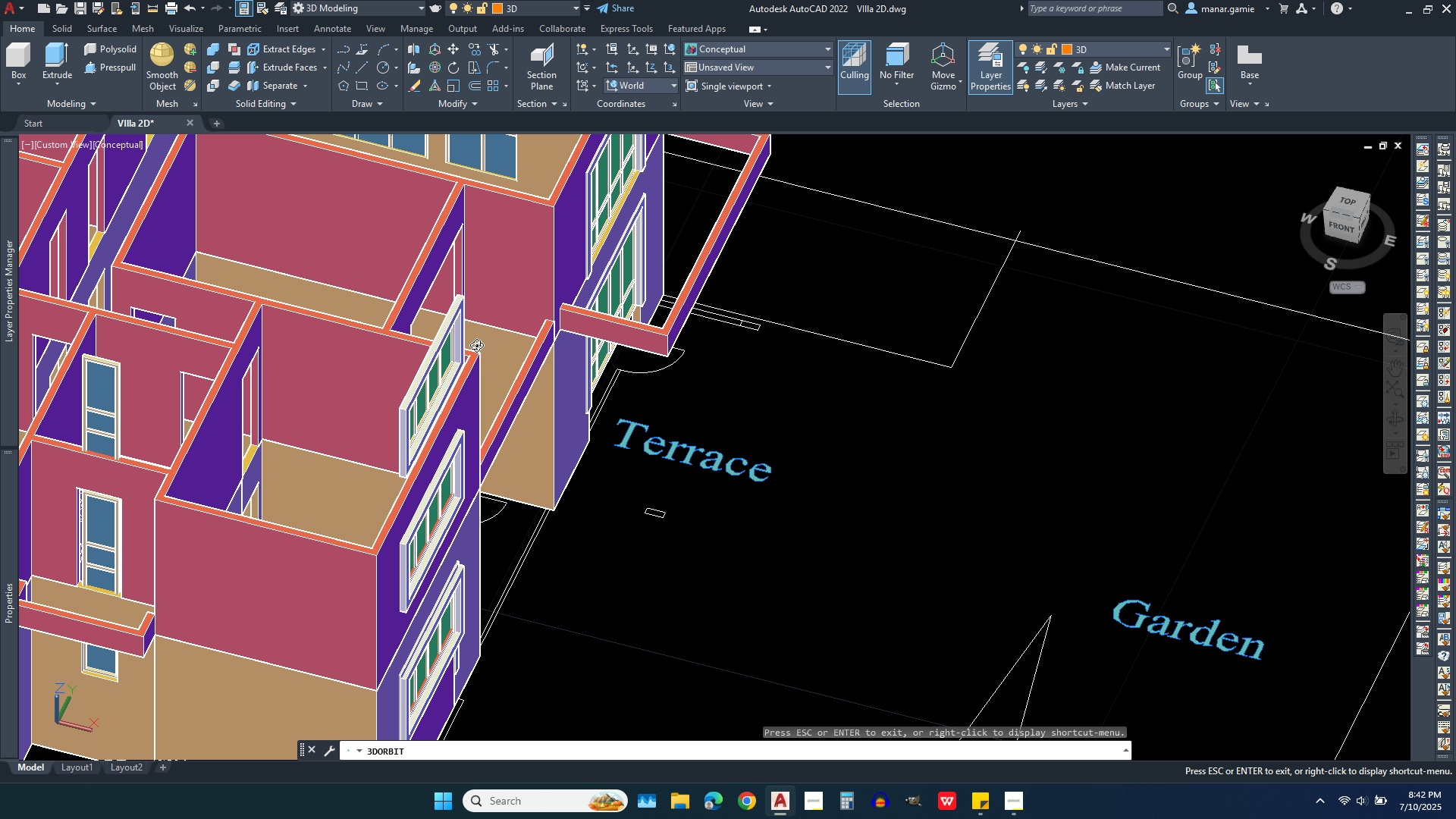 
scroll: coordinate [476, 345], scroll_direction: up, amount: 2.0